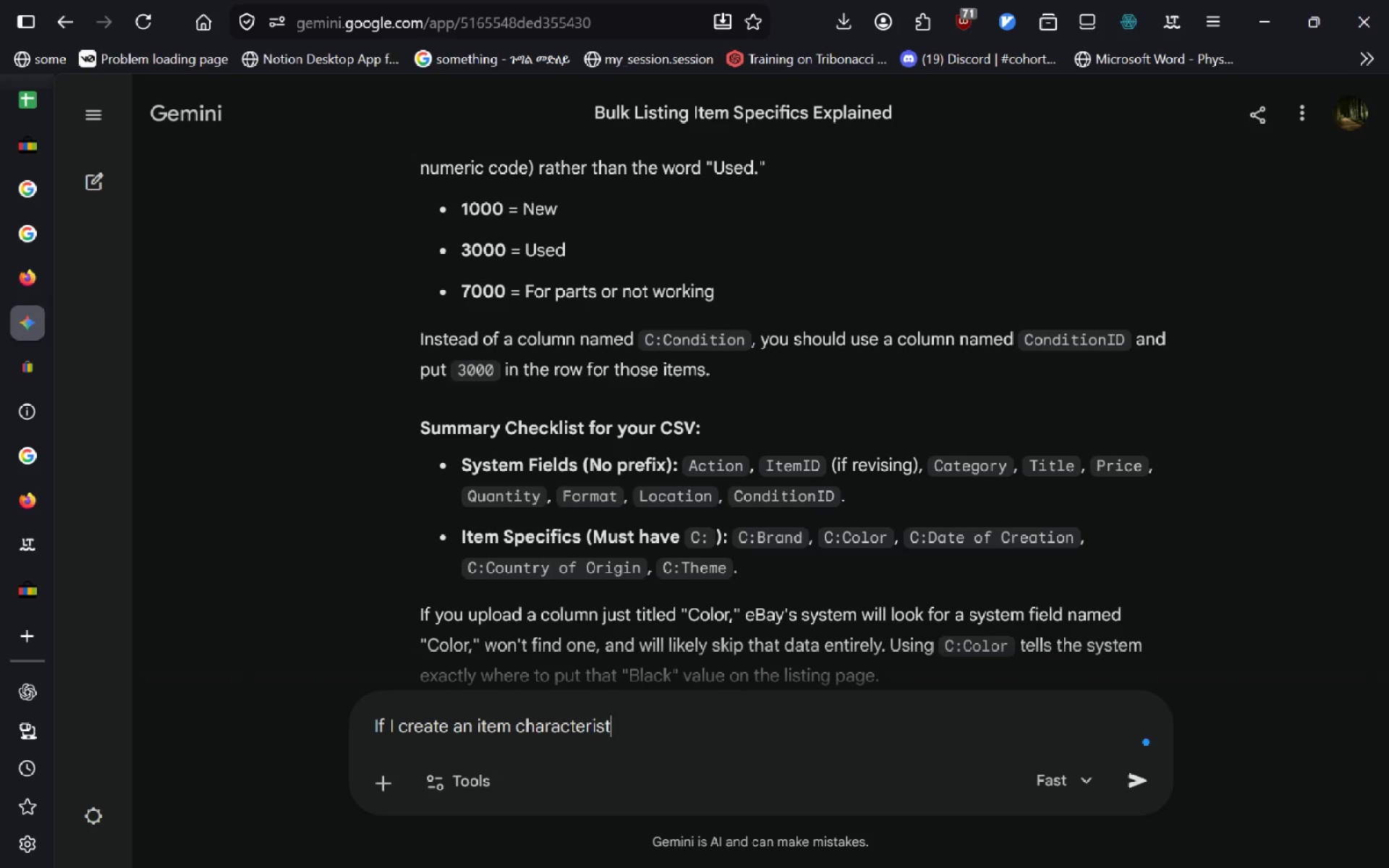 
key(Control+T)
 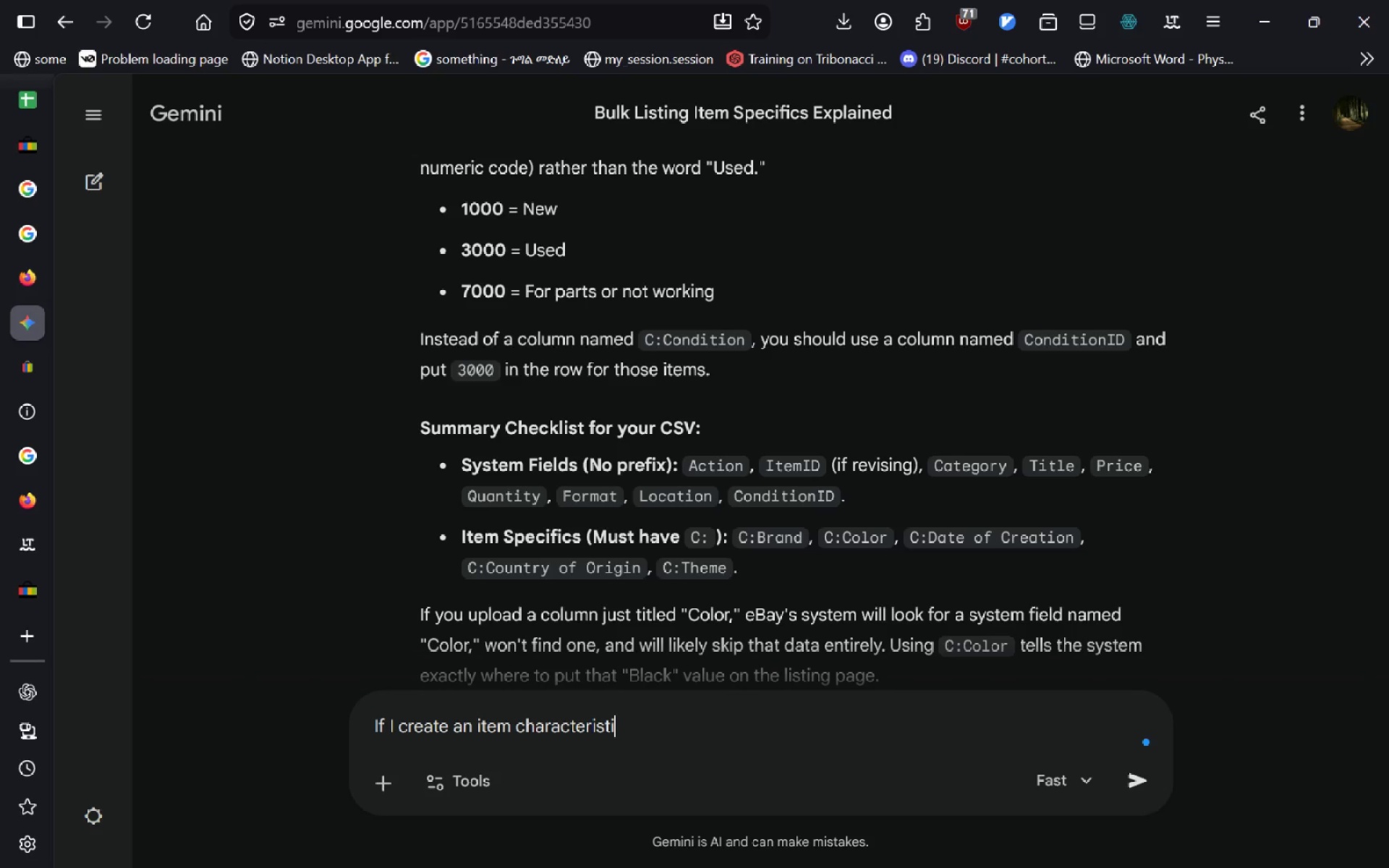 
key(Control+I)
 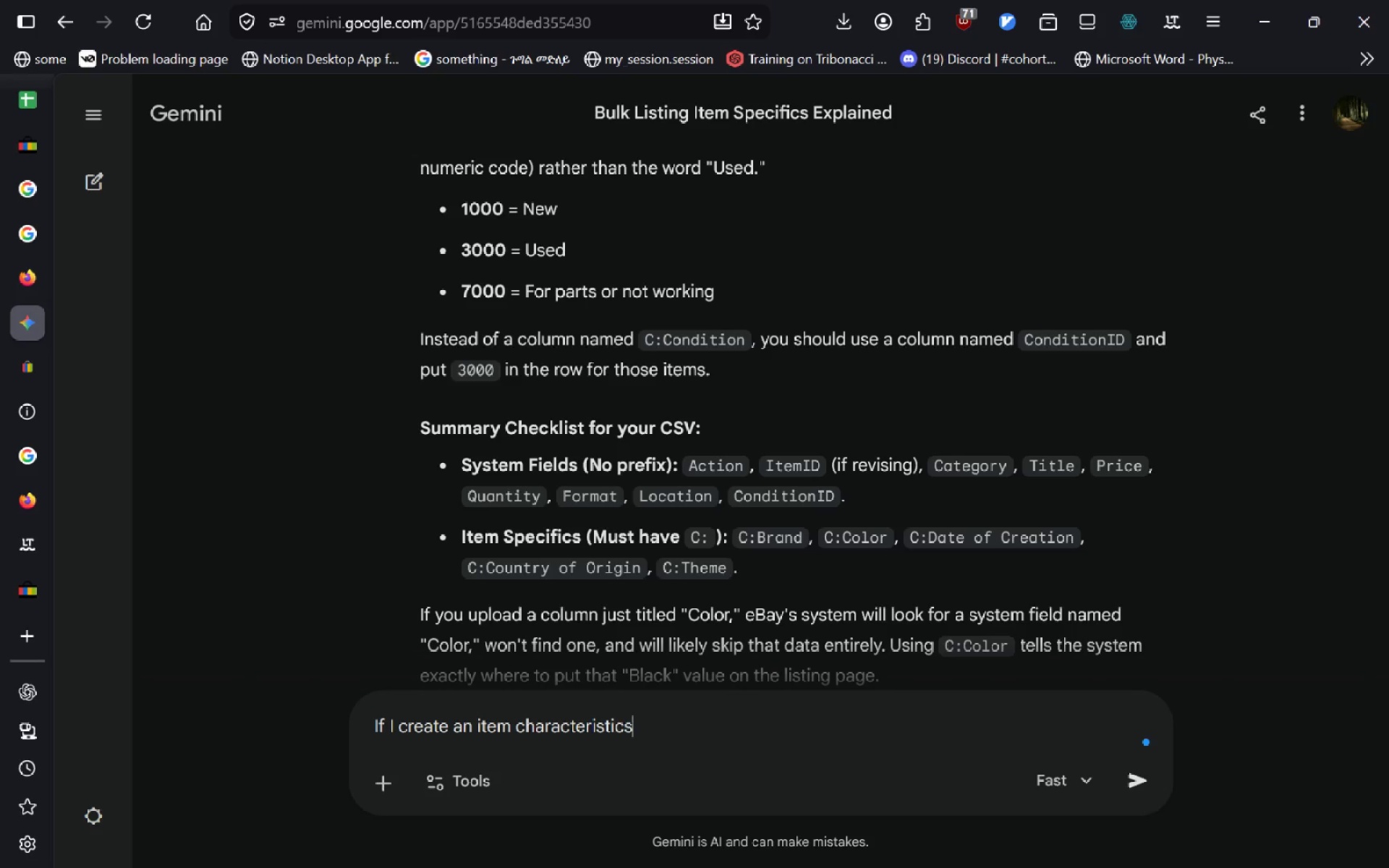 
key(Control+C)
 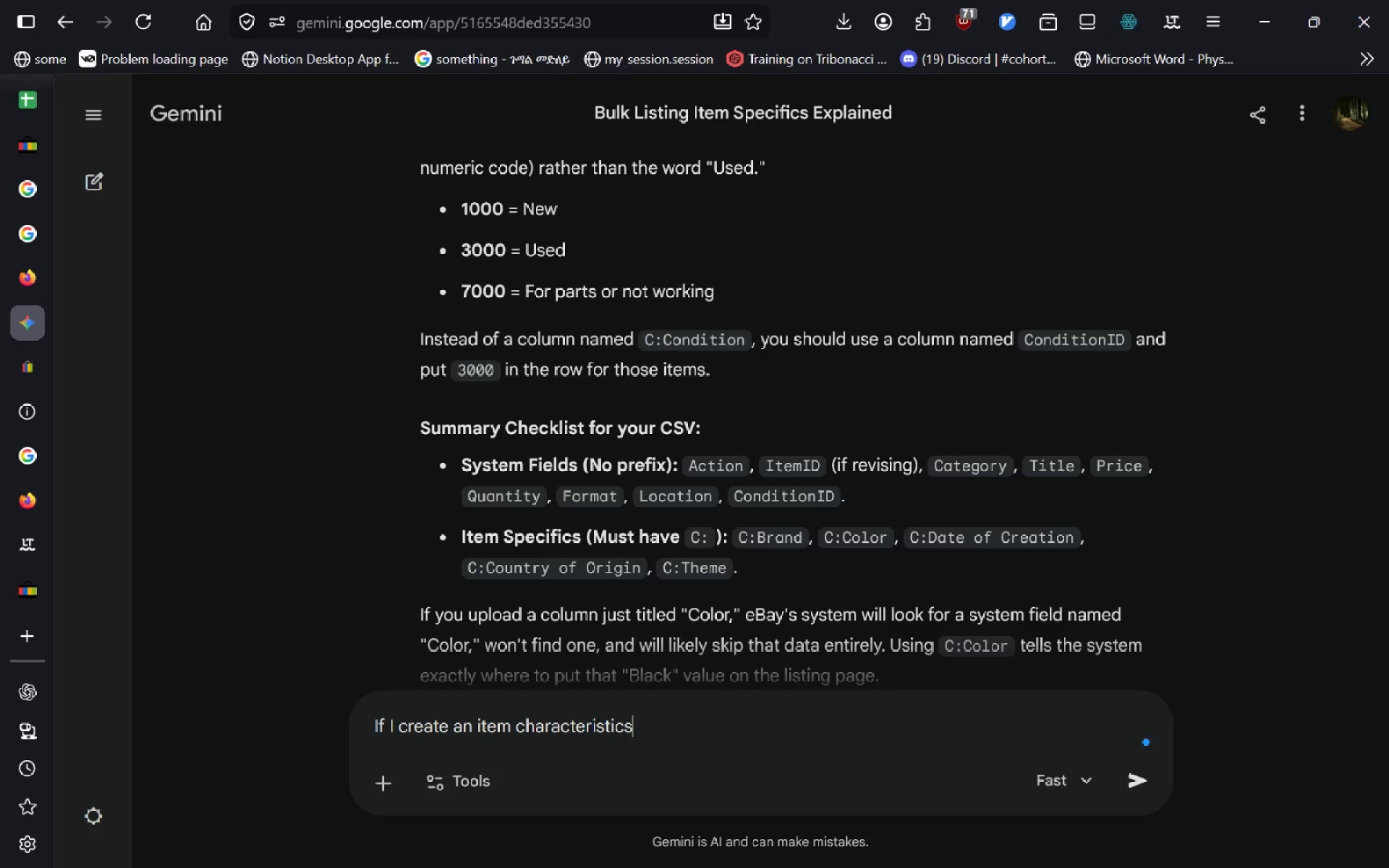 
key(Control+S)
 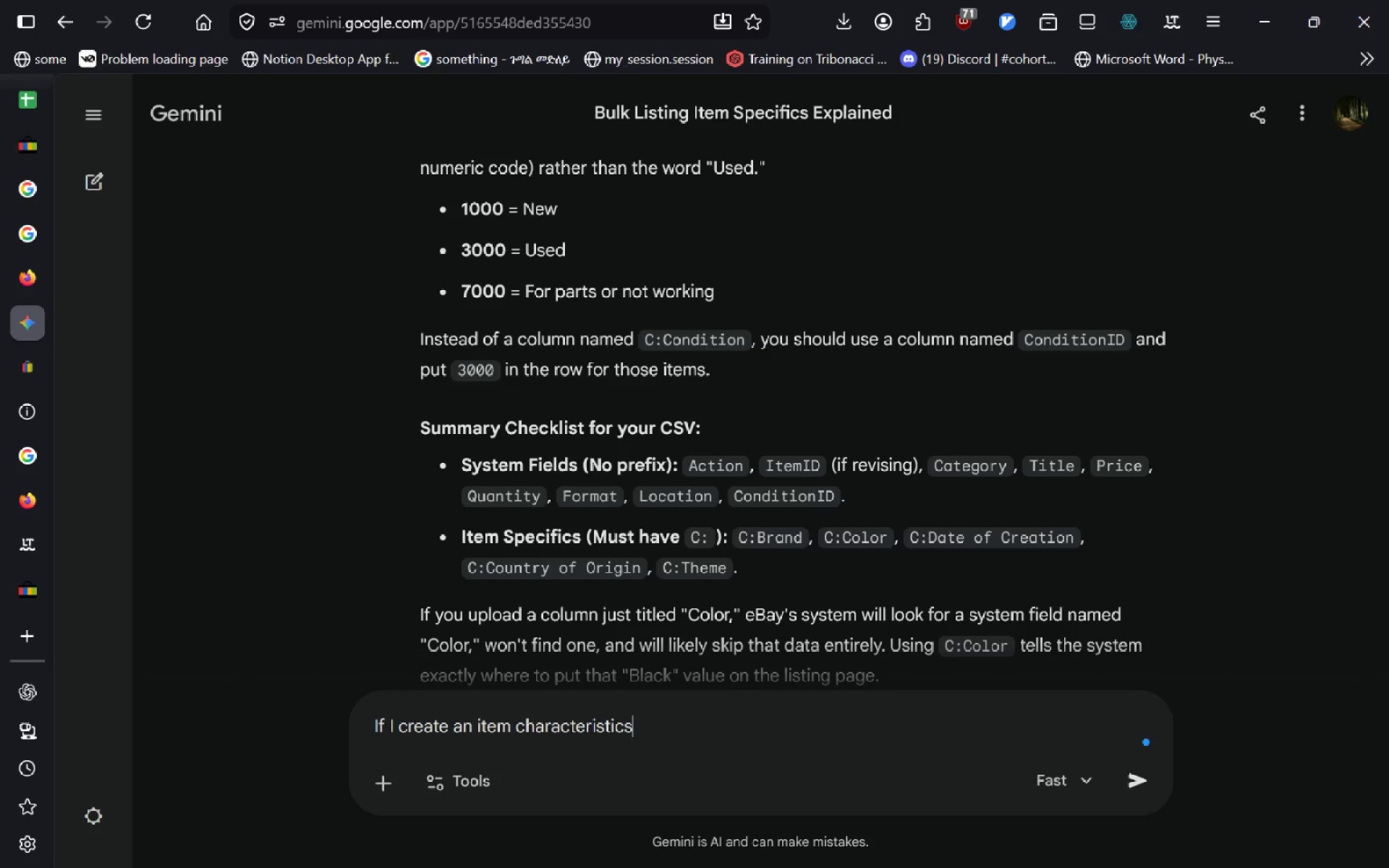 
key(Control+Space)
 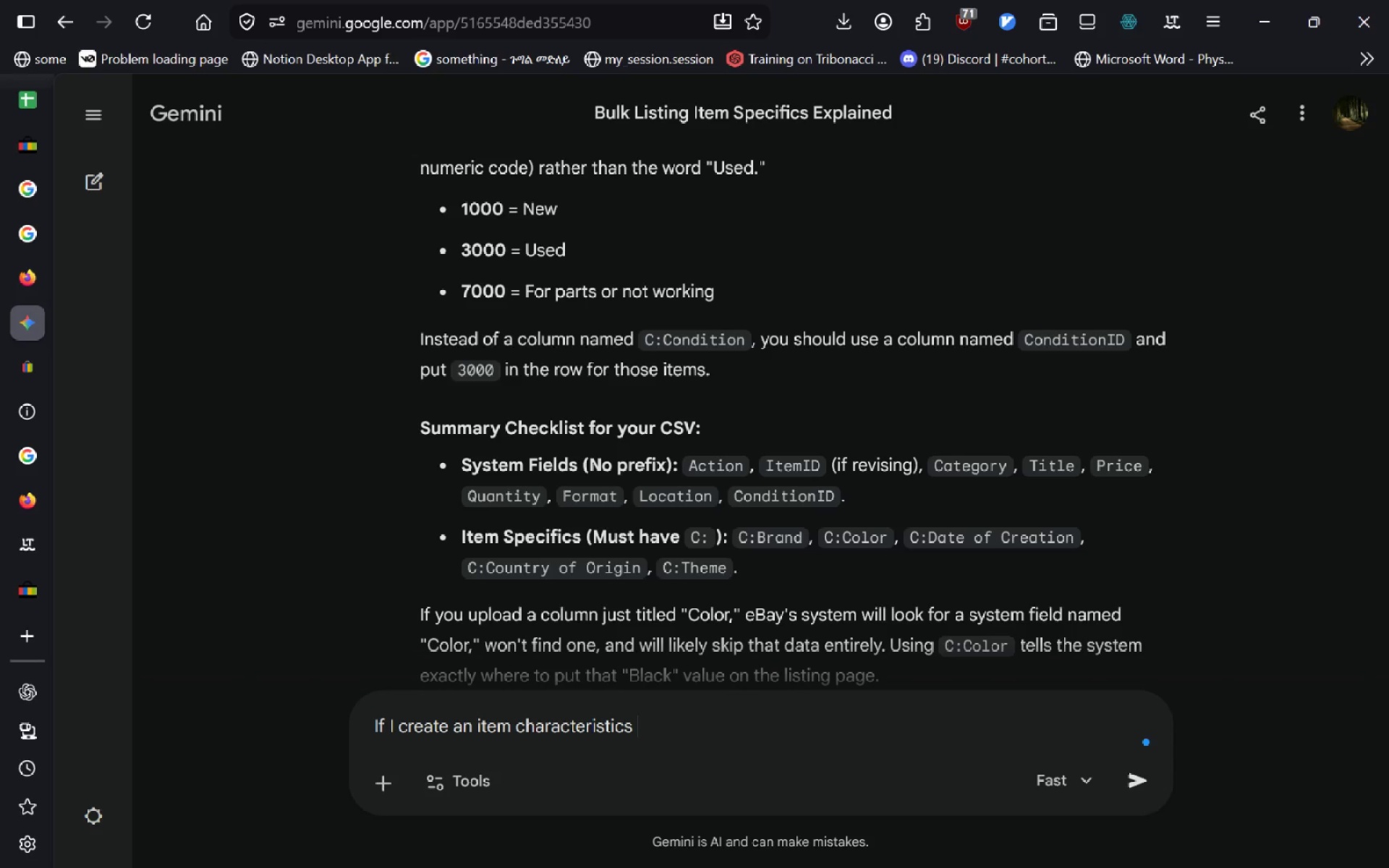 
key(Control+L)
 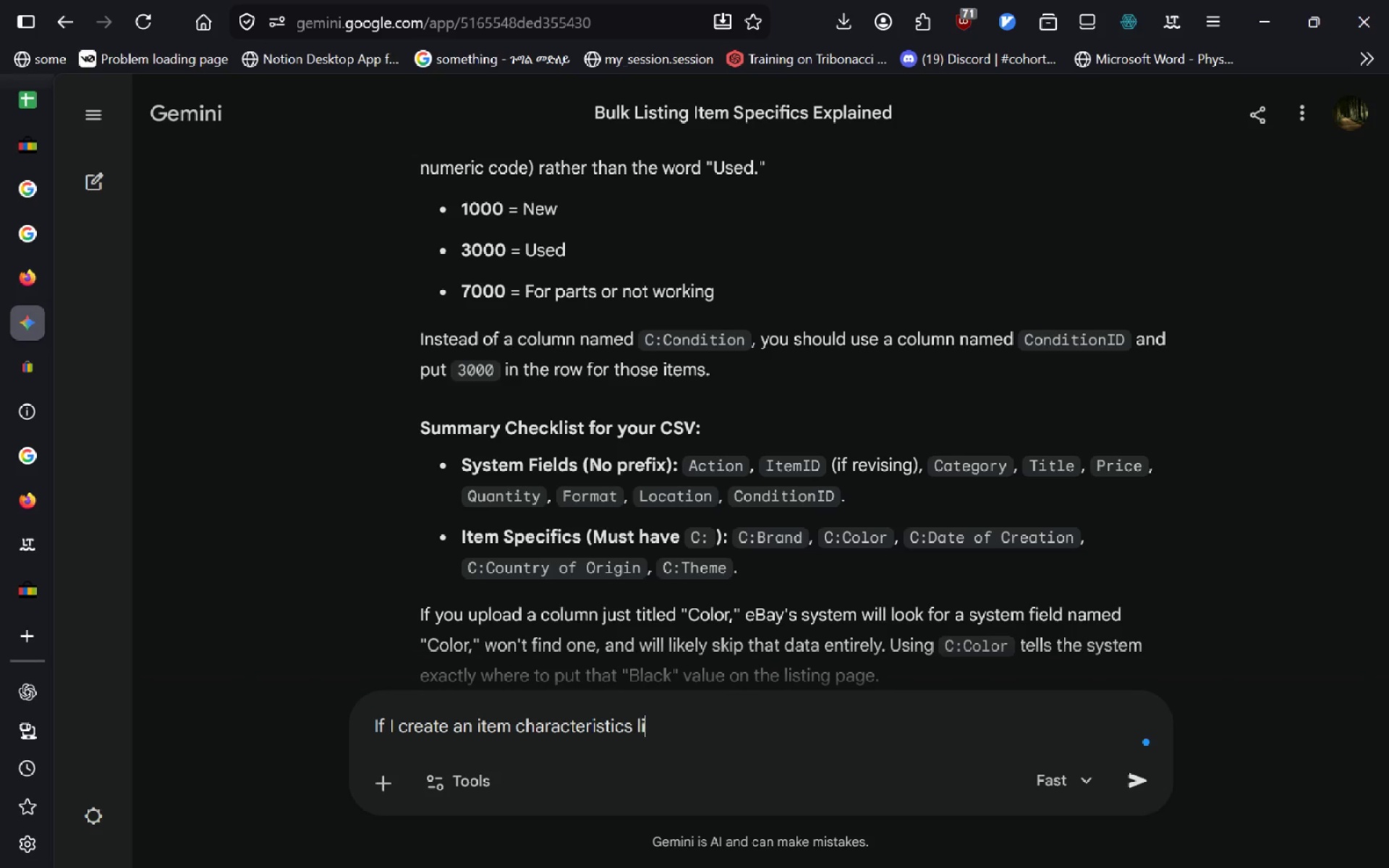 
key(Control+I)
 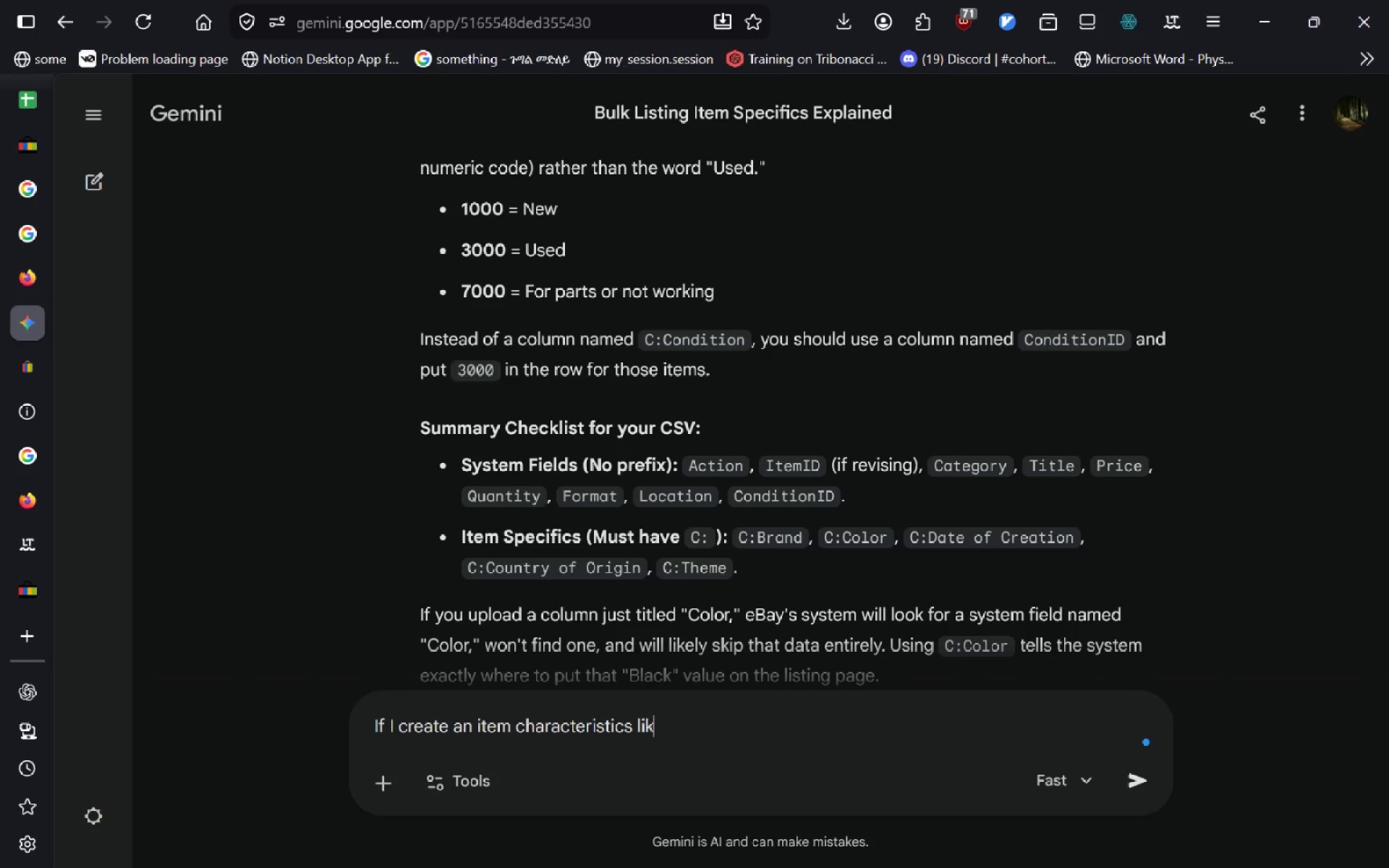 
key(Control+K)
 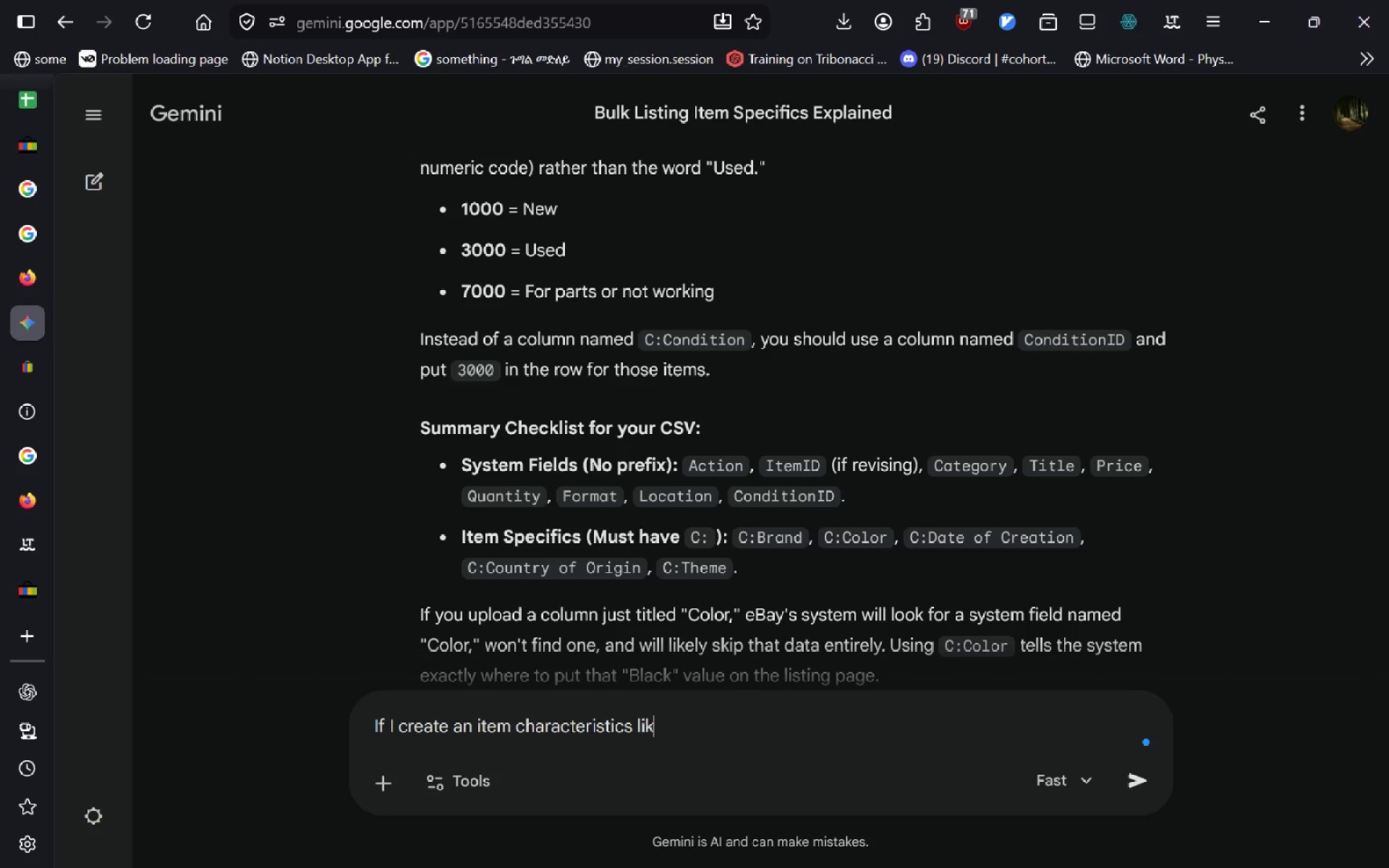 
key(Control+E)
 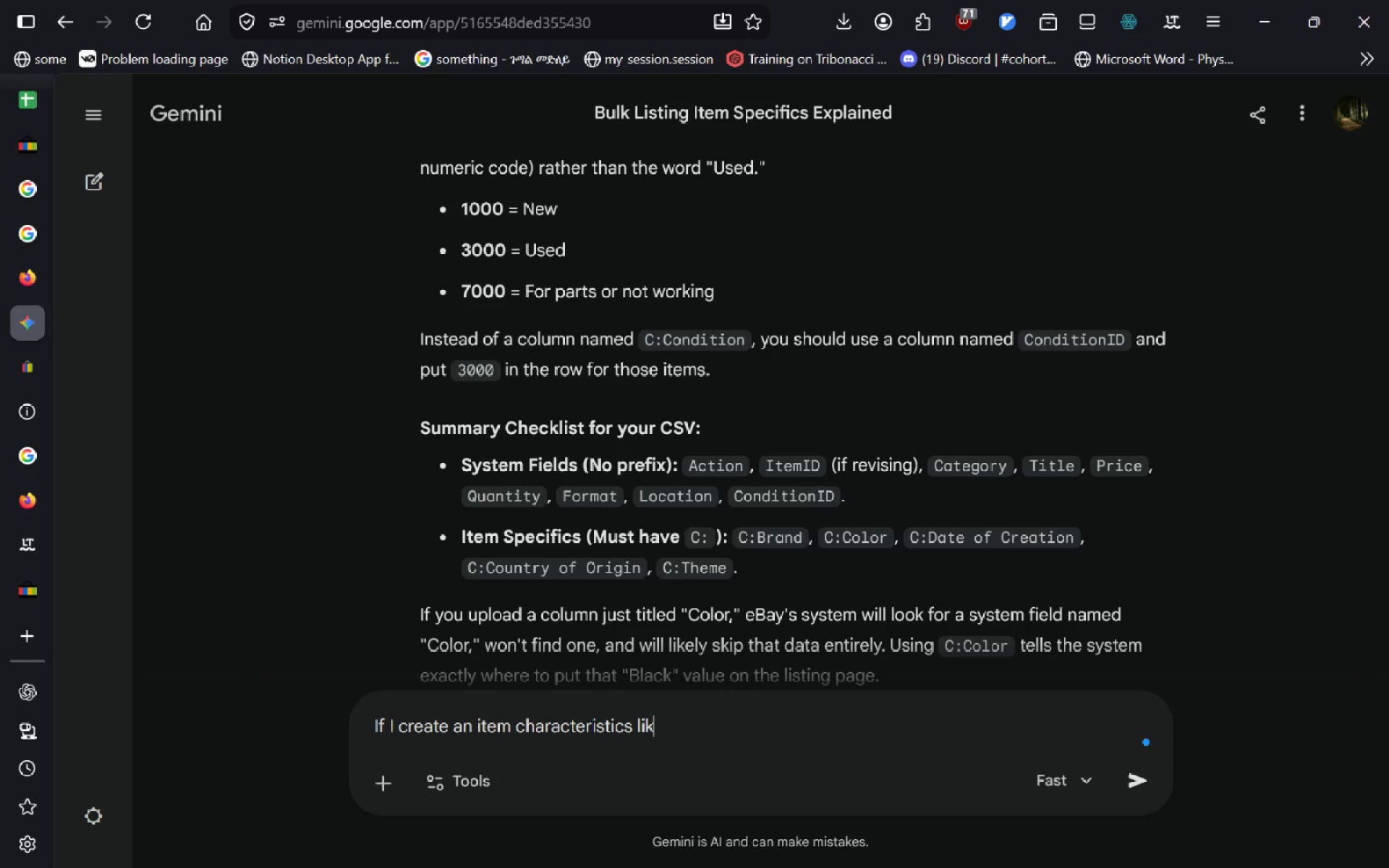 
key(Control+Space)
 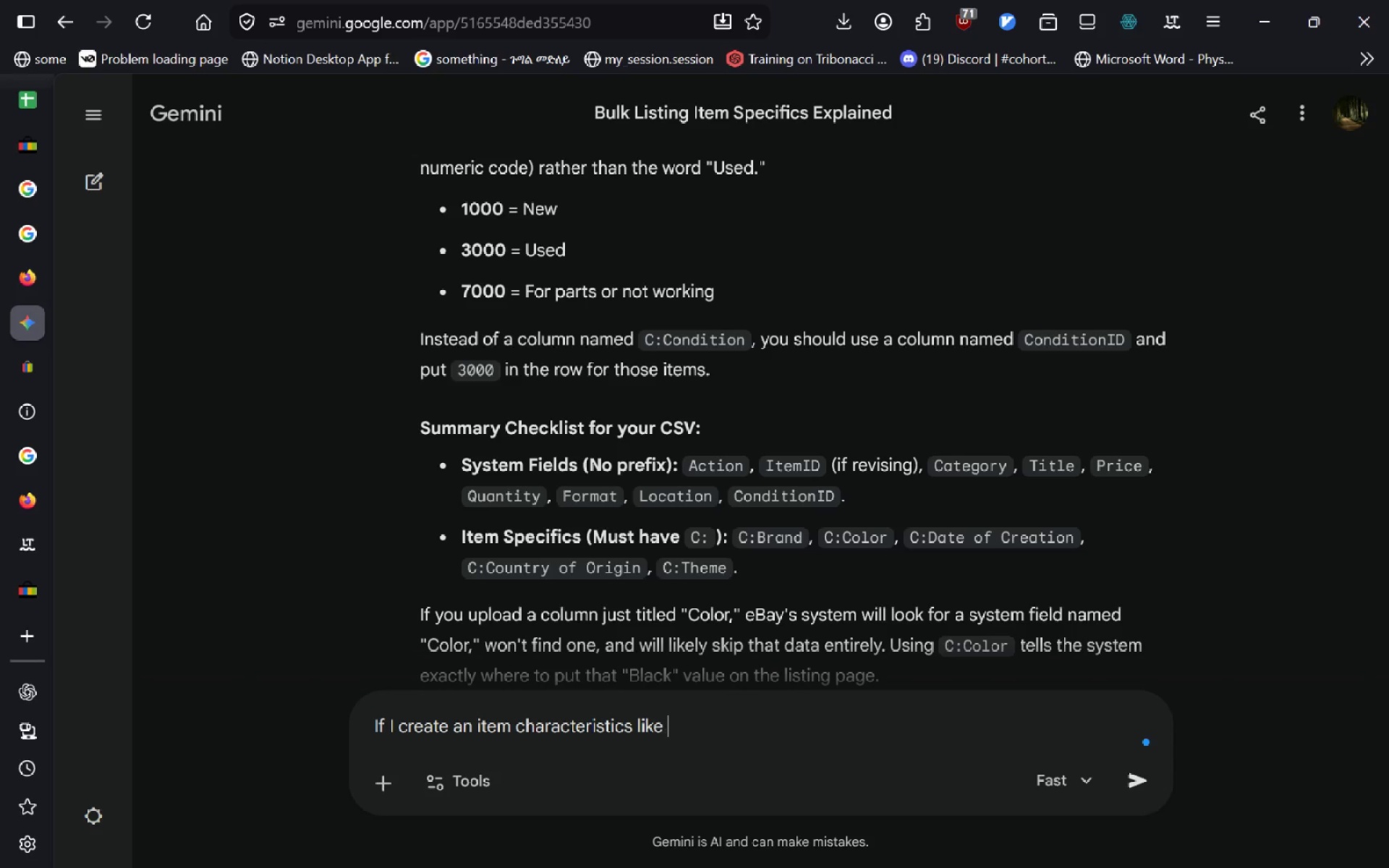 
key(Control+C)
 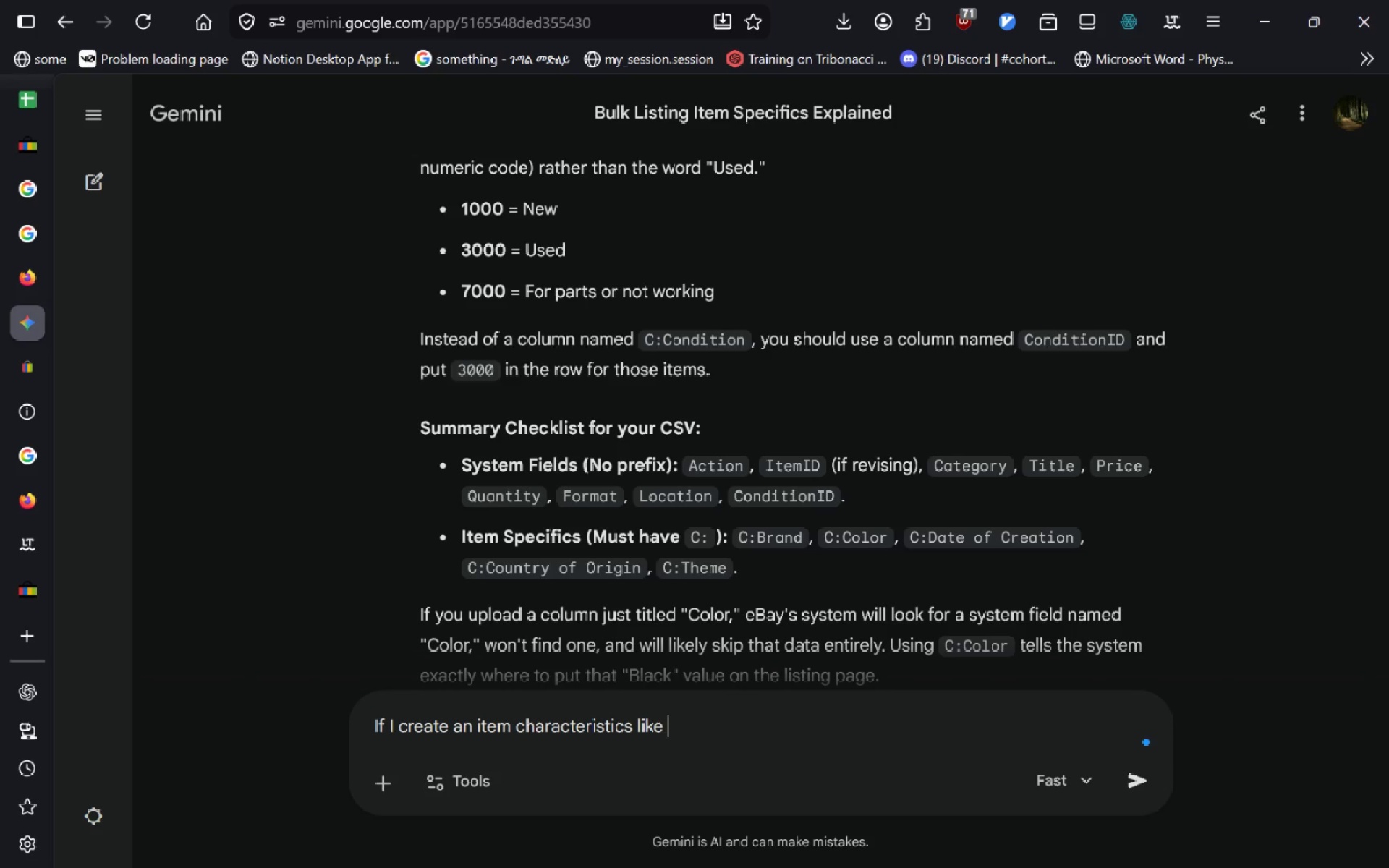 
type(olor but )
 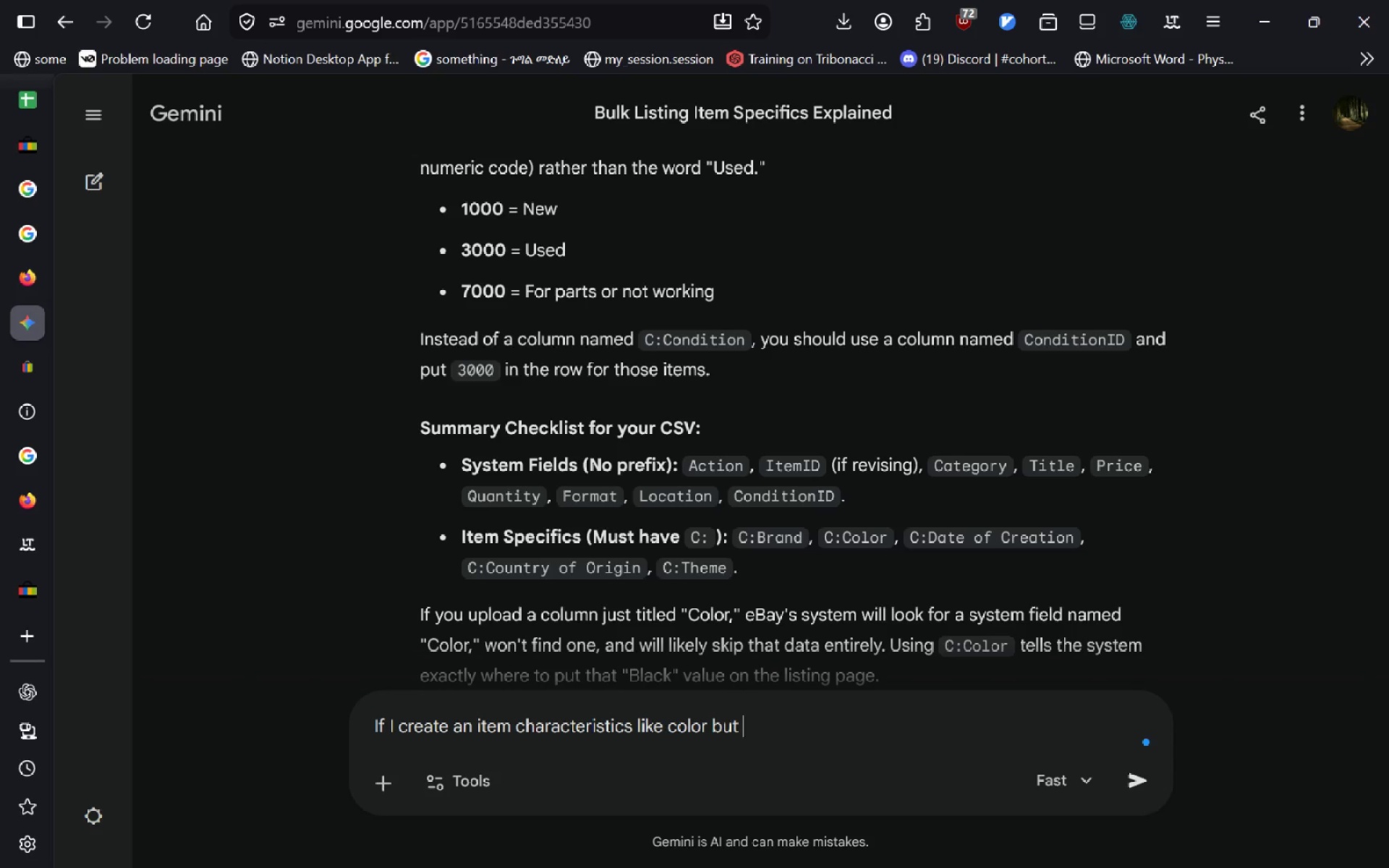 
key(Control+ControlLeft)
 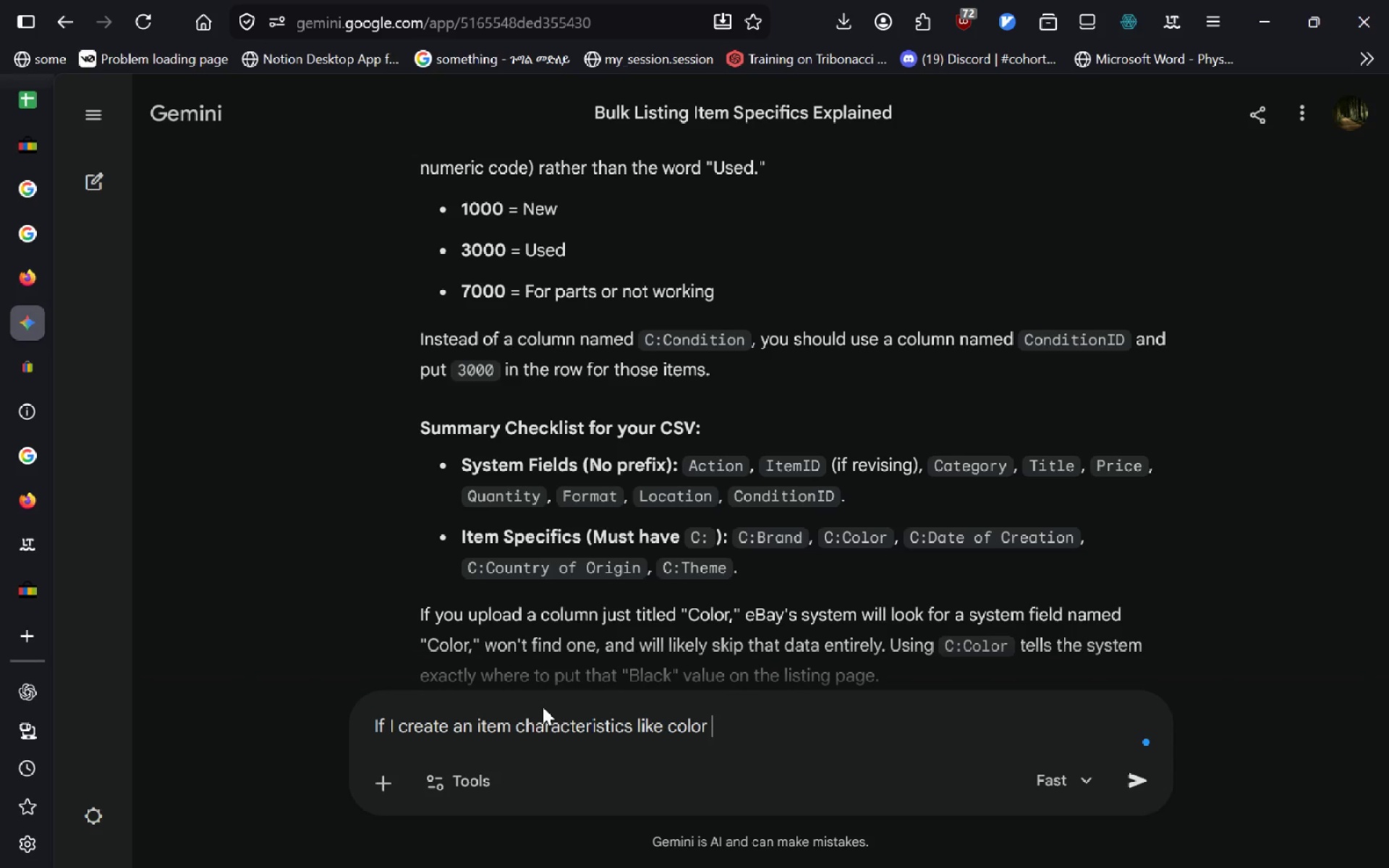 
key(Control+Backspace)
 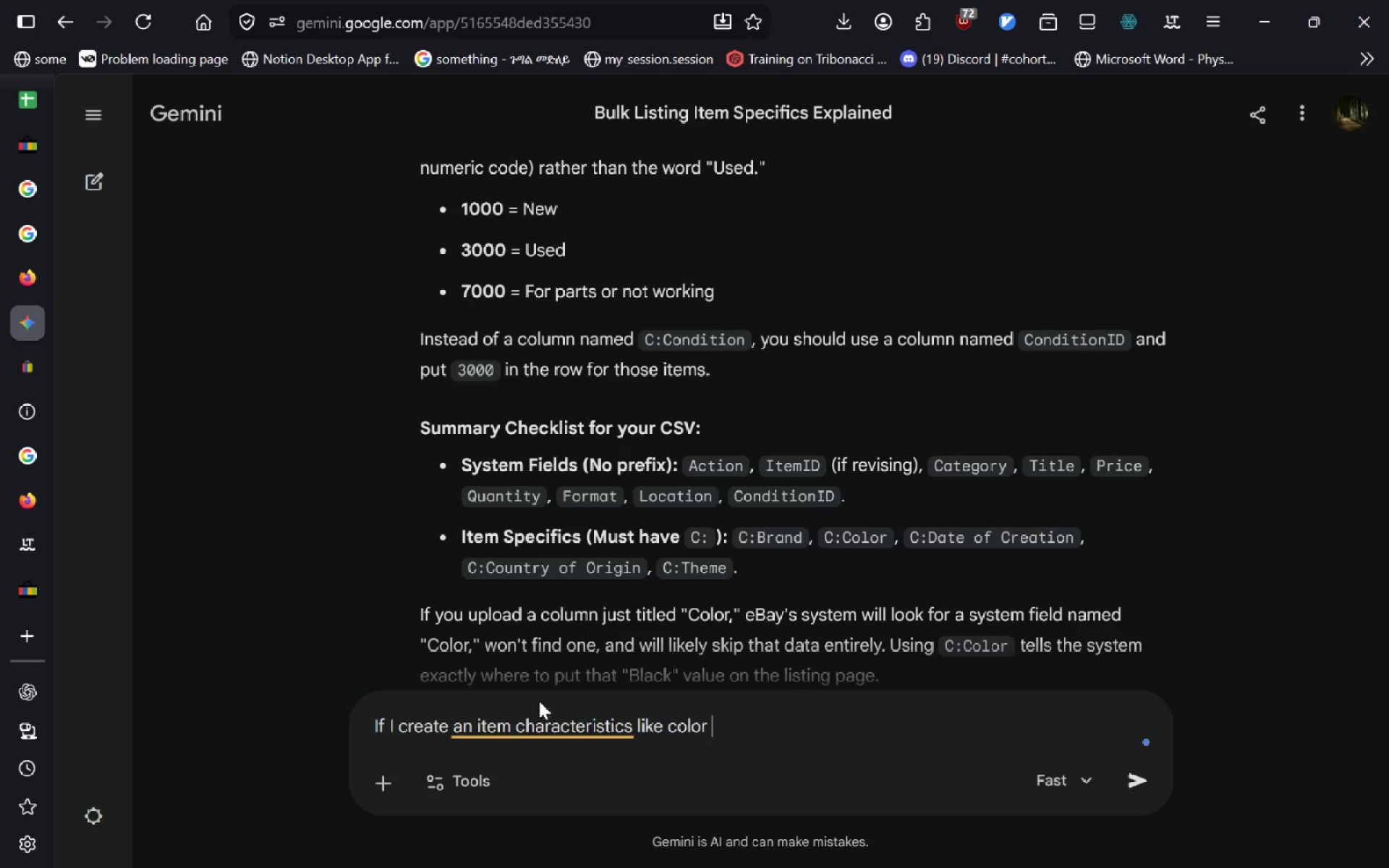 
type(an dI ad)
 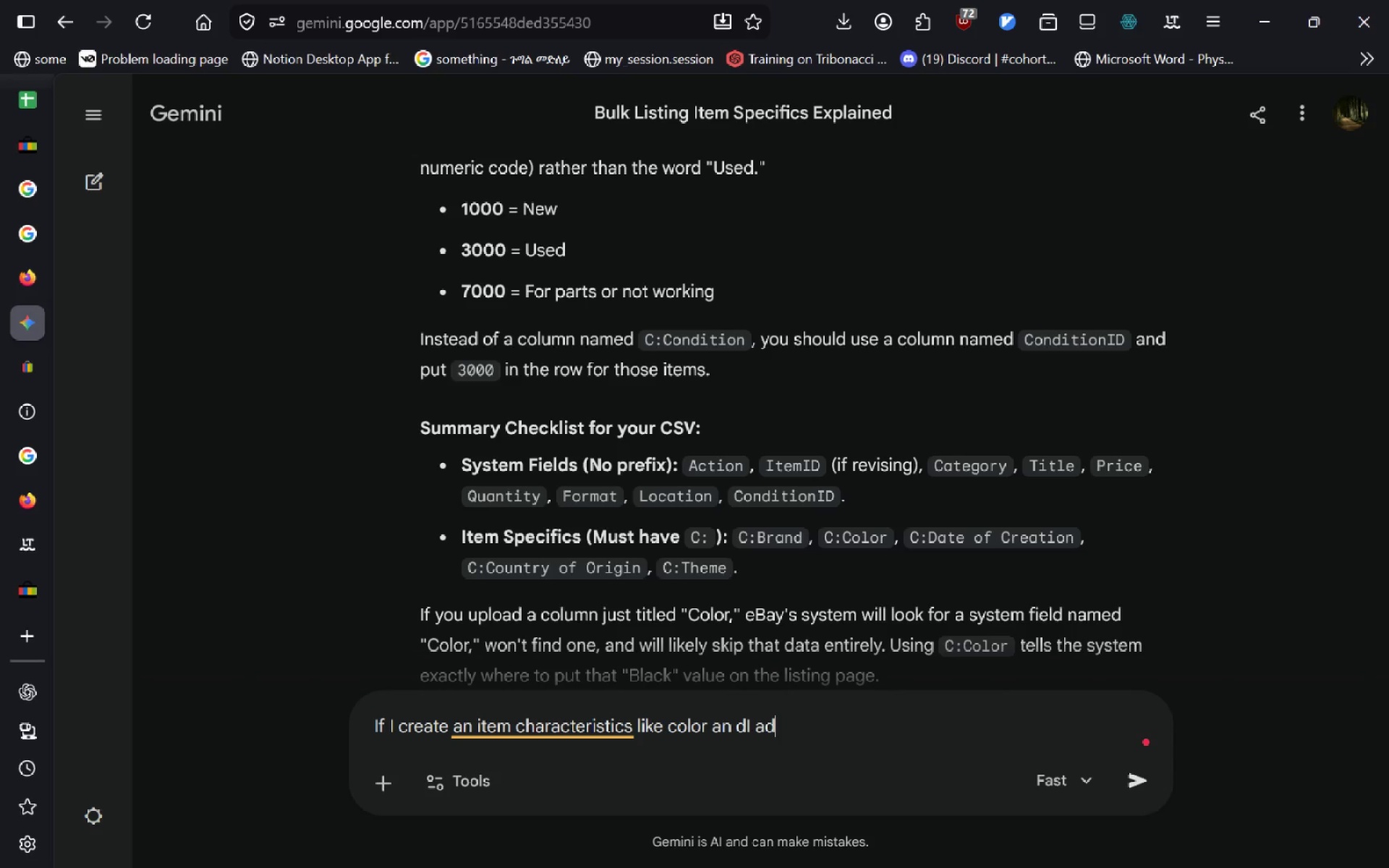 
key(Control+ControlLeft)
 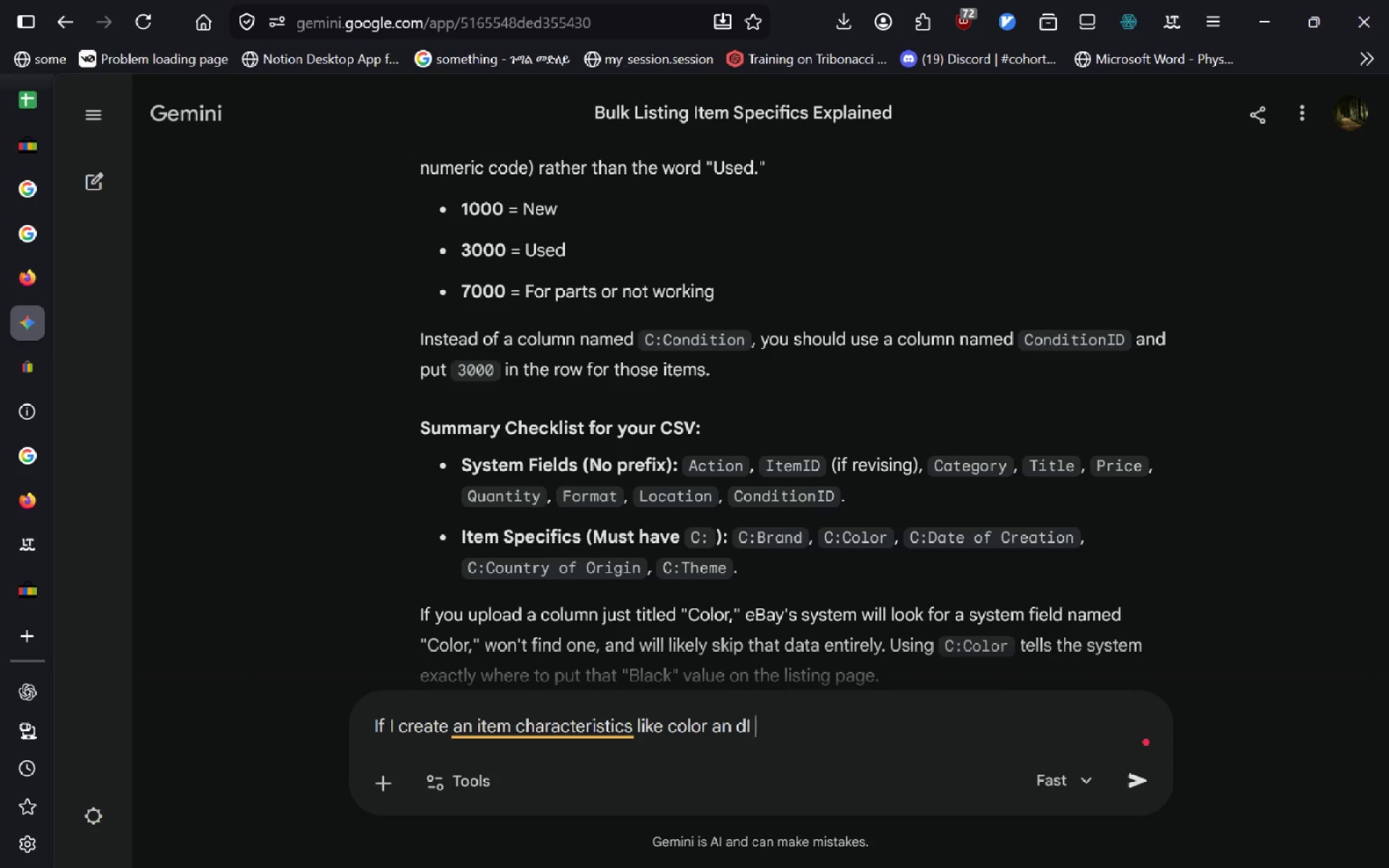 
key(Control+Backspace)
 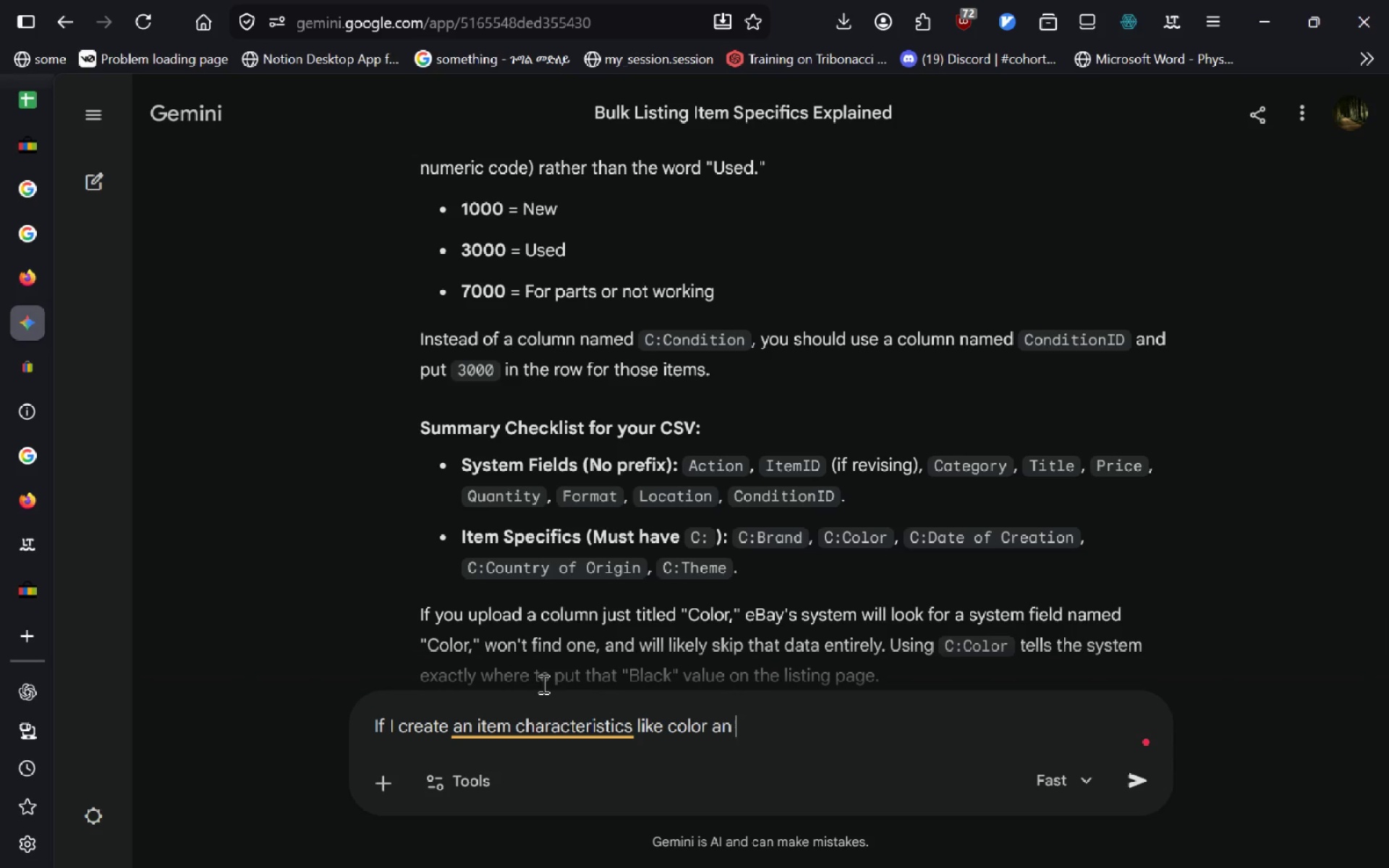 
key(Control+Backspace)
 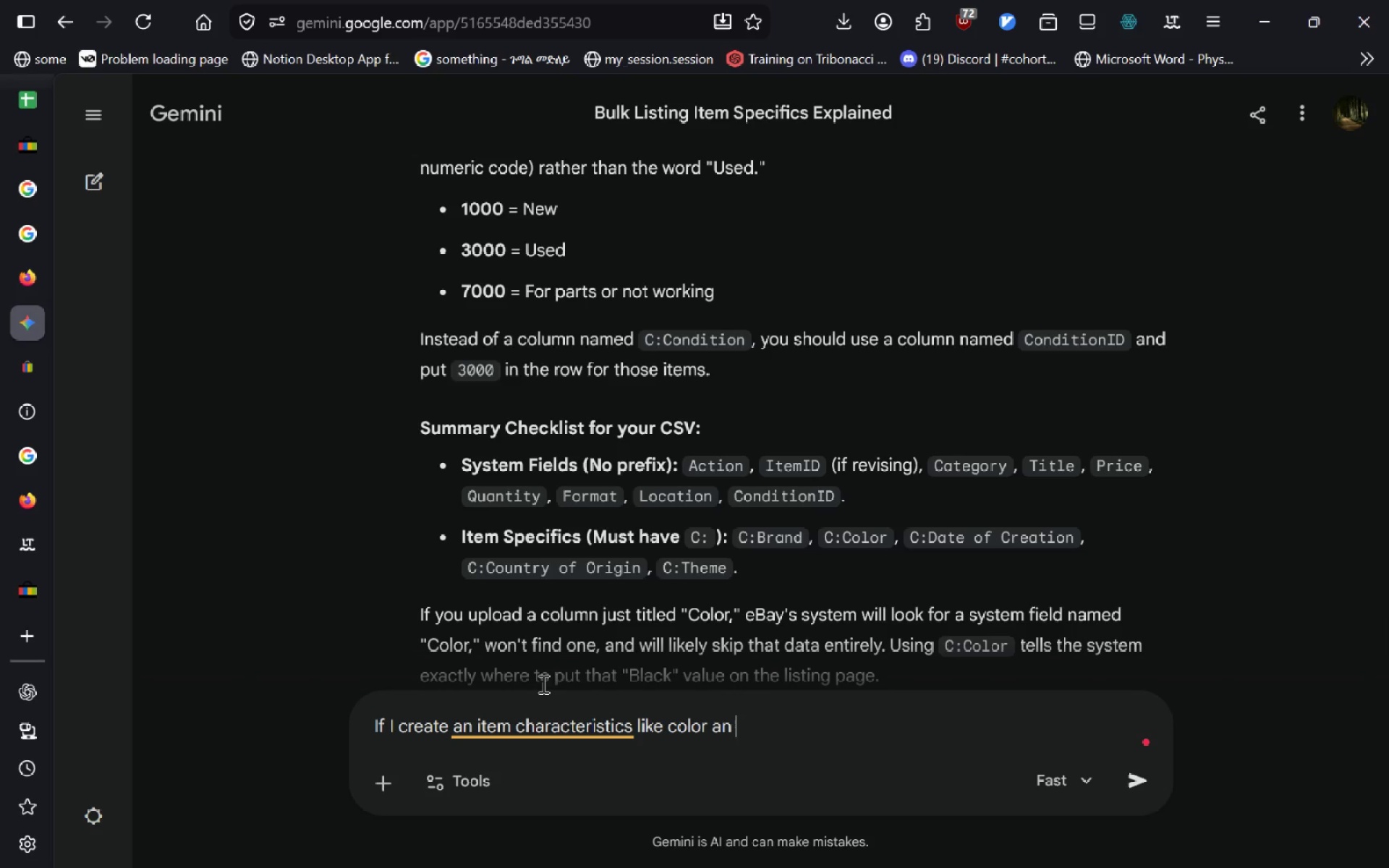 
key(Backspace)
type(d i popl)
key(Backspace)
type(ulate the)
 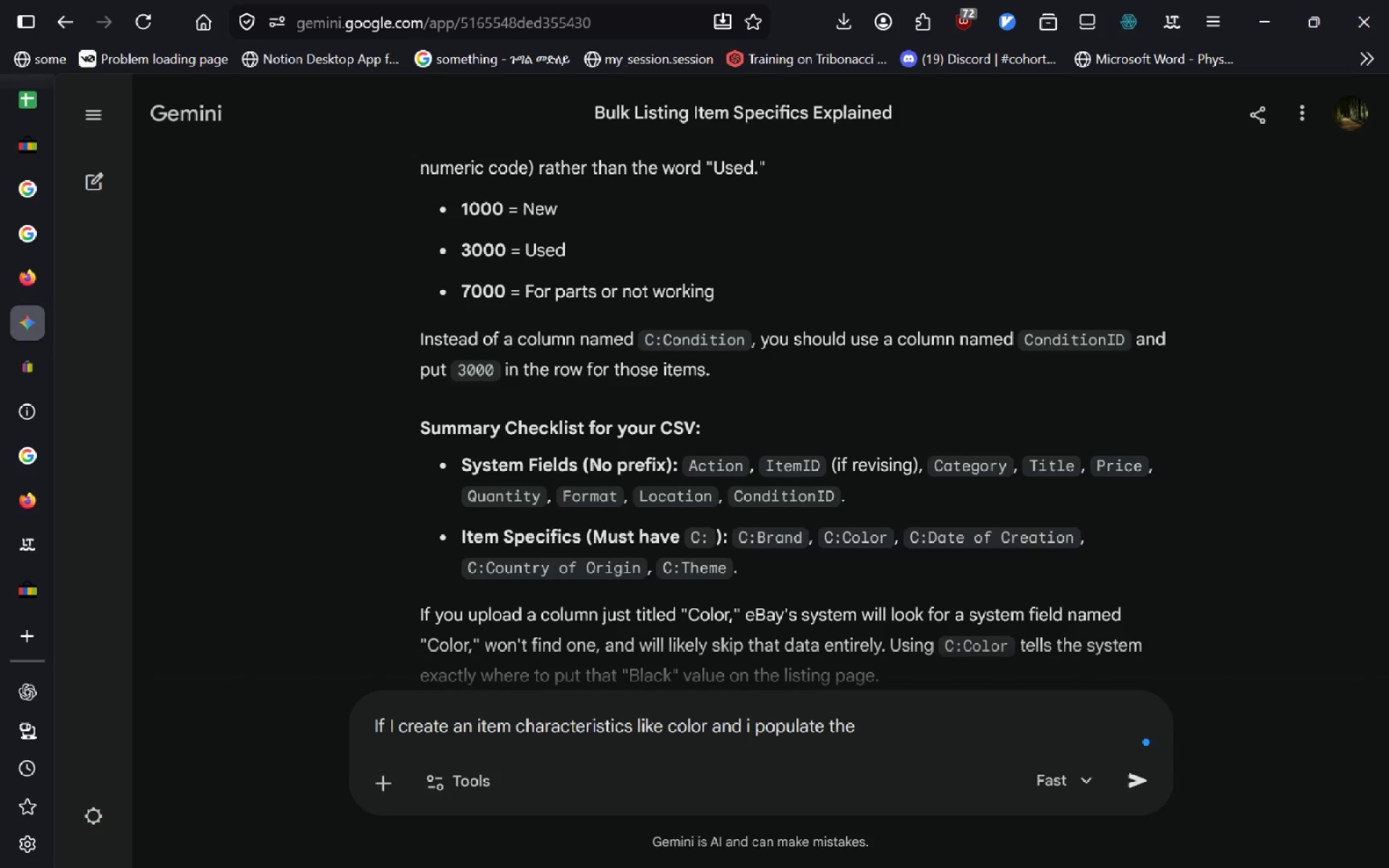 
key(Control+ControlLeft)
 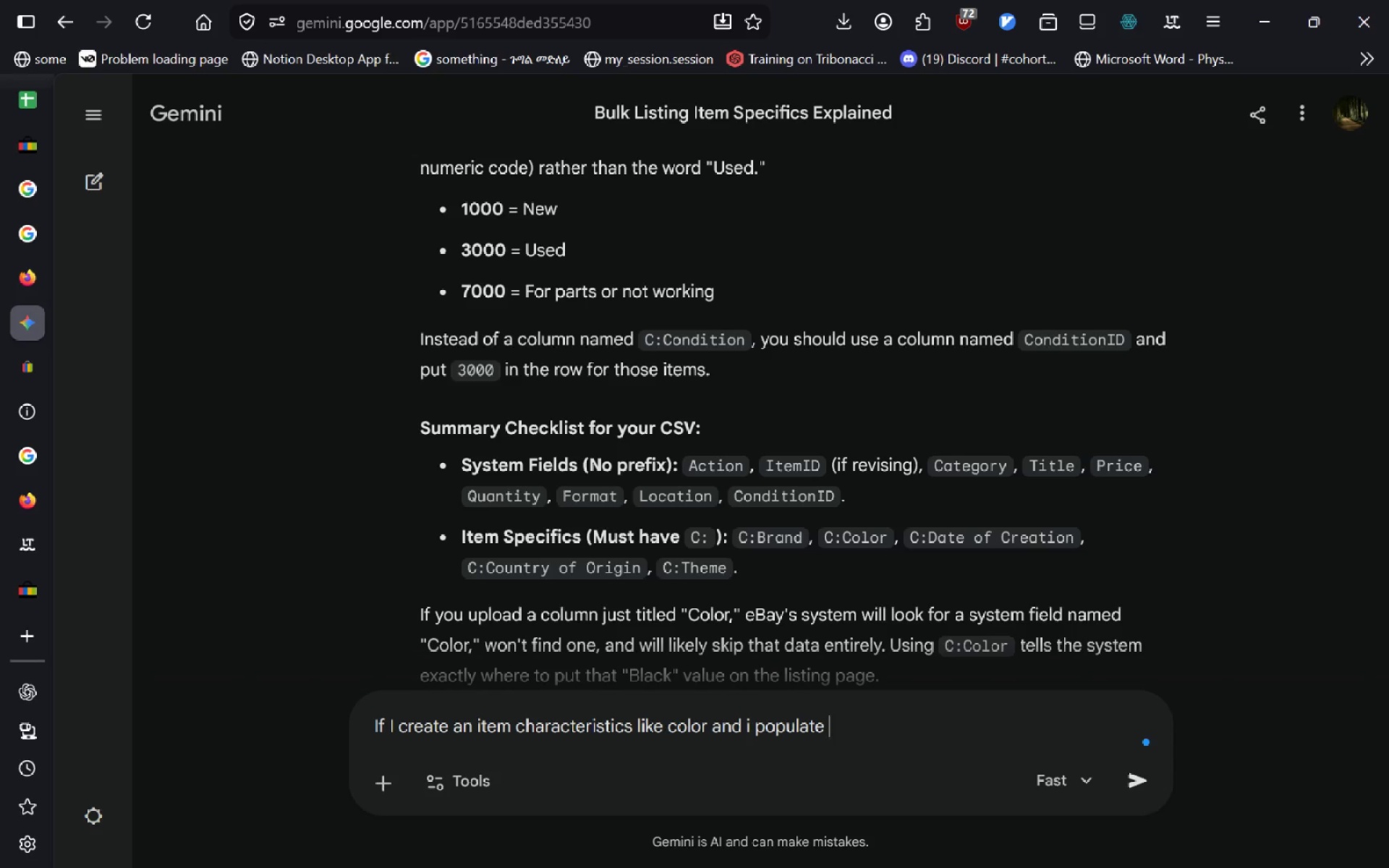 
key(Control+Backspace)
 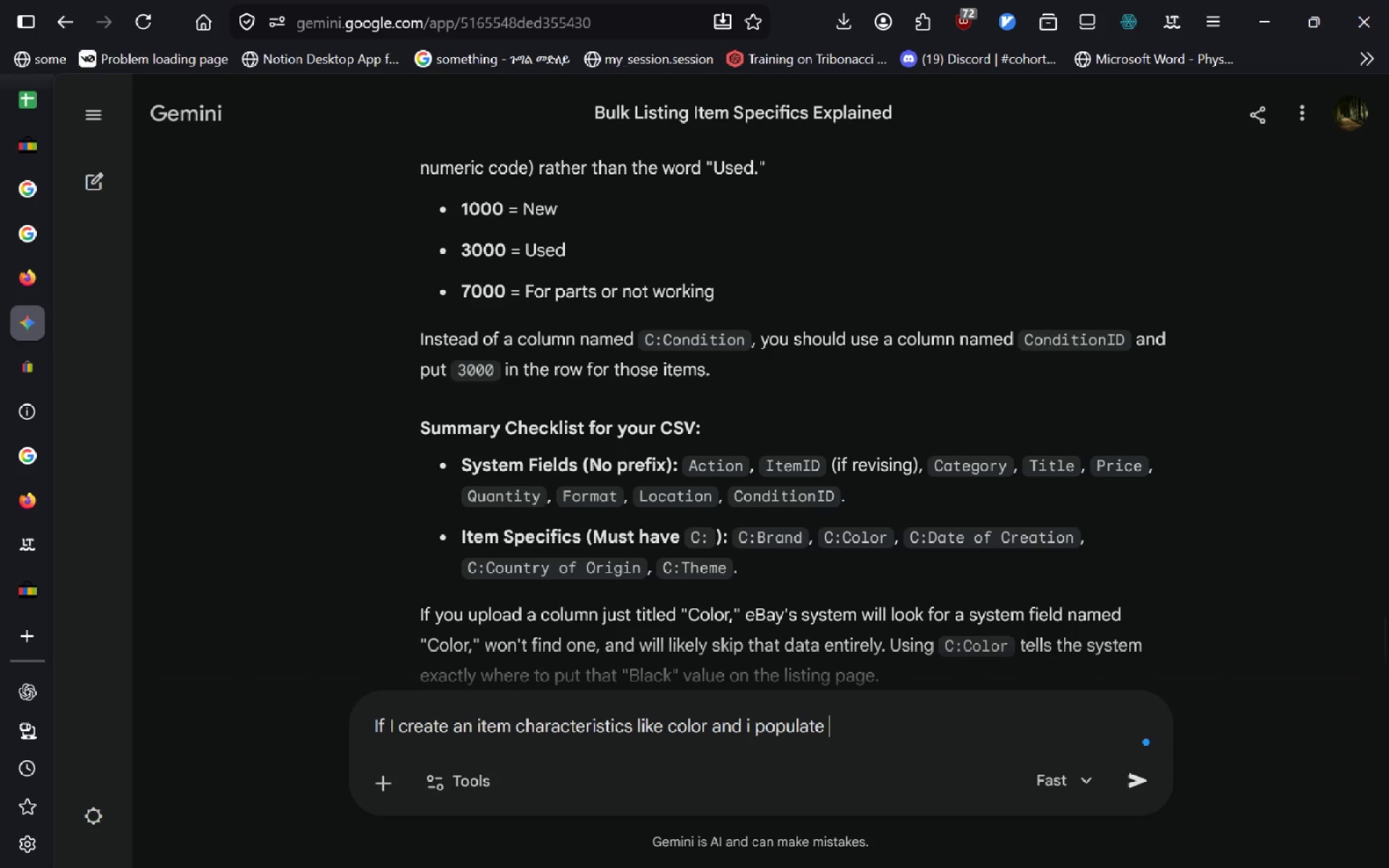 
type(it for some items and not for some what happens?)
 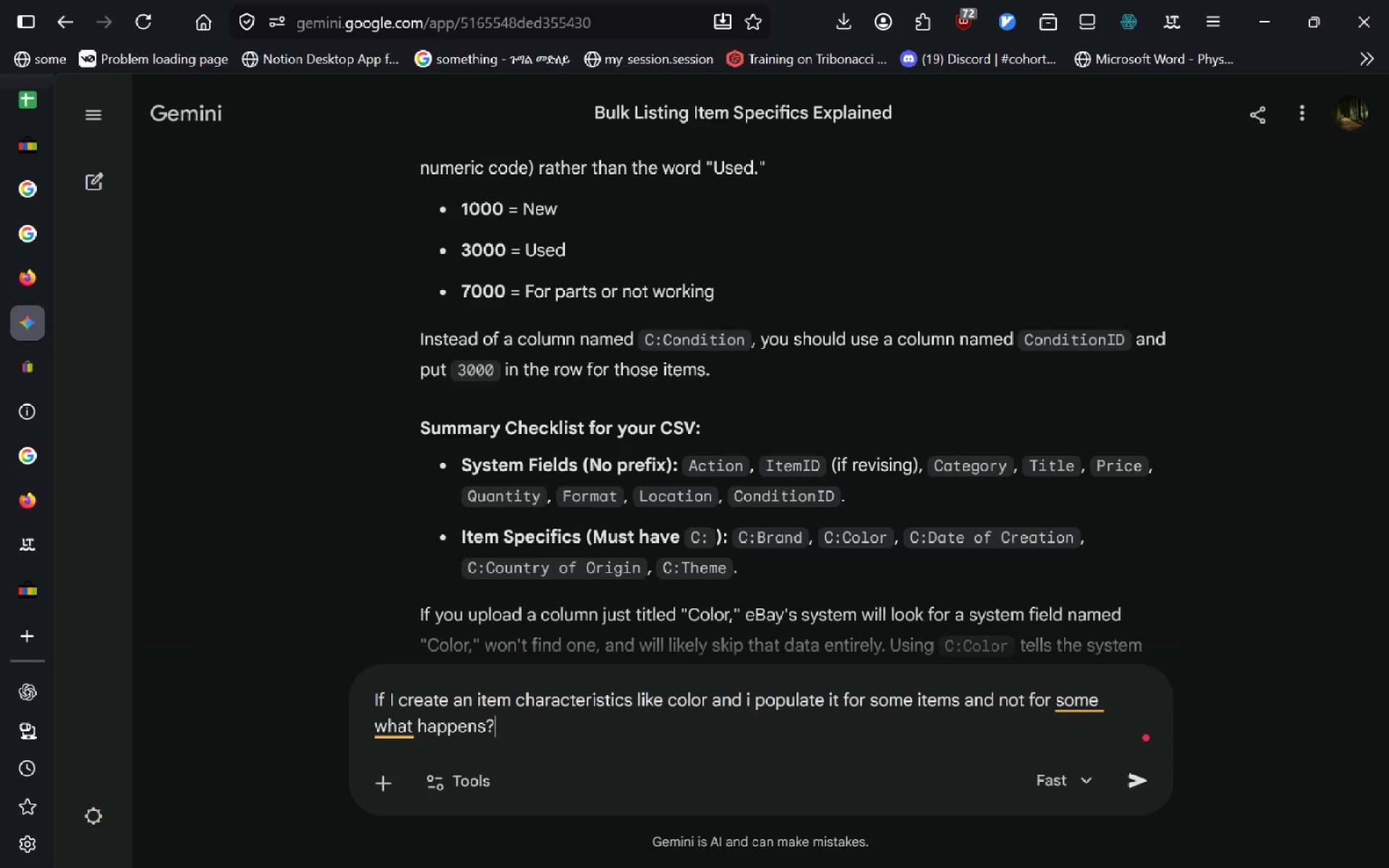 
key(Shift+Enter)
 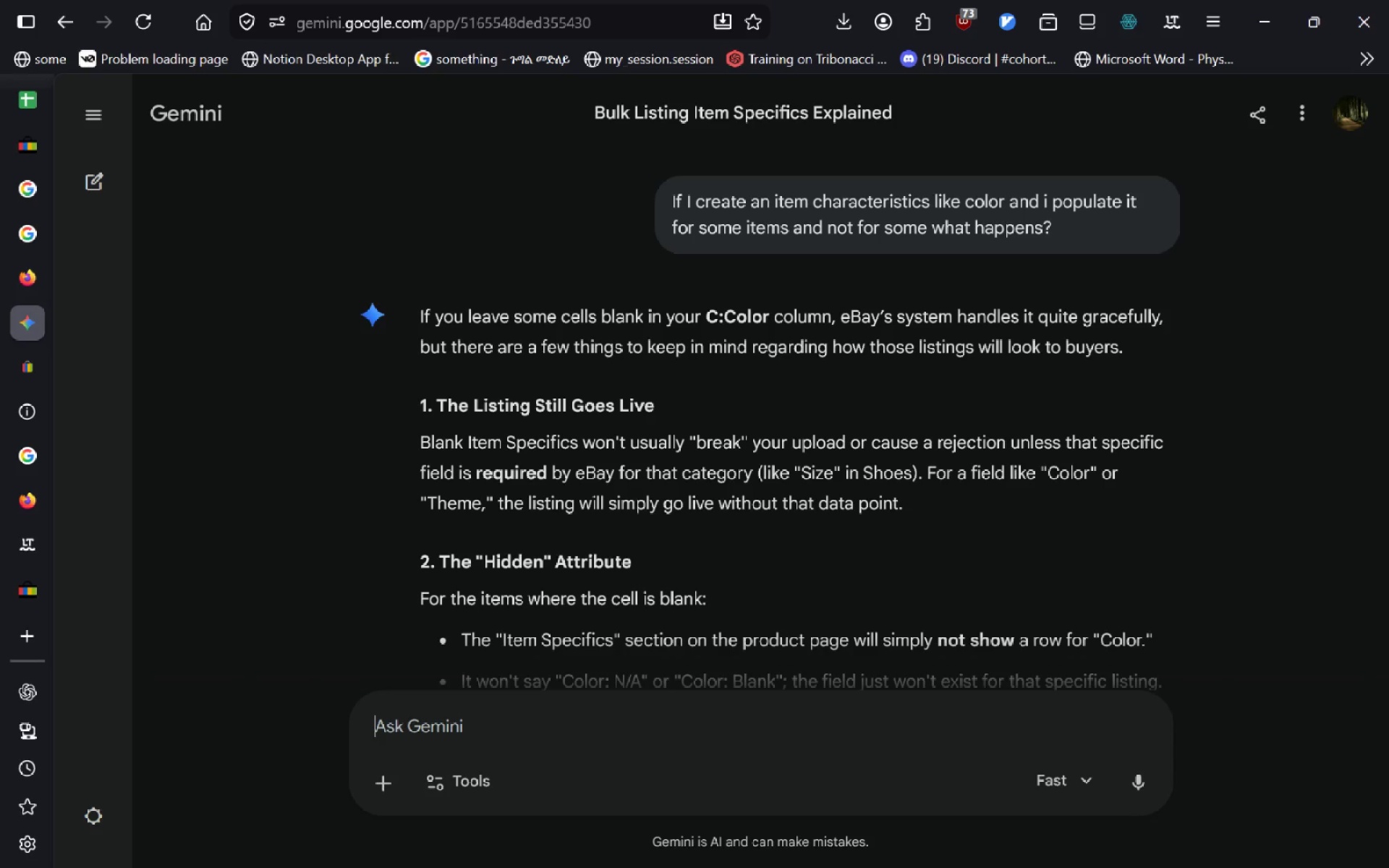 
wait(21.75)
 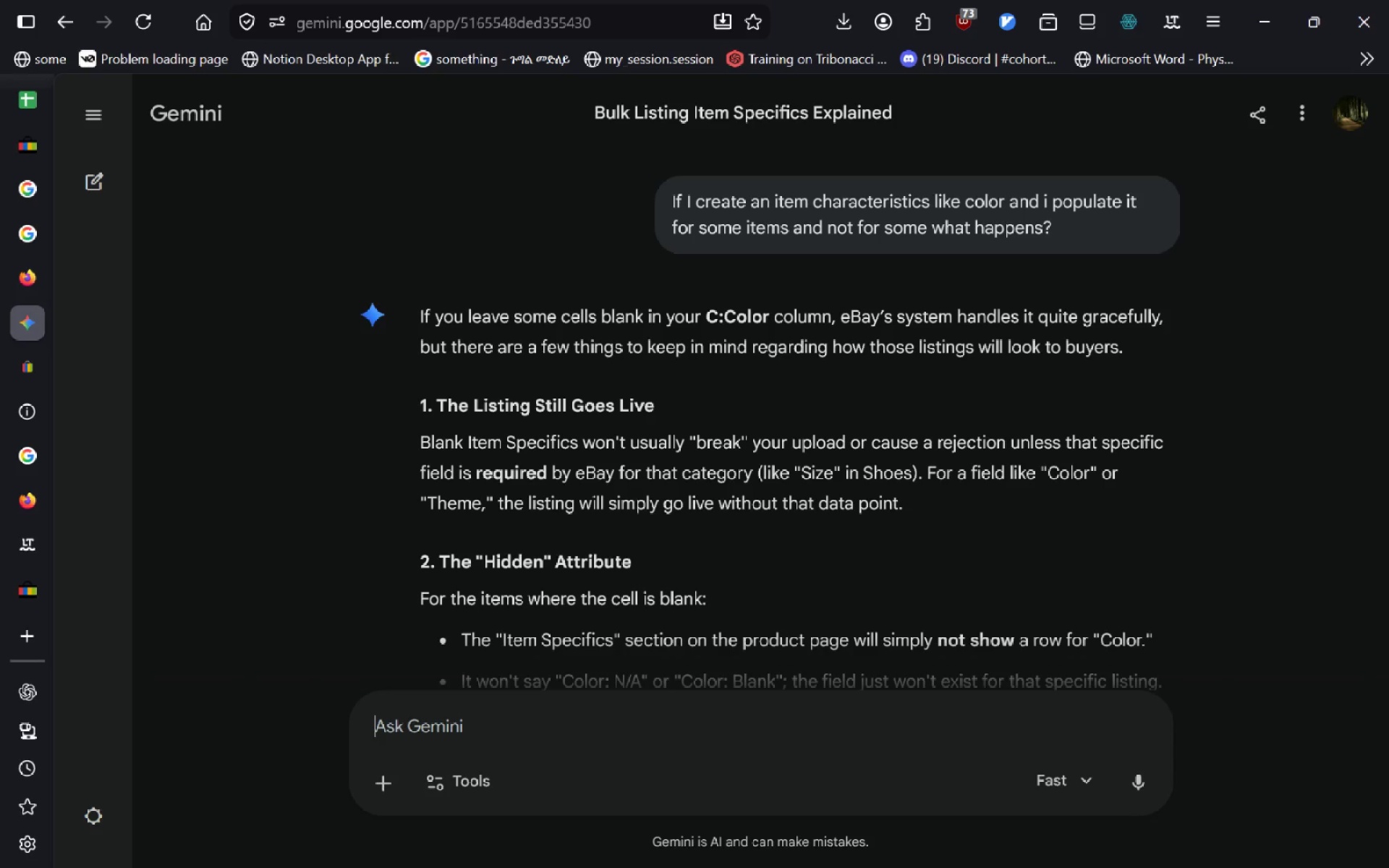 
key(Alt+Tab)
 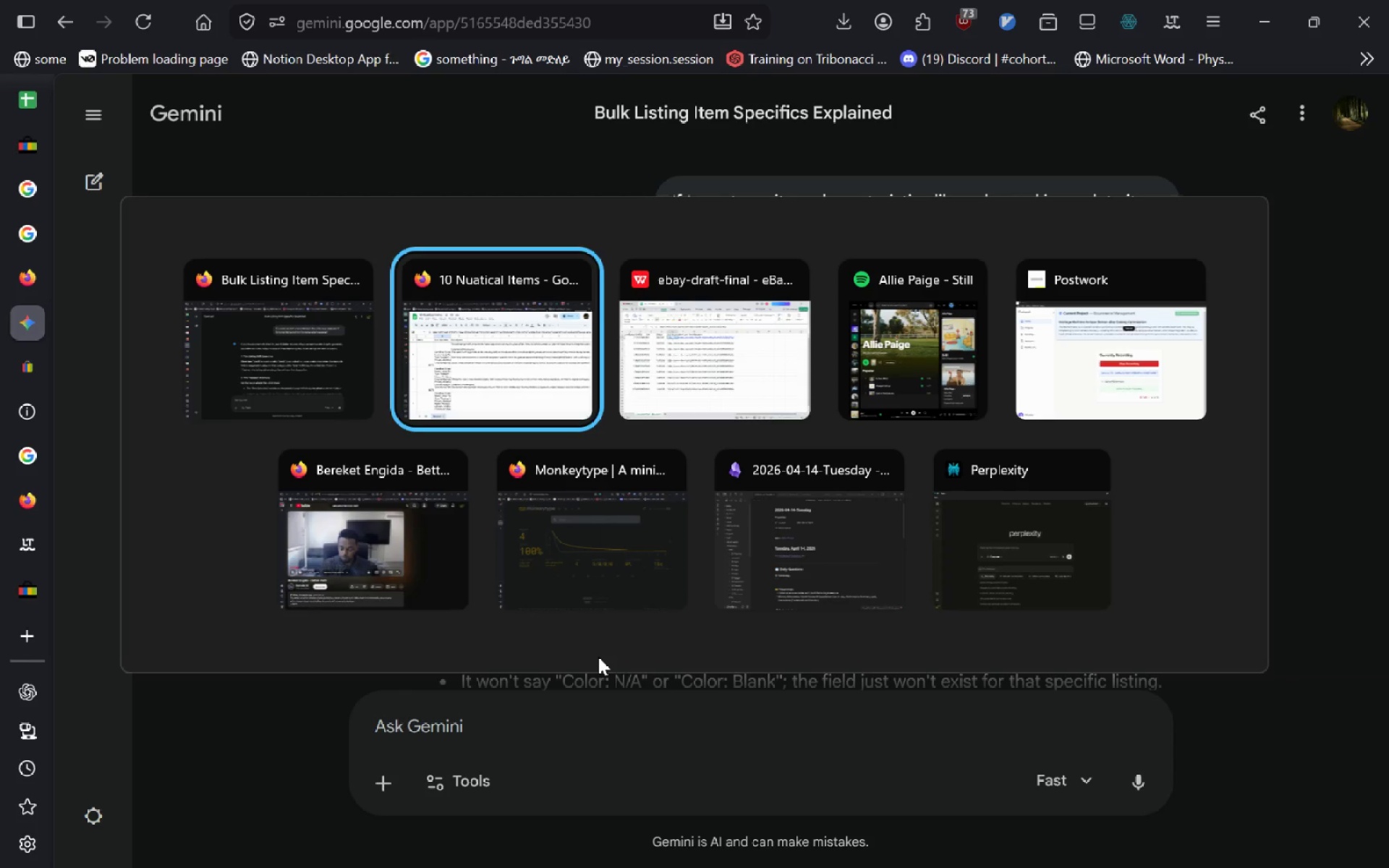 
key(Alt+Tab)
 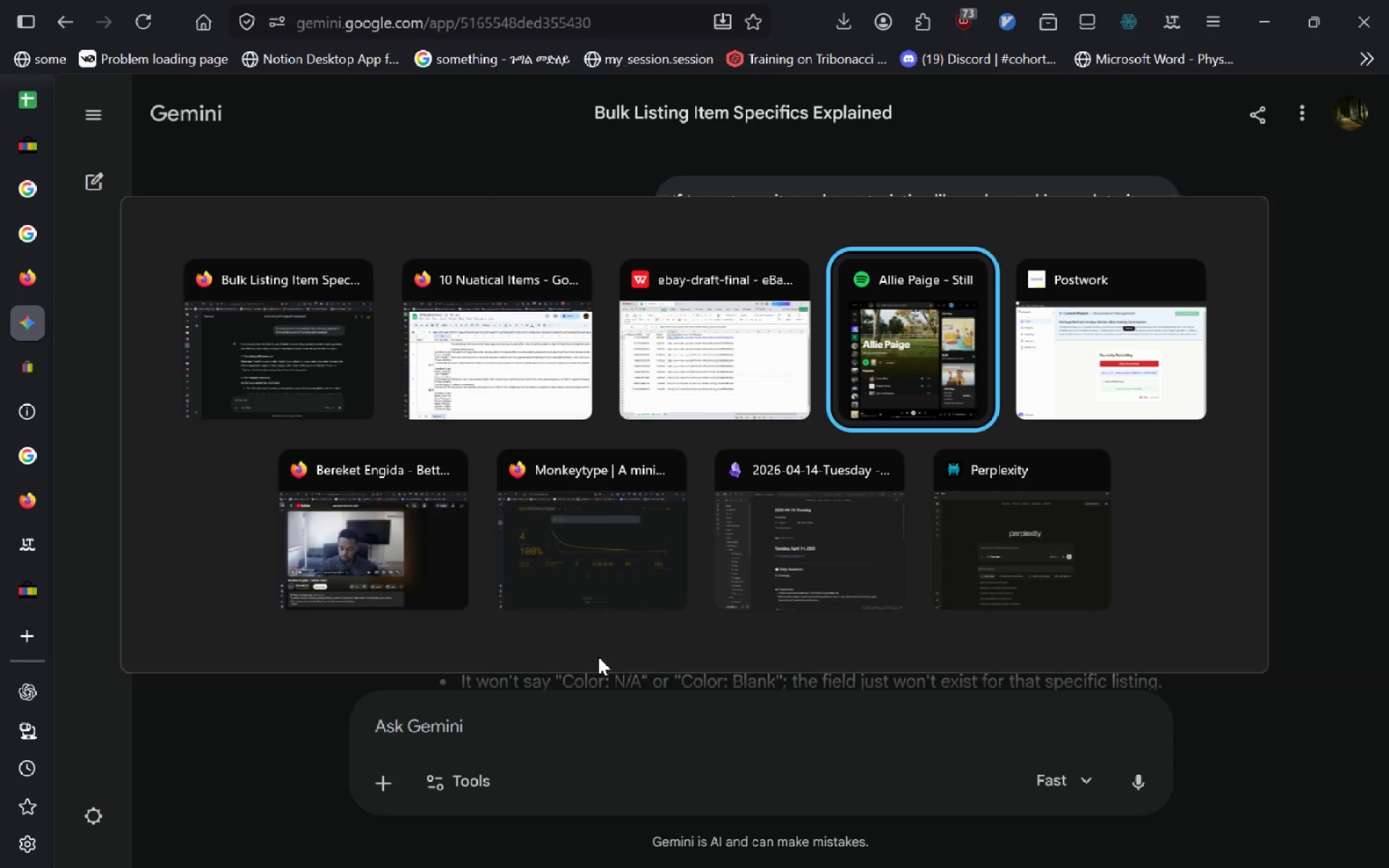 
key(Alt+Tab)
 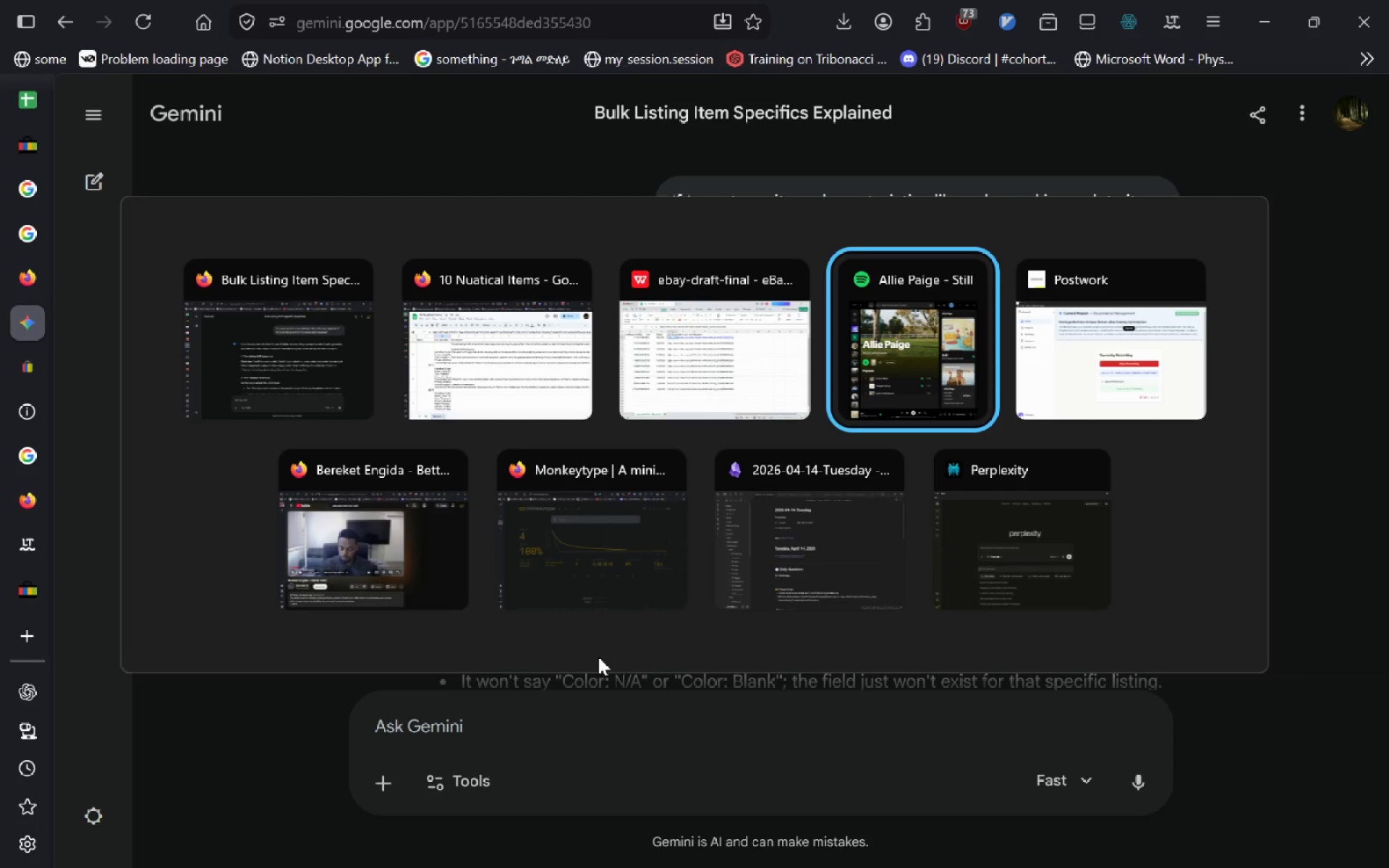 
key(Alt+Shift+ShiftLeft)
 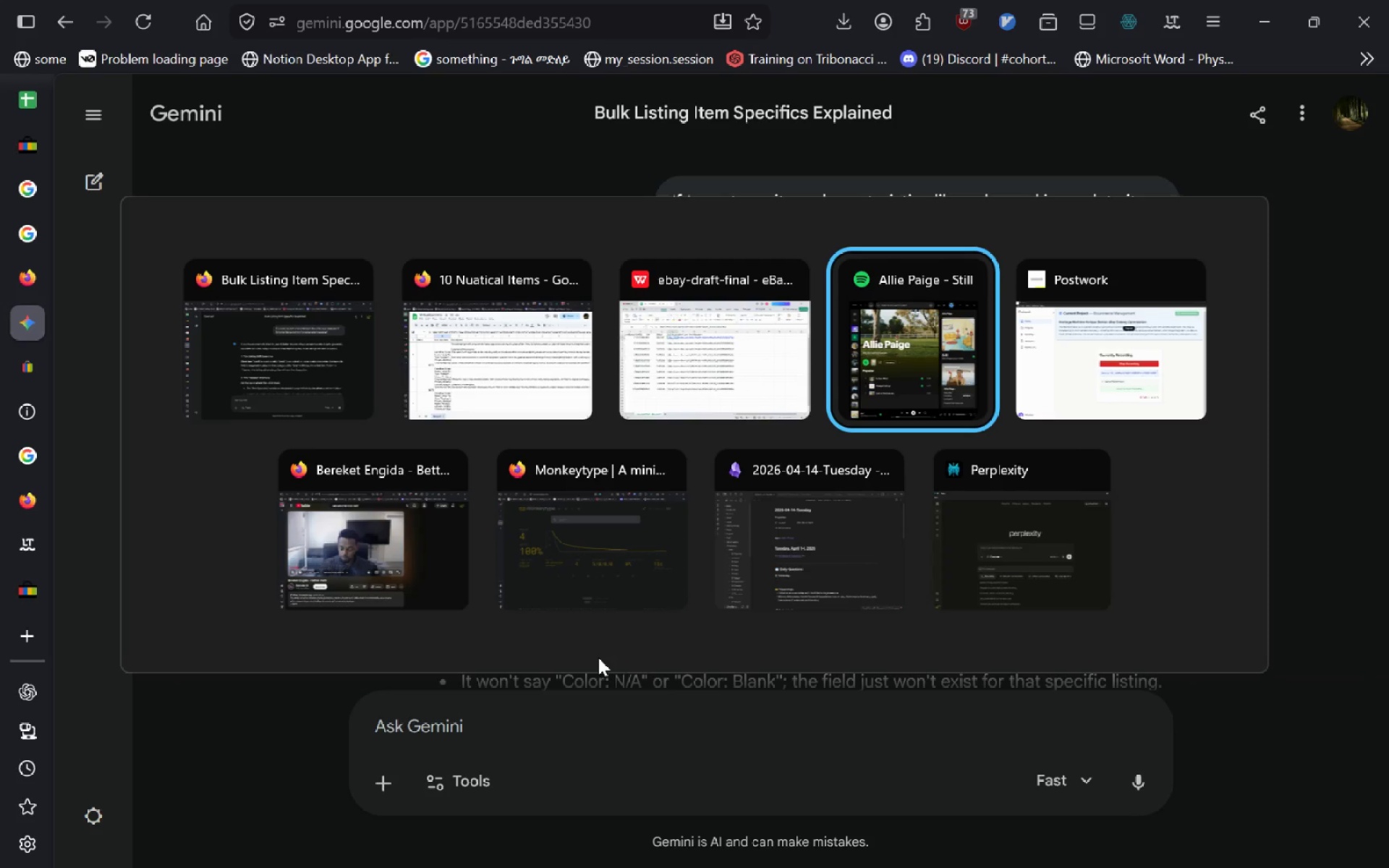 
key(Alt+Shift+Tab)
 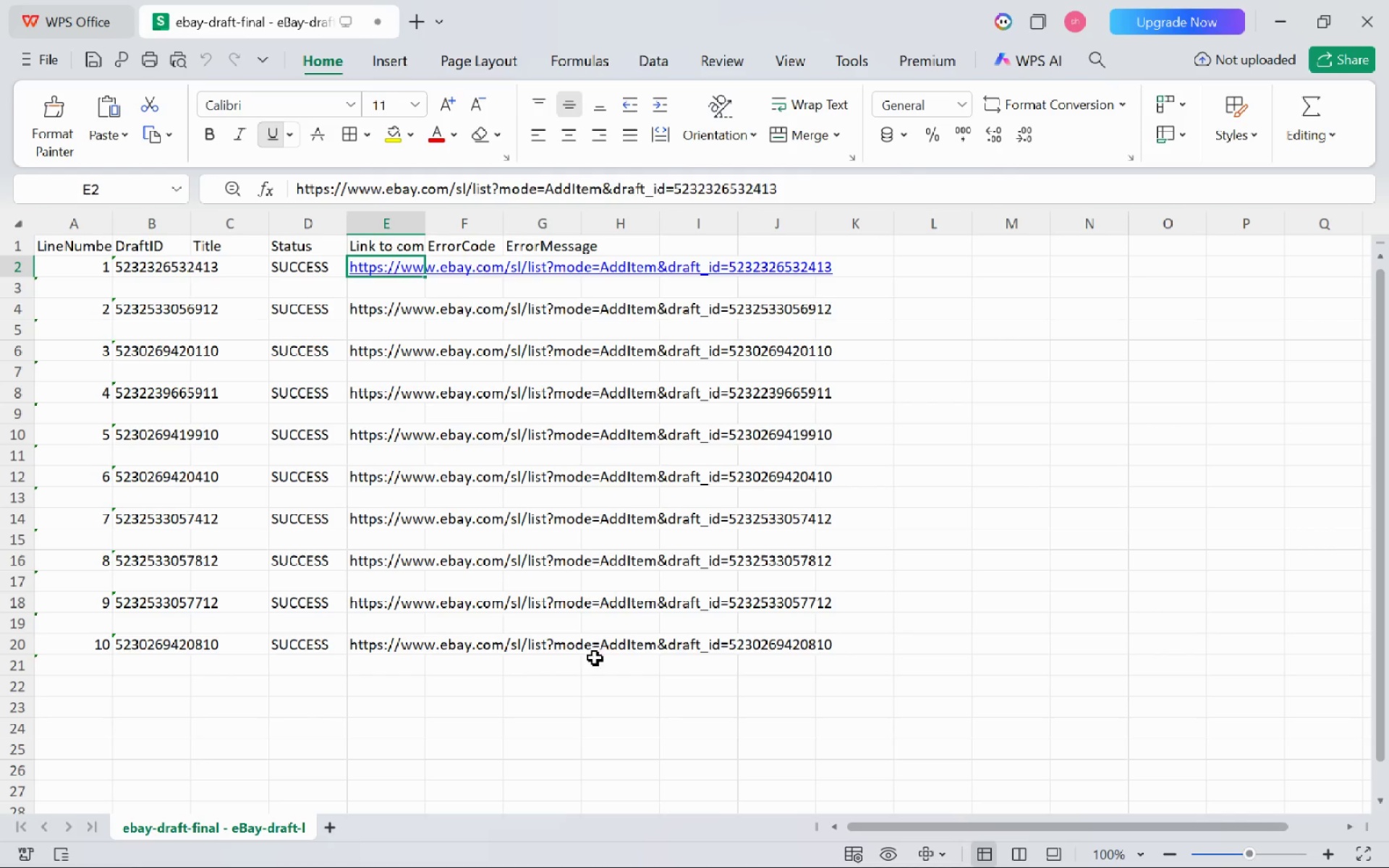 
scroll: coordinate [506, 610], scroll_direction: none, amount: 0.0
 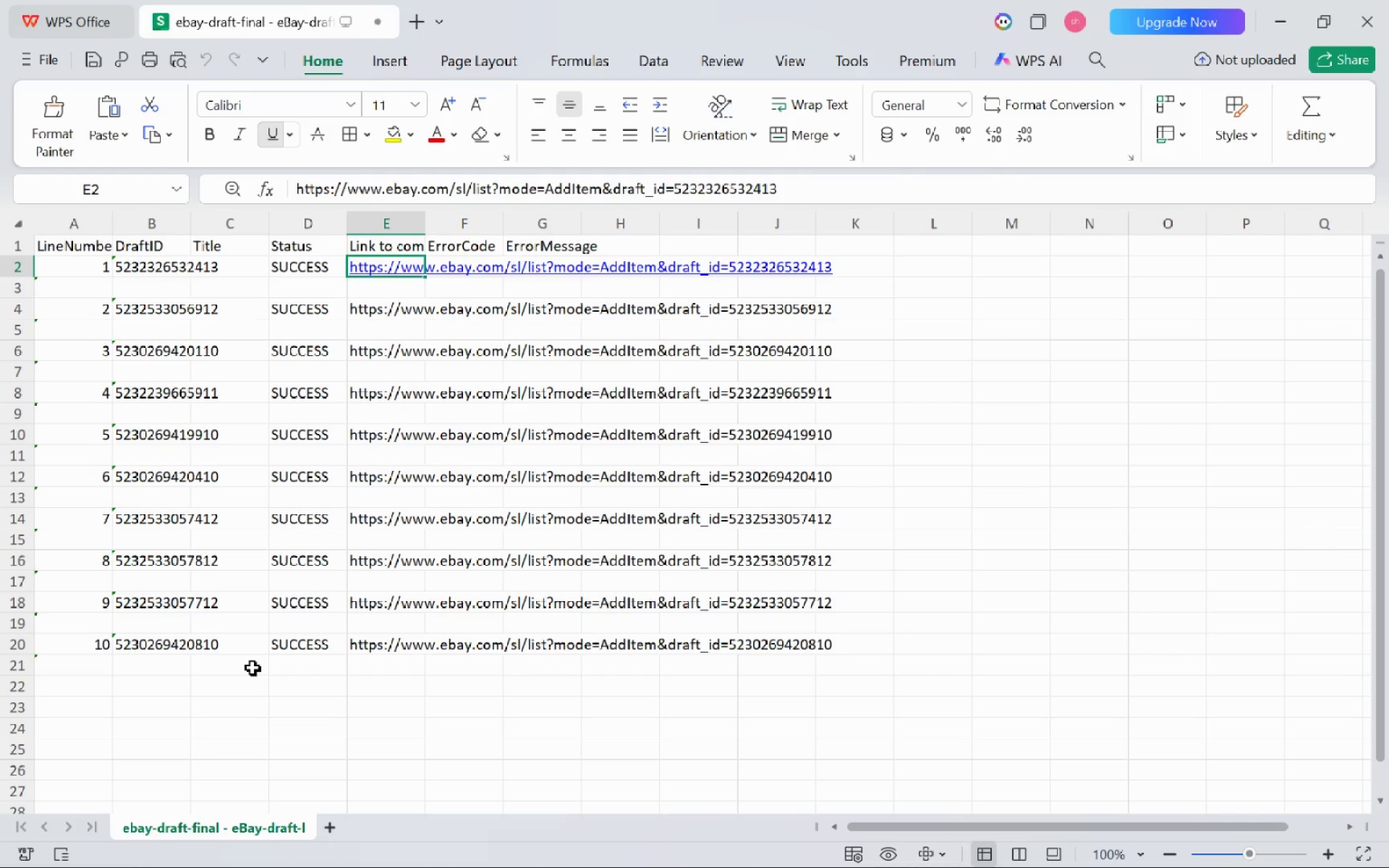 
scroll: coordinate [300, 365], scroll_direction: up, amount: 11.0
 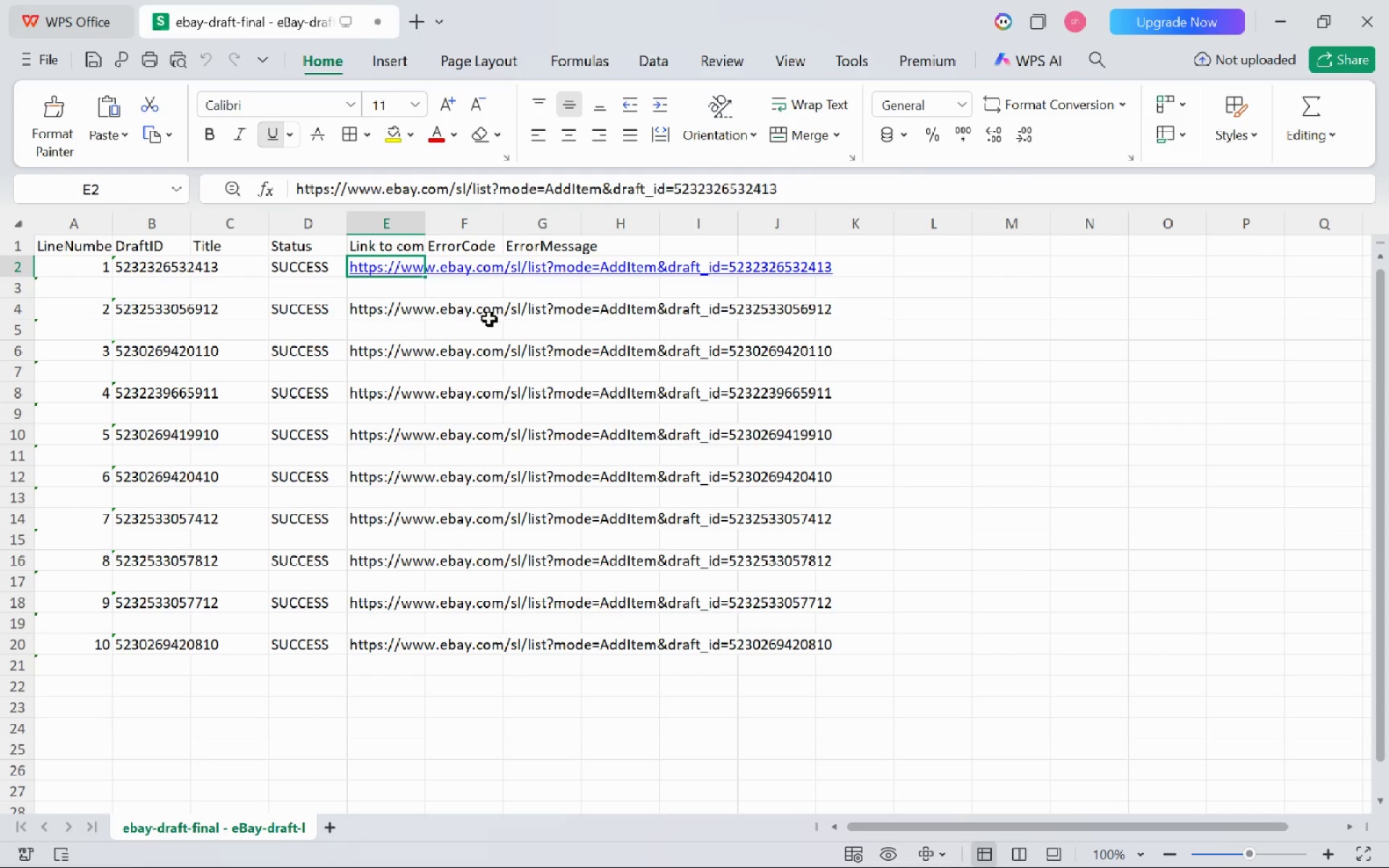 
left_click([540, 250])
 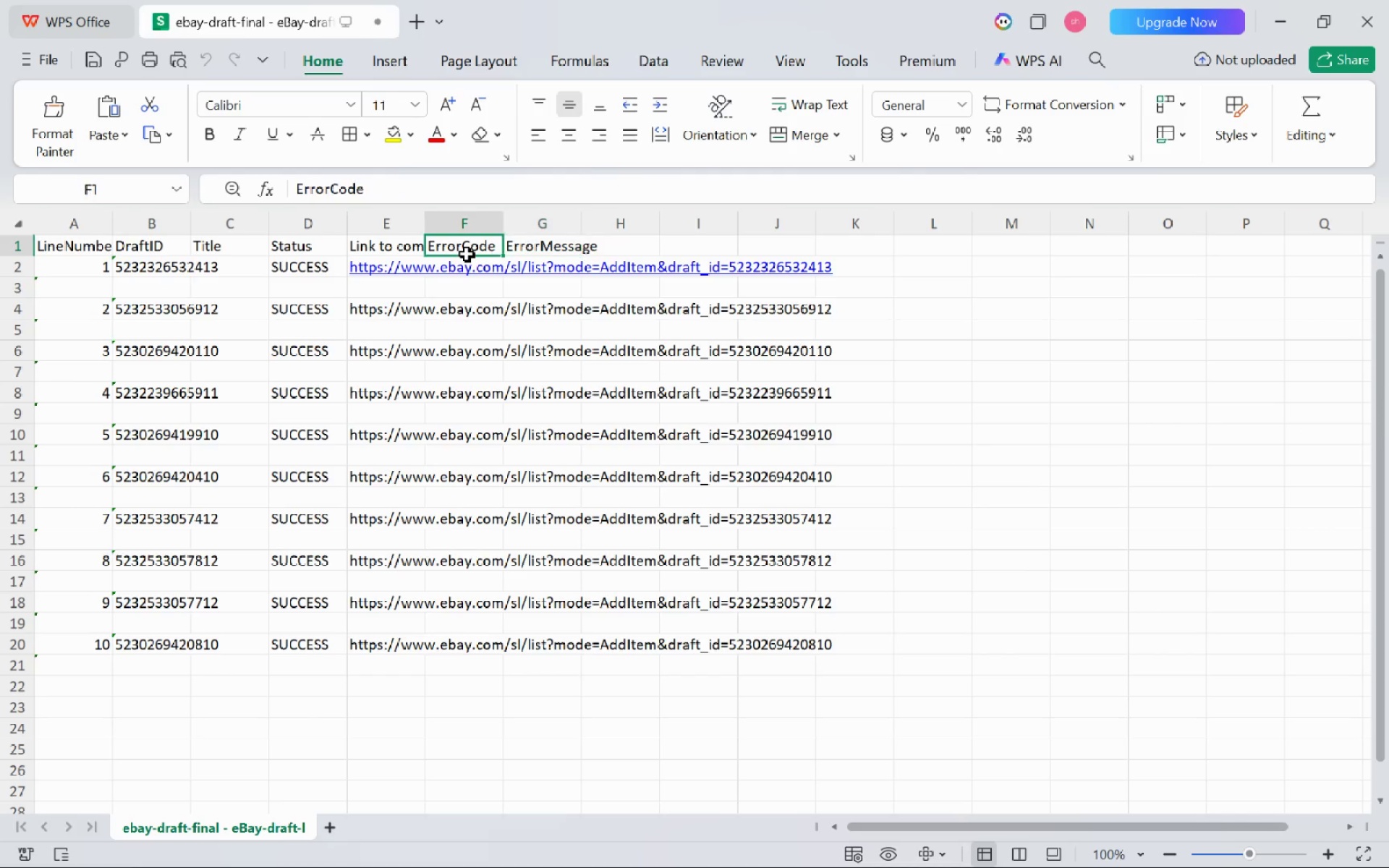 
double_click([467, 254])
 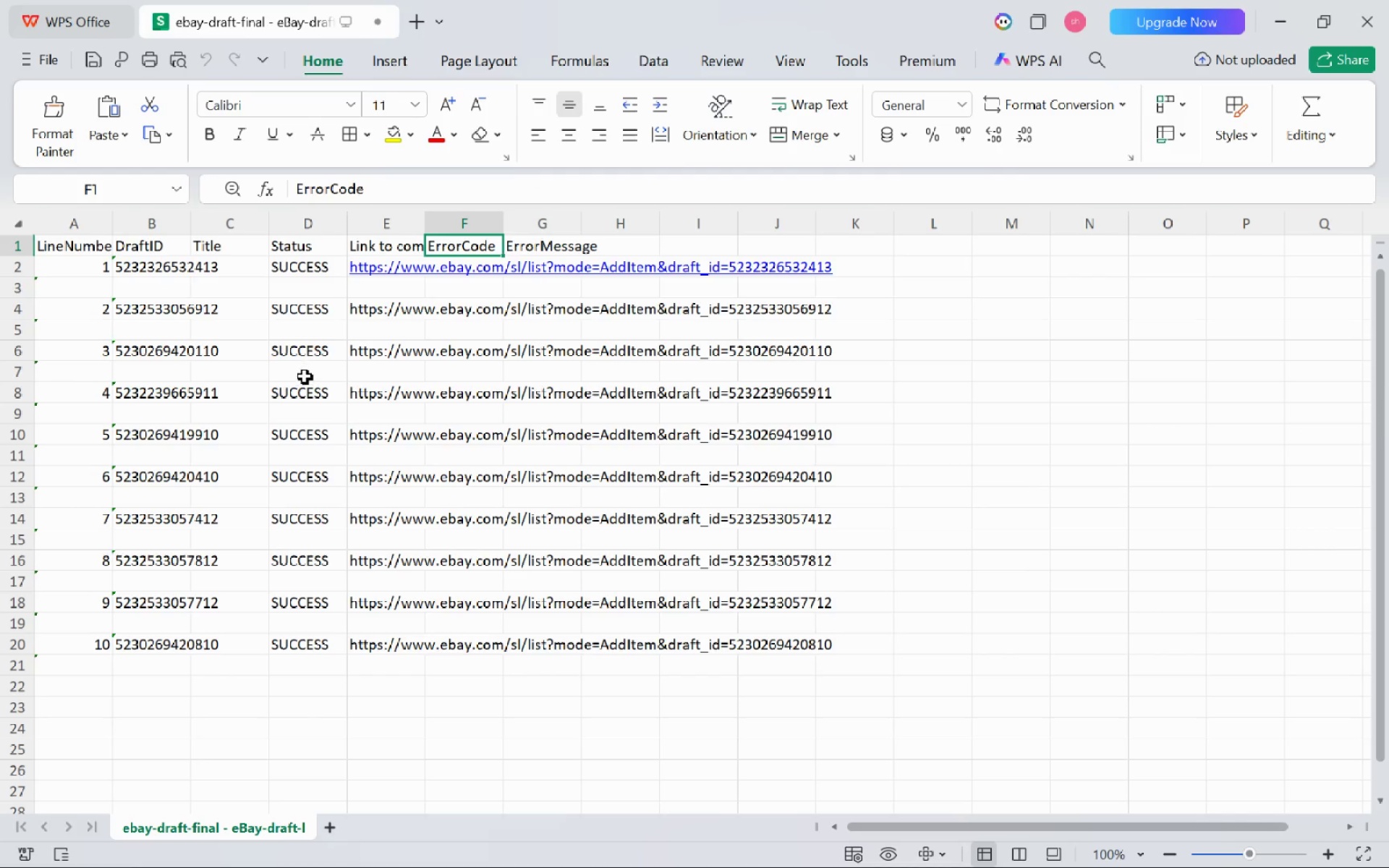 
scroll: coordinate [305, 376], scroll_direction: up, amount: 5.0
 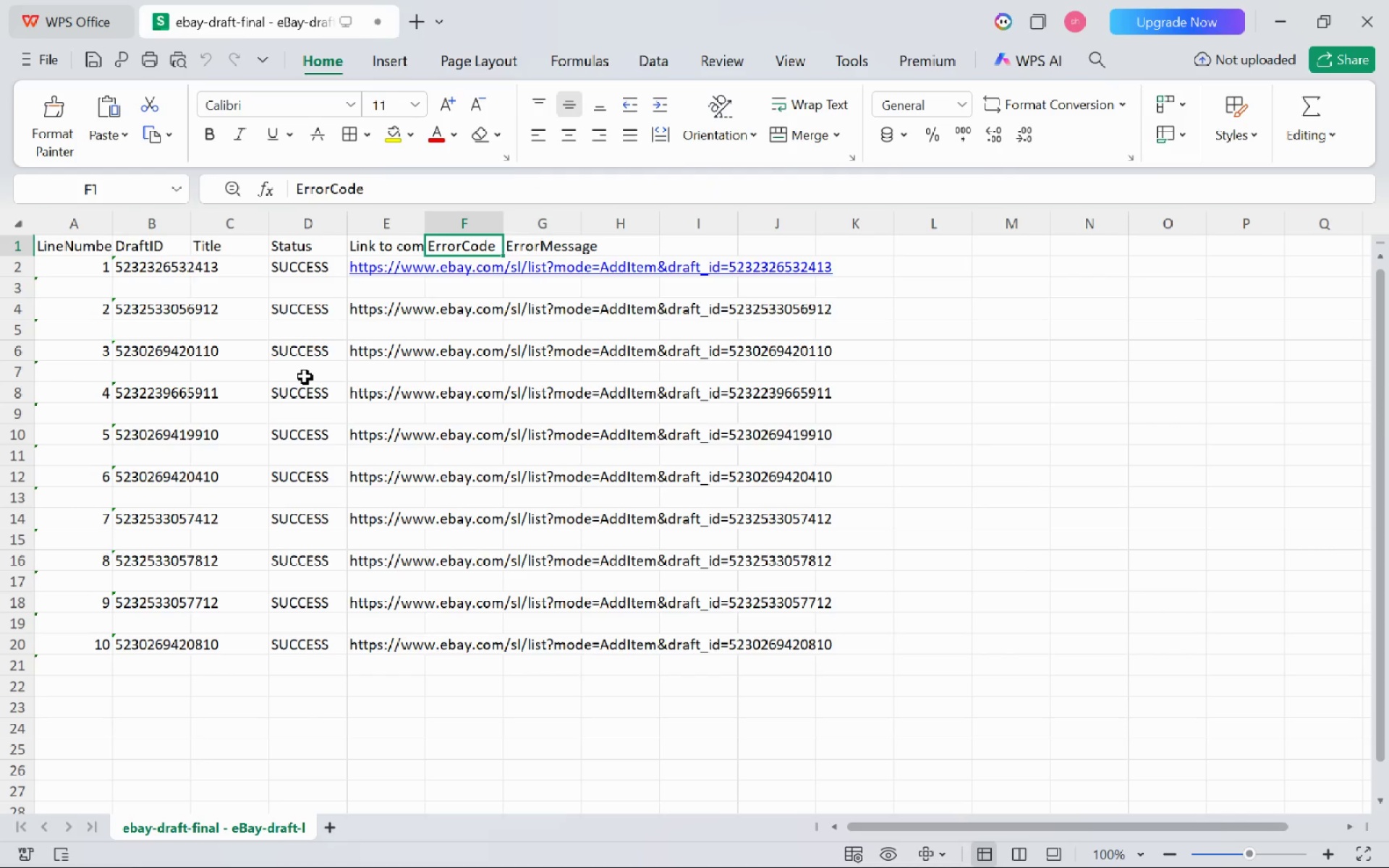 
key(Alt+AltLeft)
 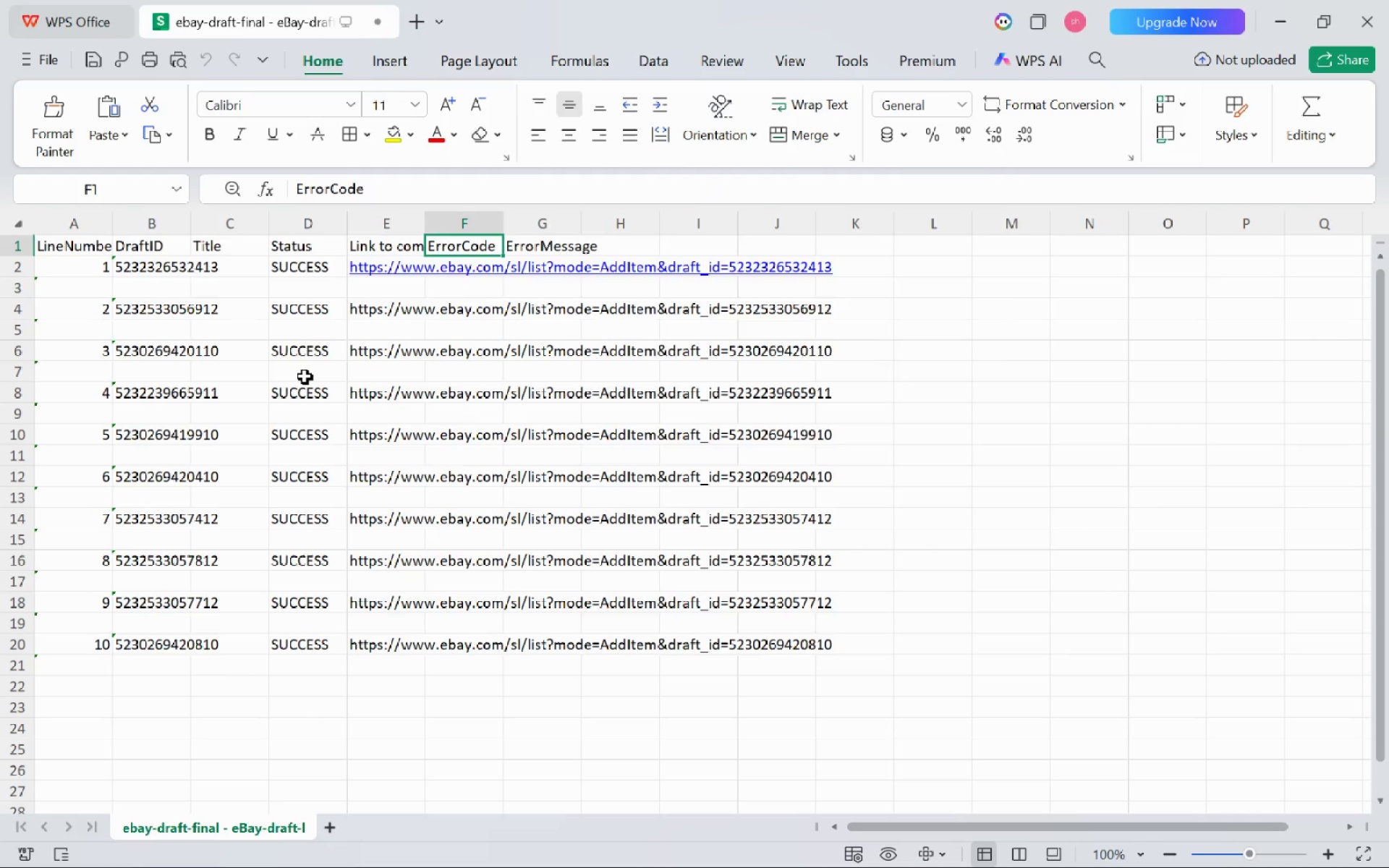 
key(Alt+Tab)
 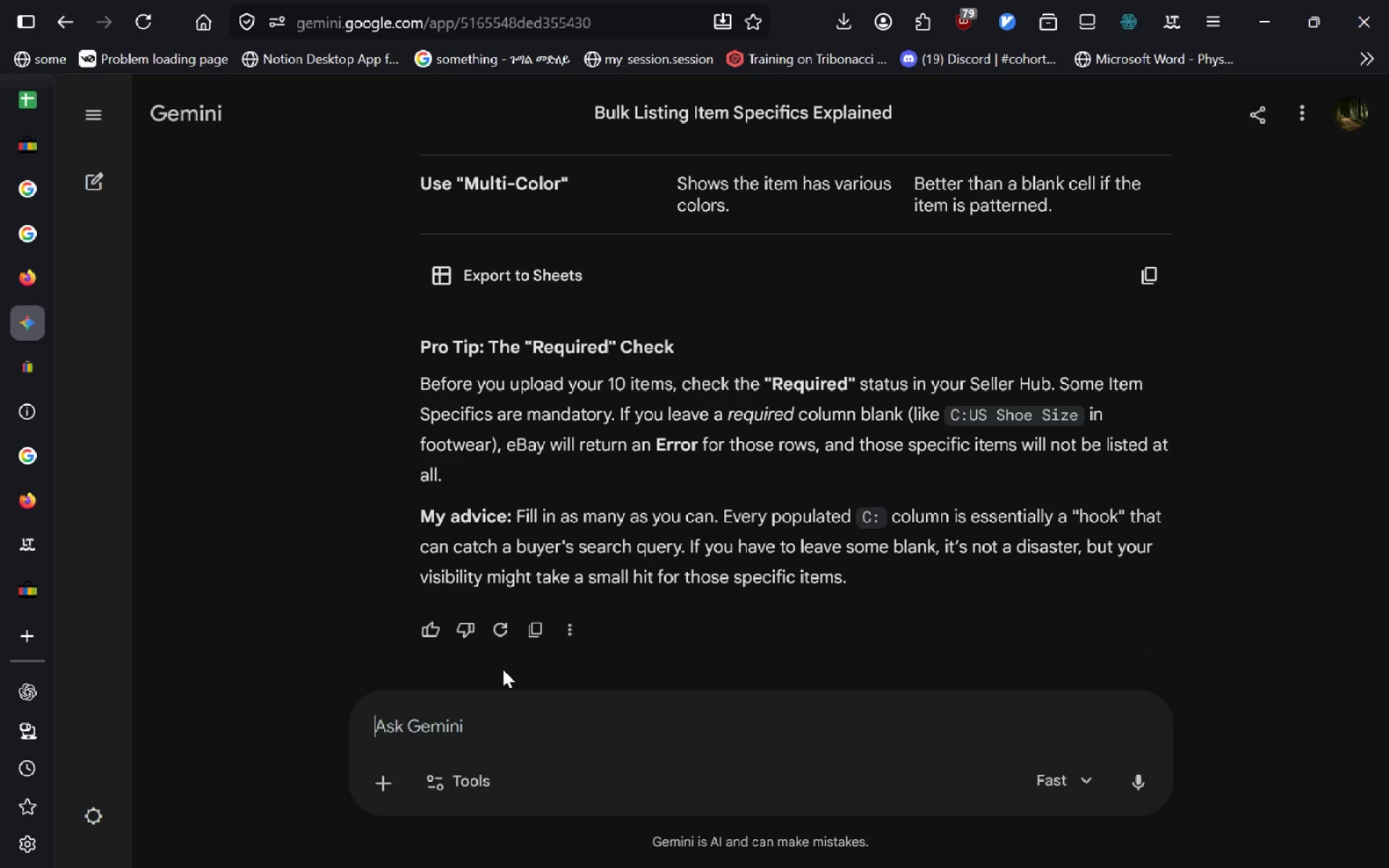 
wait(60.72)
 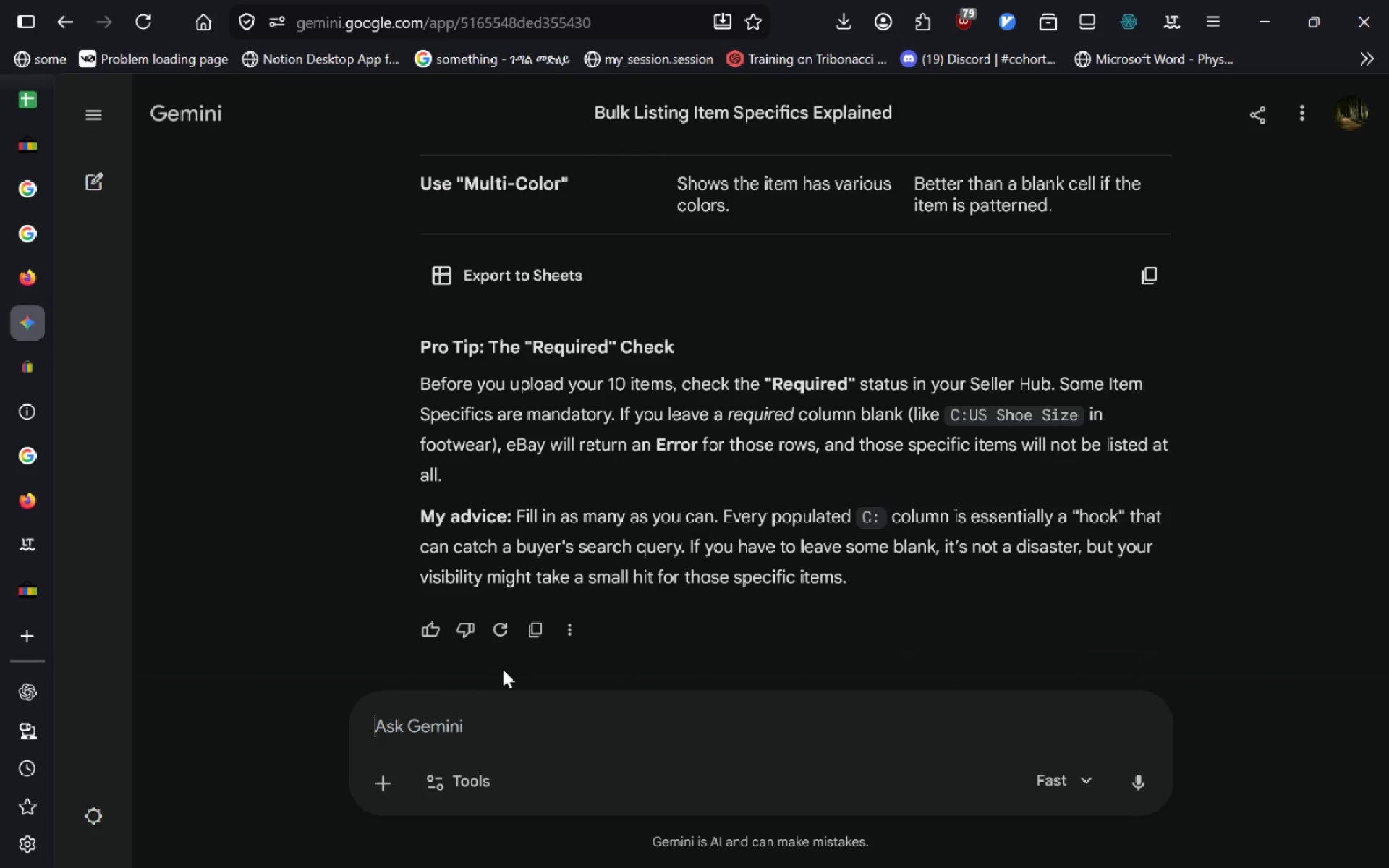 
key(Control+W)
 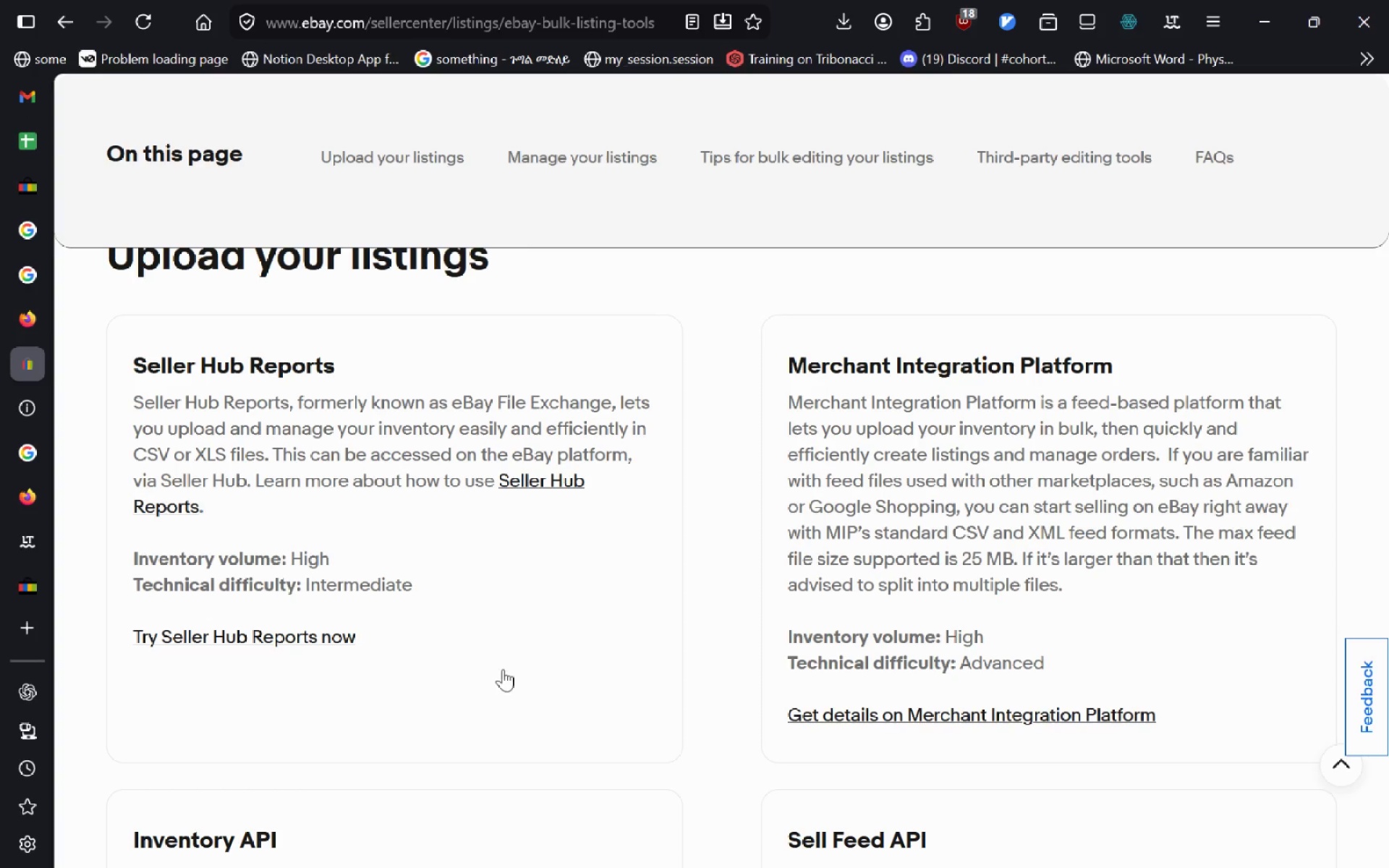 
key(Control+Shift+T)
 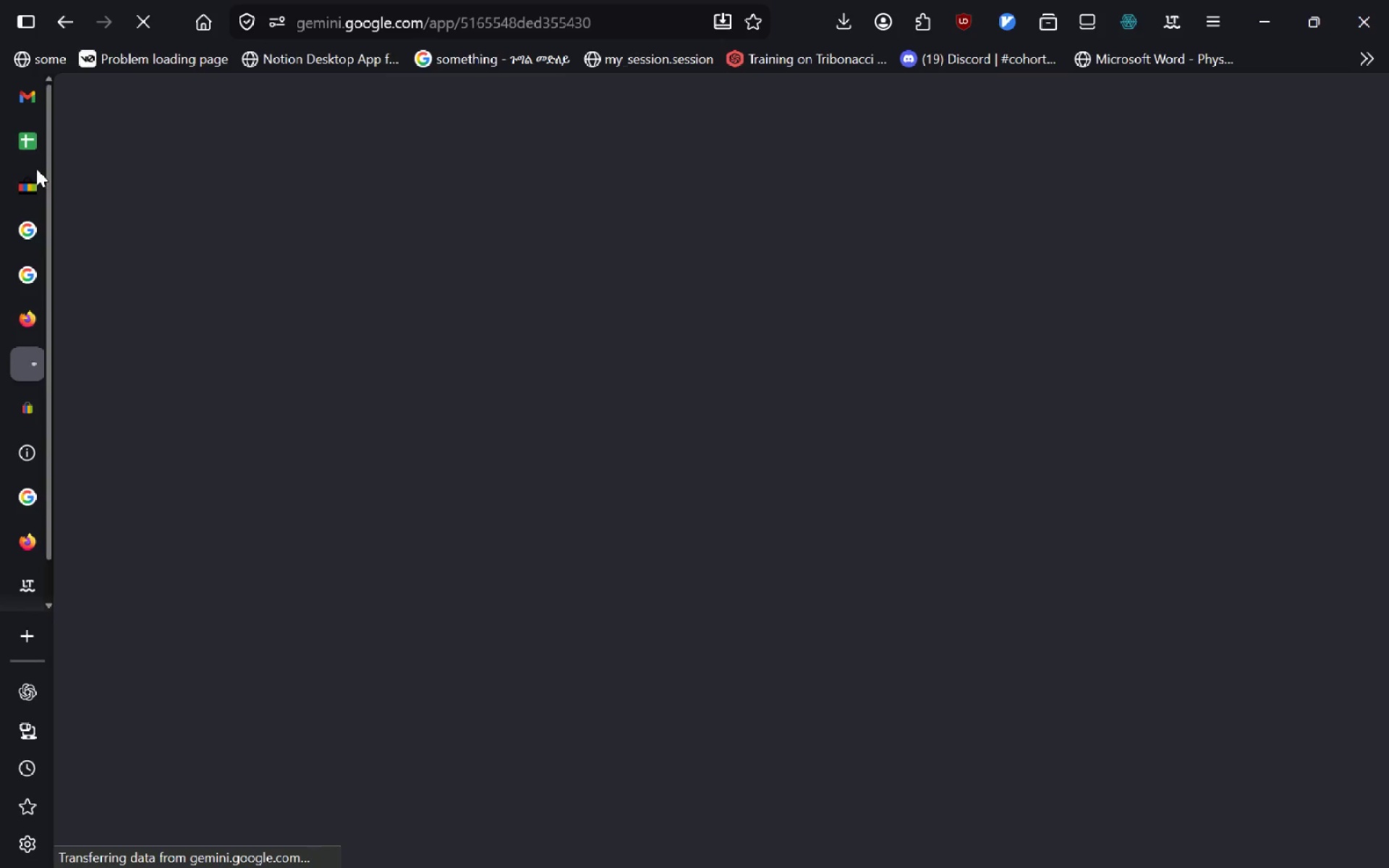 
key(Alt+AltLeft)
 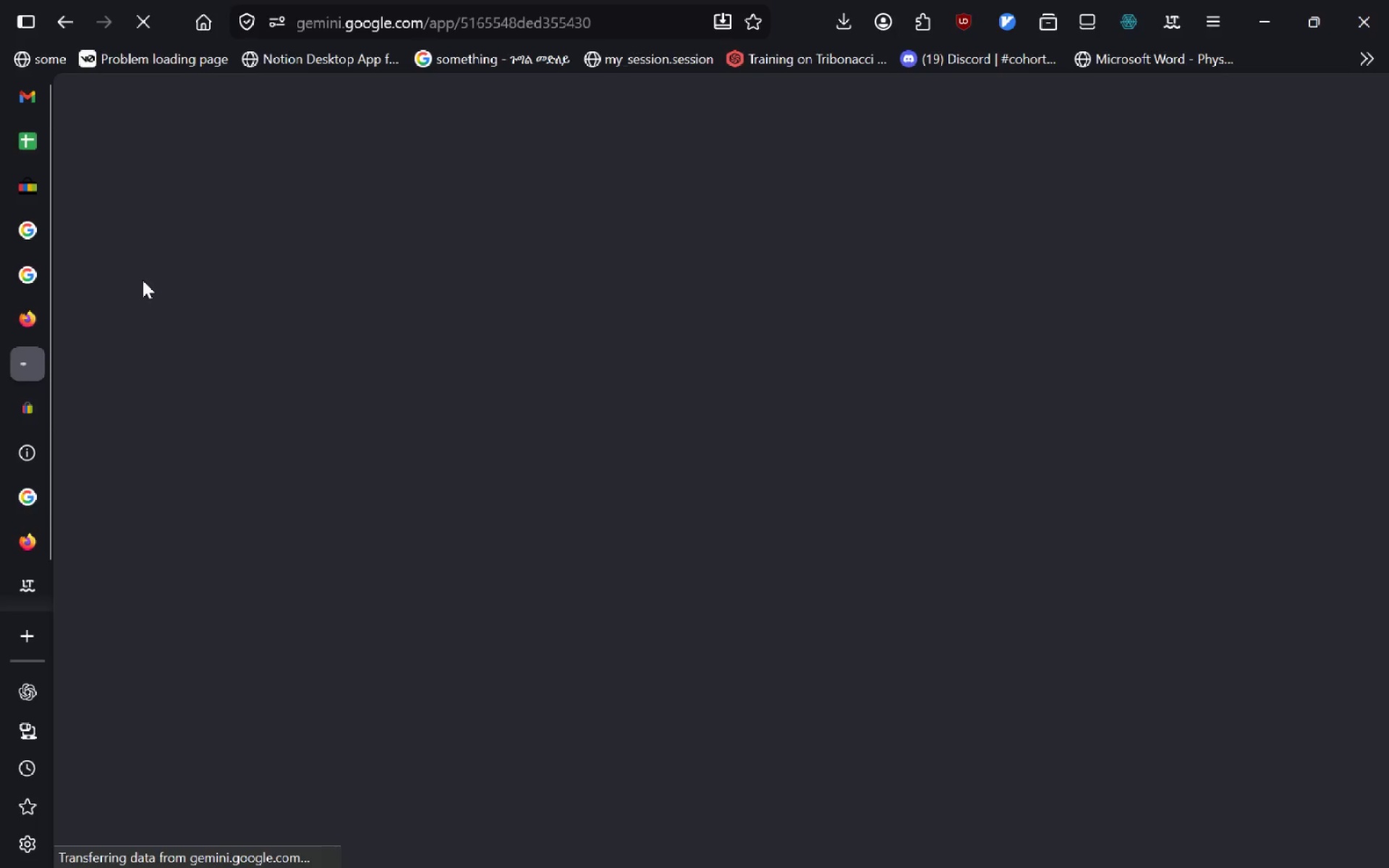 
key(Alt+Tab)
 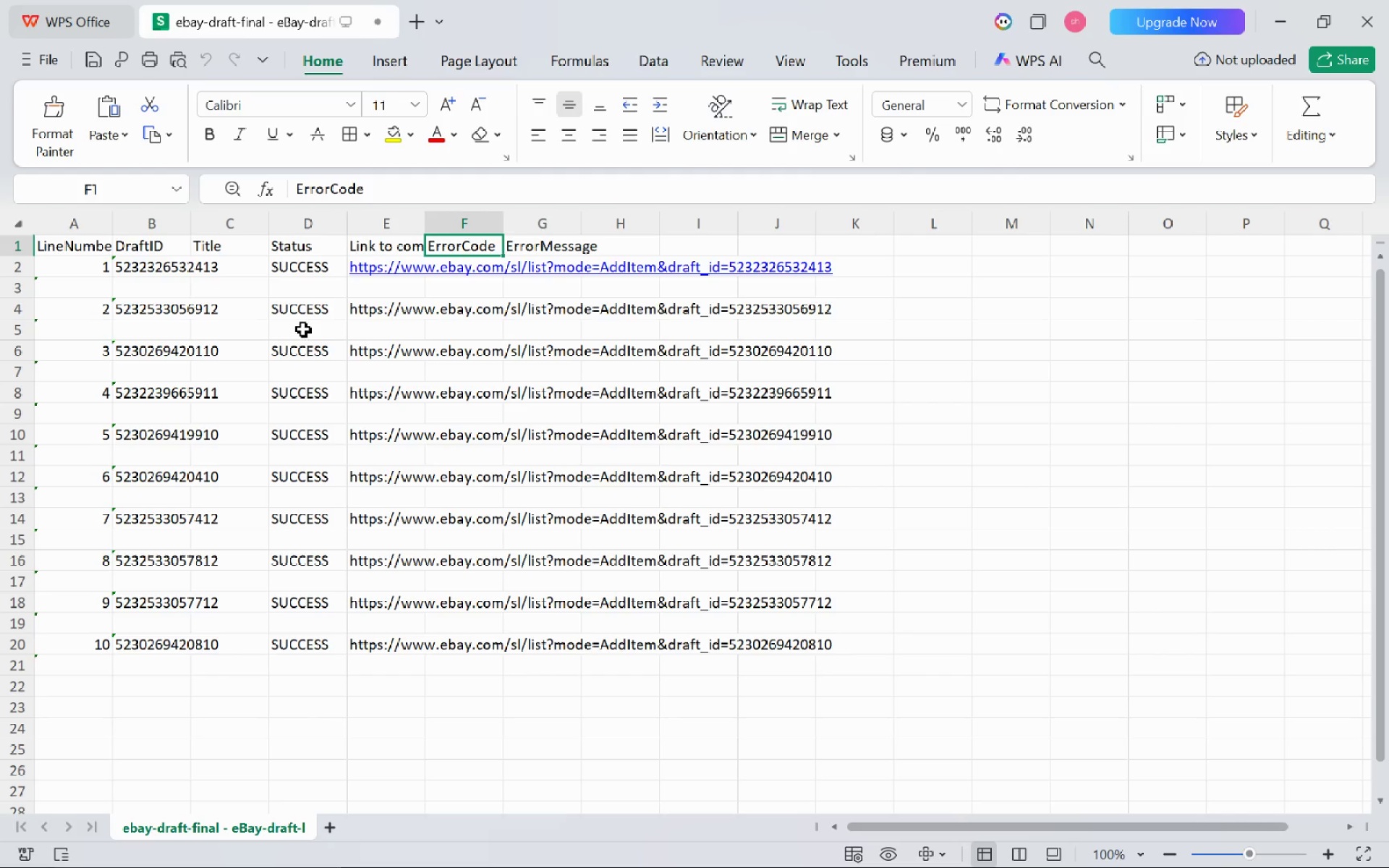 
key(Alt+Tab)
 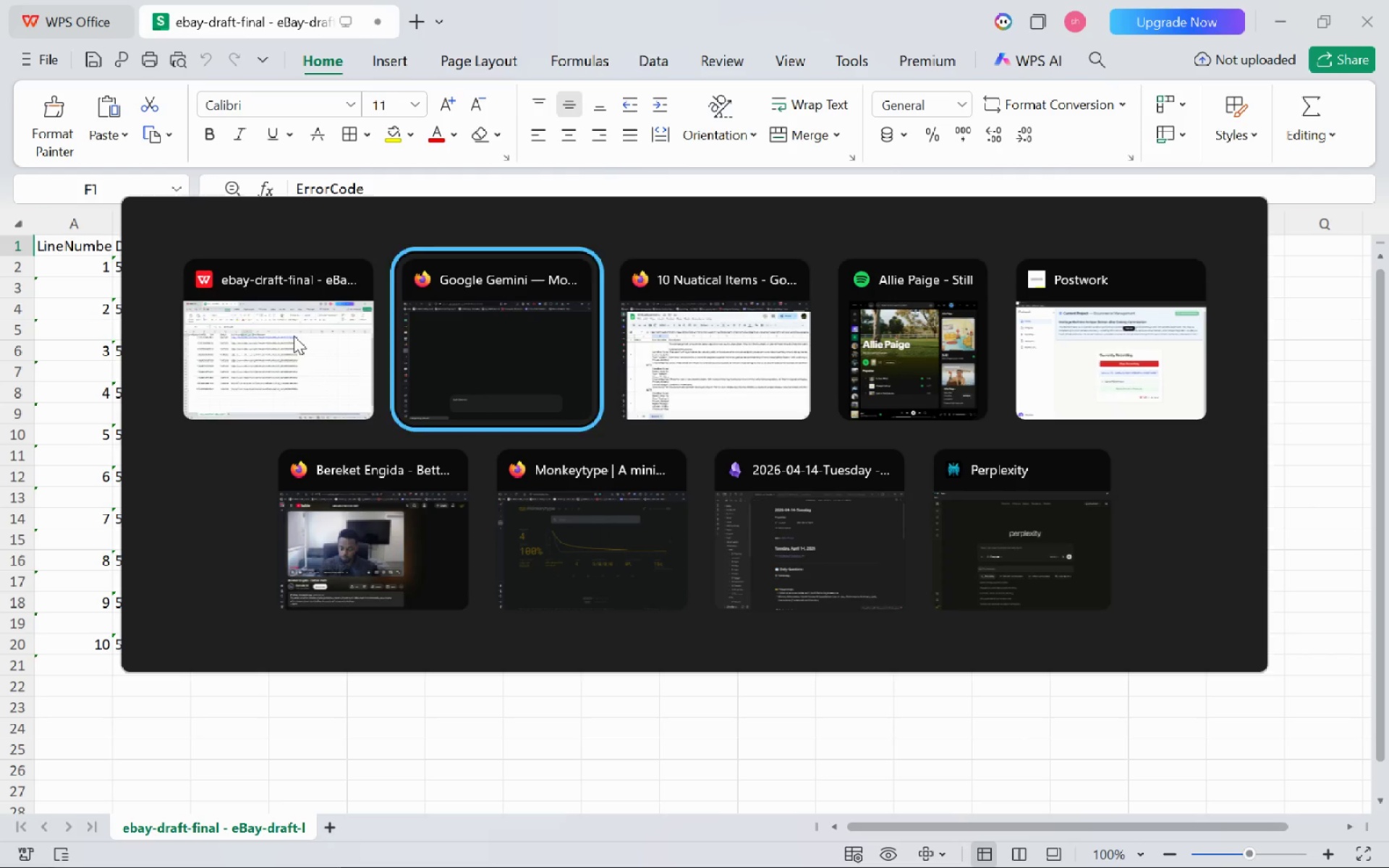 
key(Alt+Tab)
 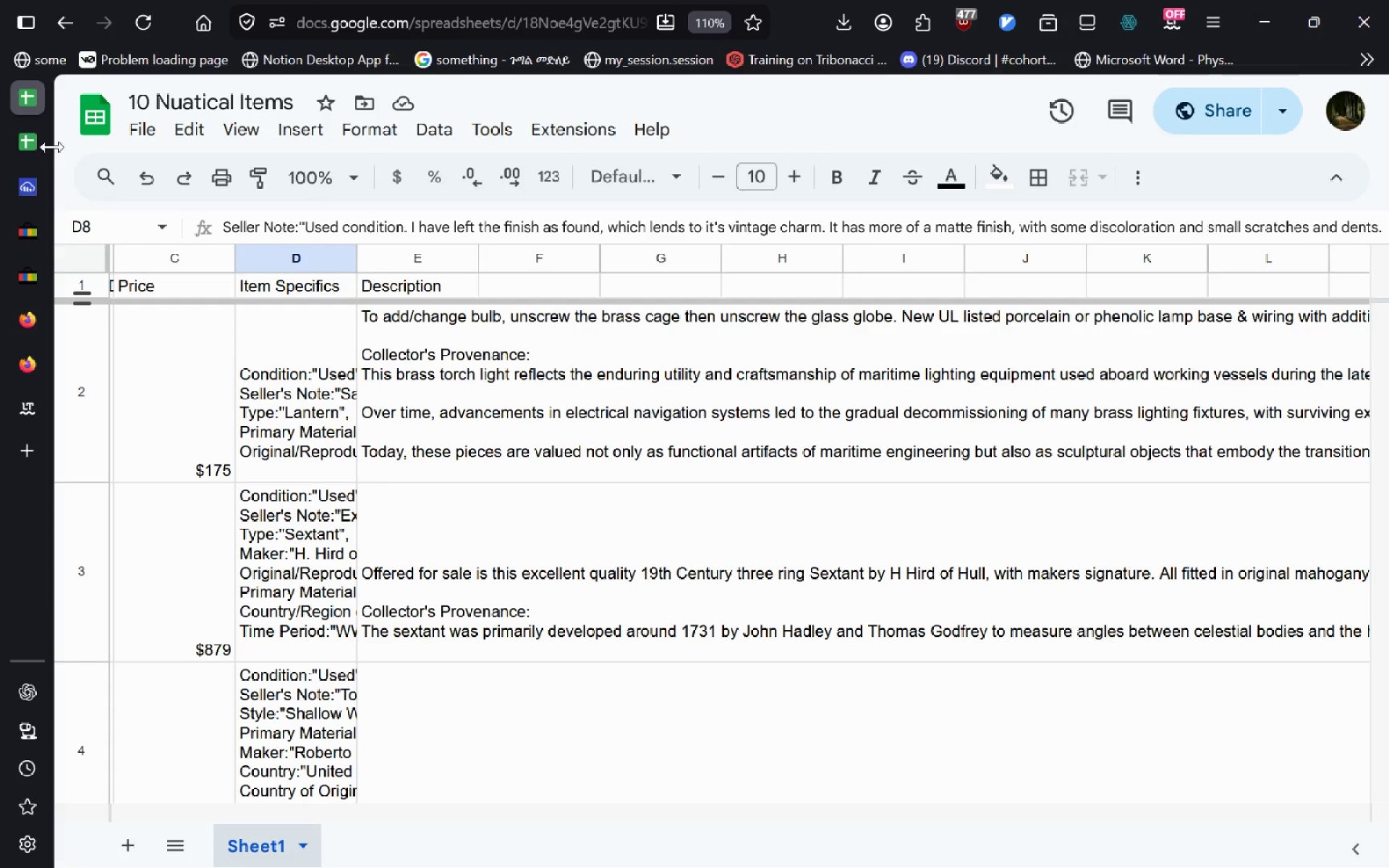 
left_click([22, 147])
 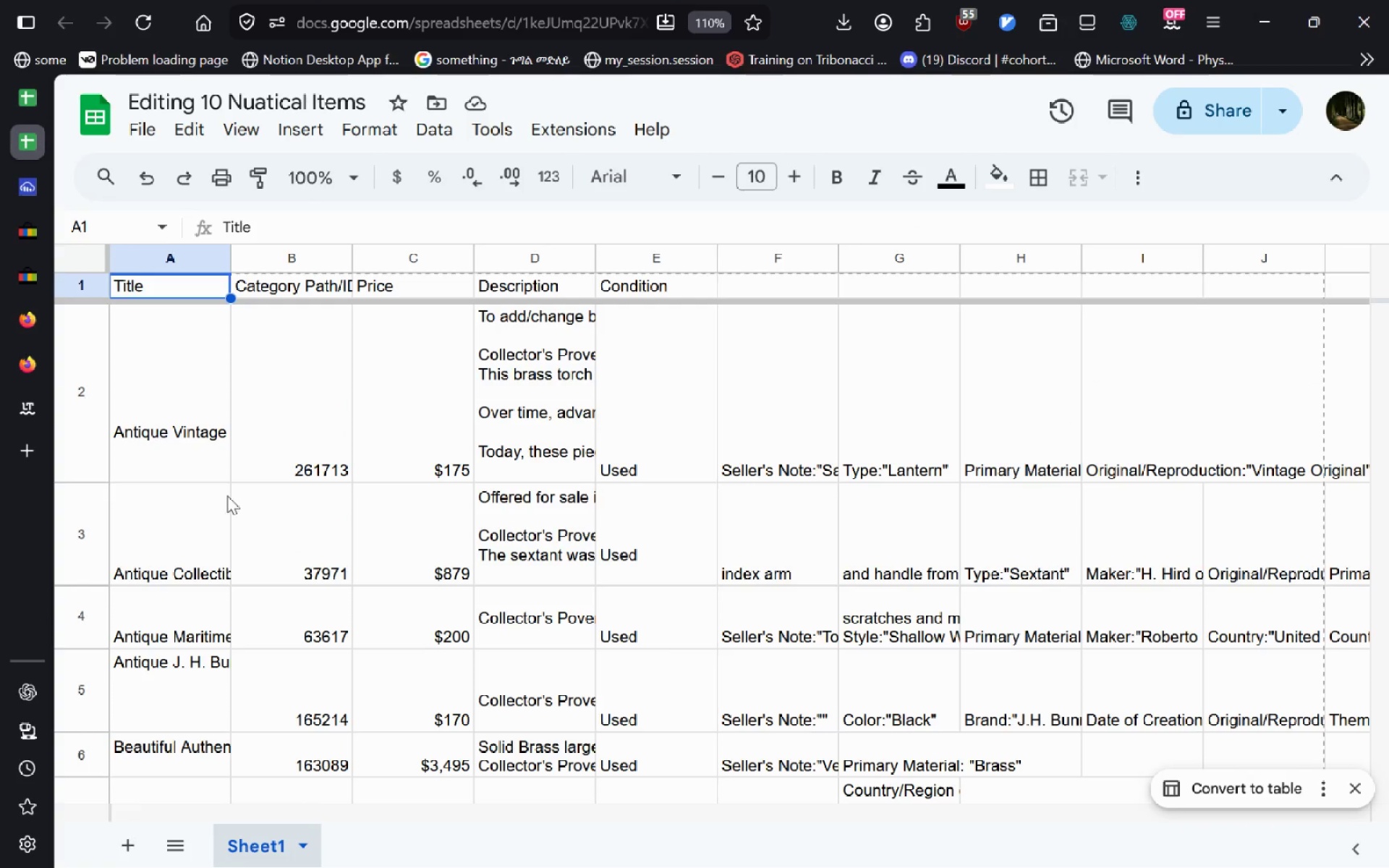 
key(Alt+AltLeft)
 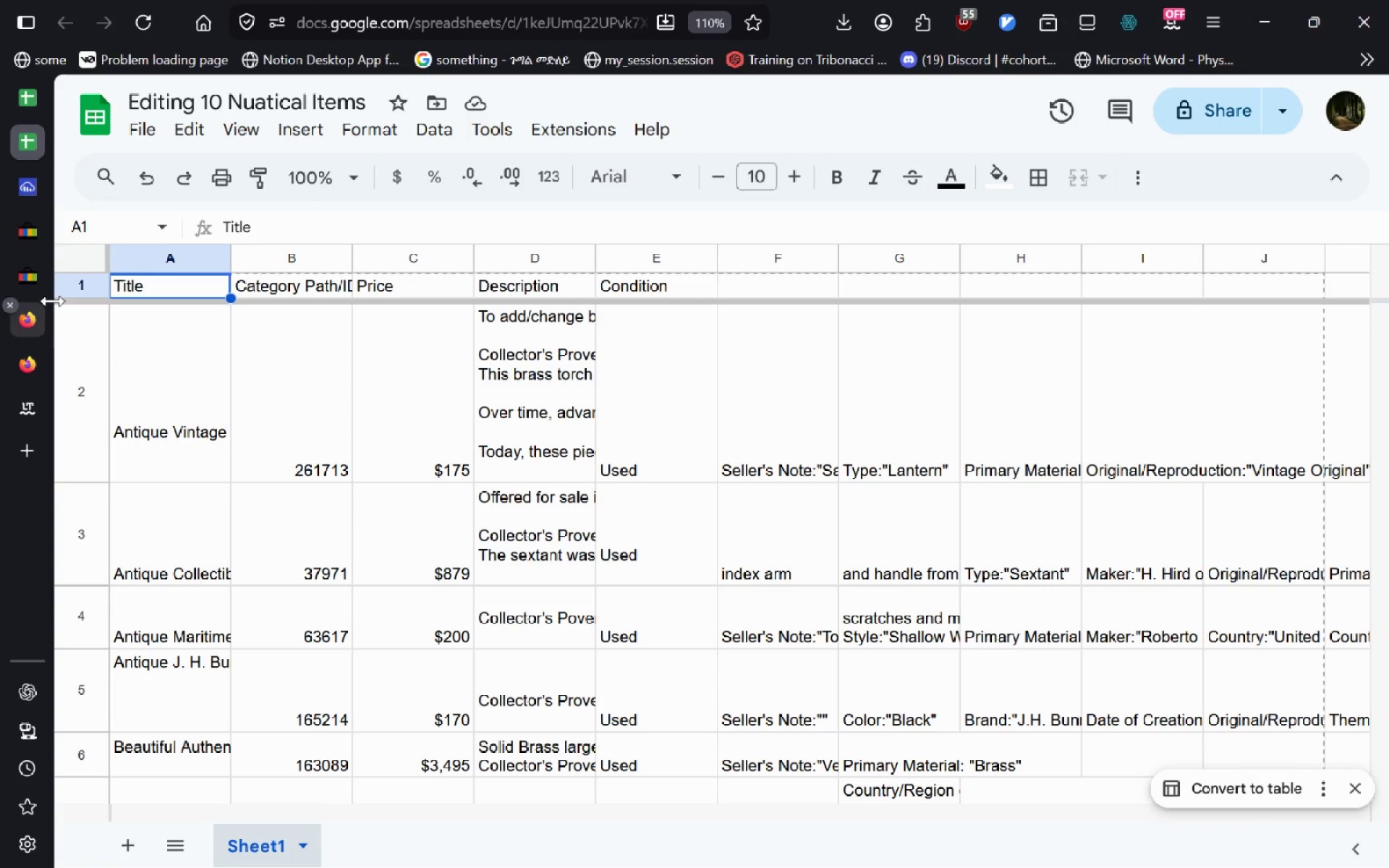 
key(Alt+Tab)
 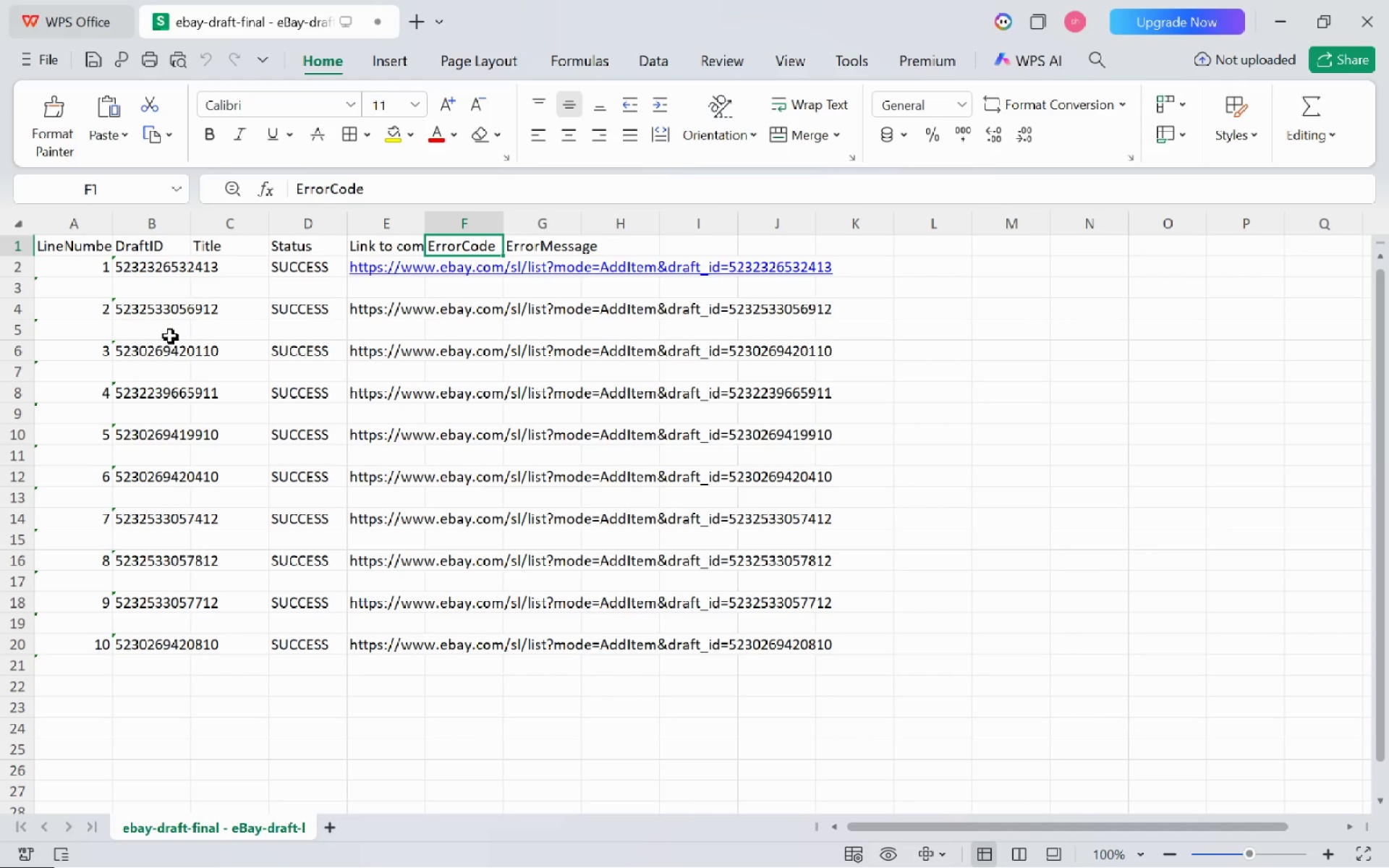 
key(Alt+Tab)
 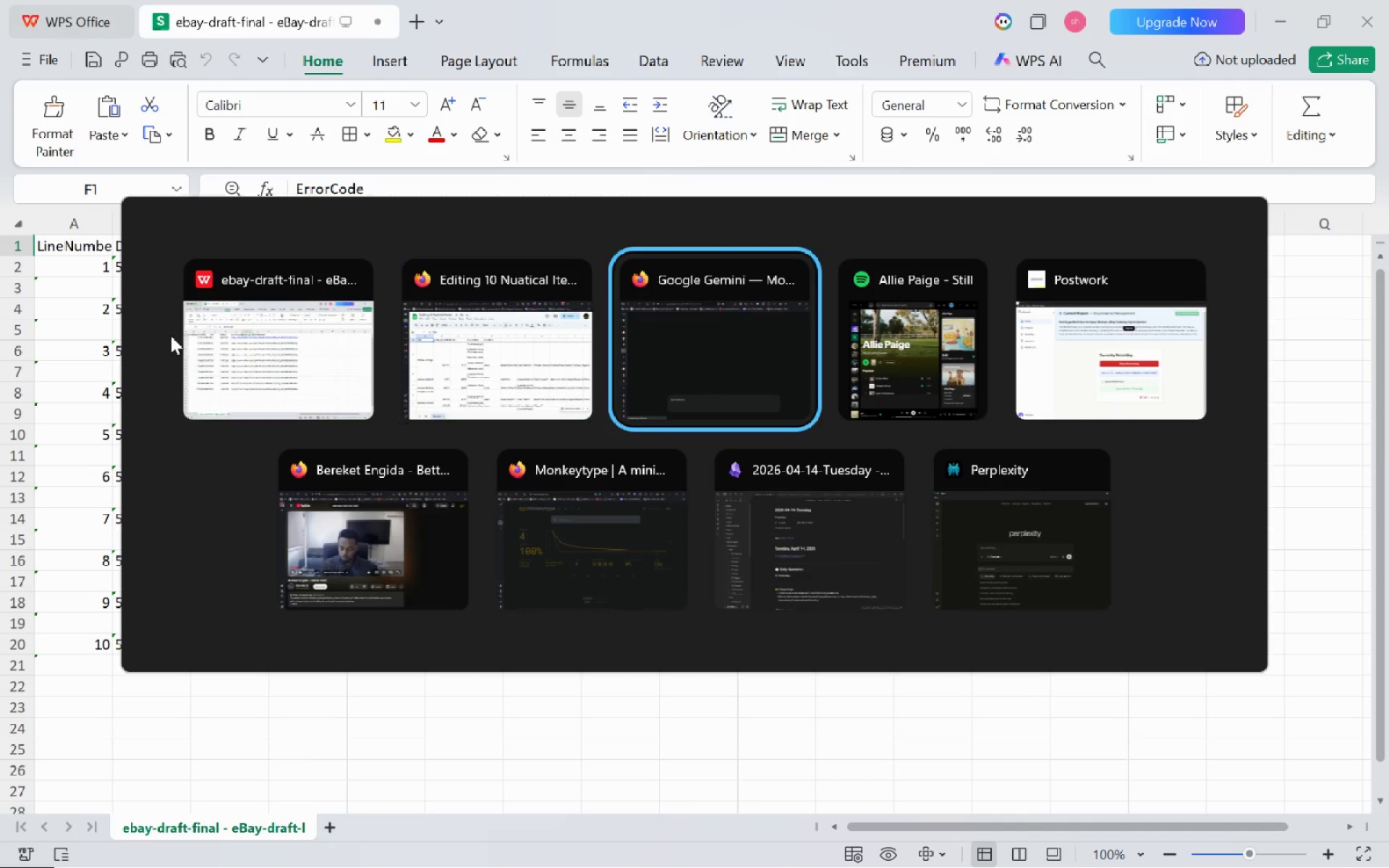 
key(Alt+Tab)
 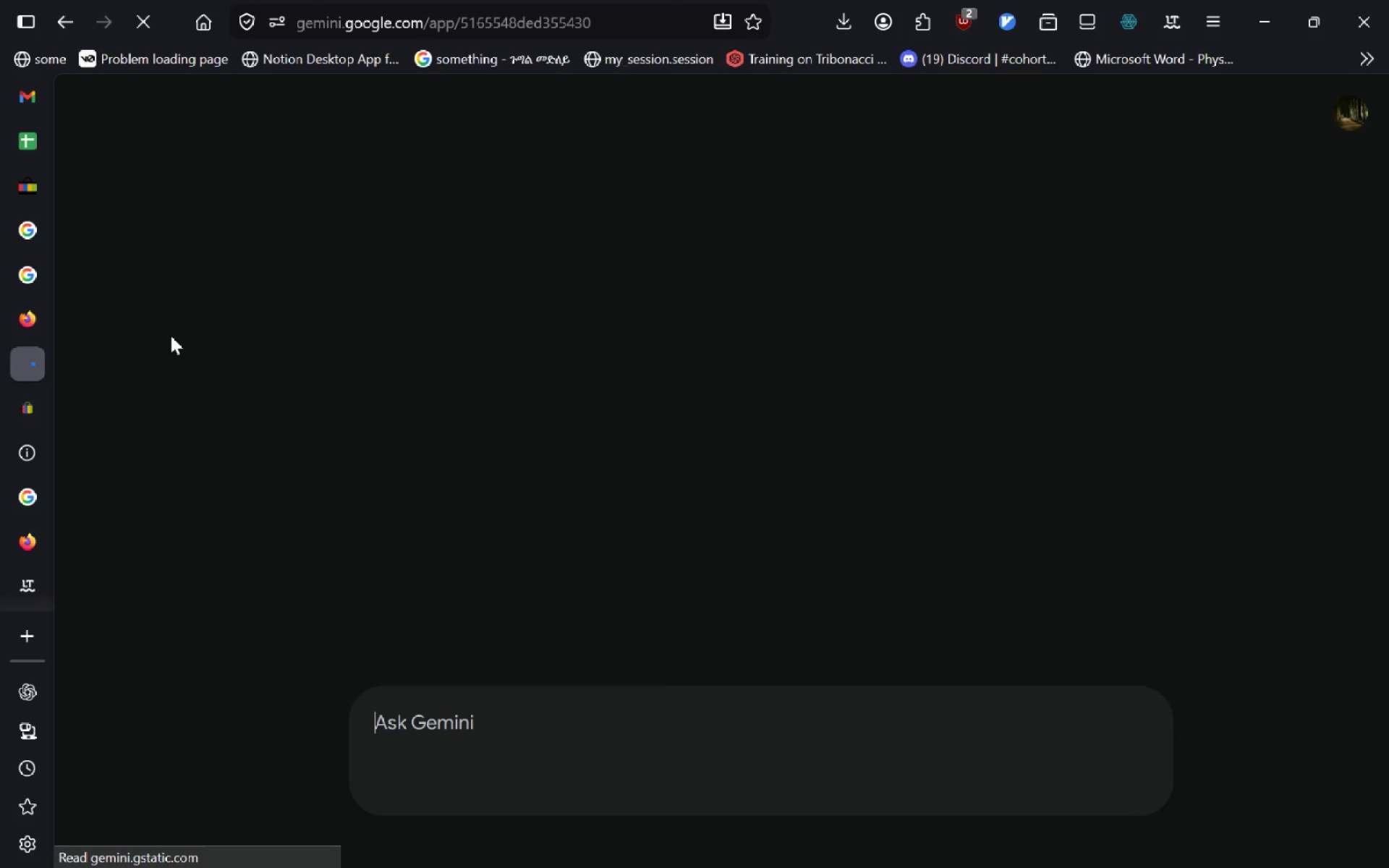 
left_click([22, 140])
 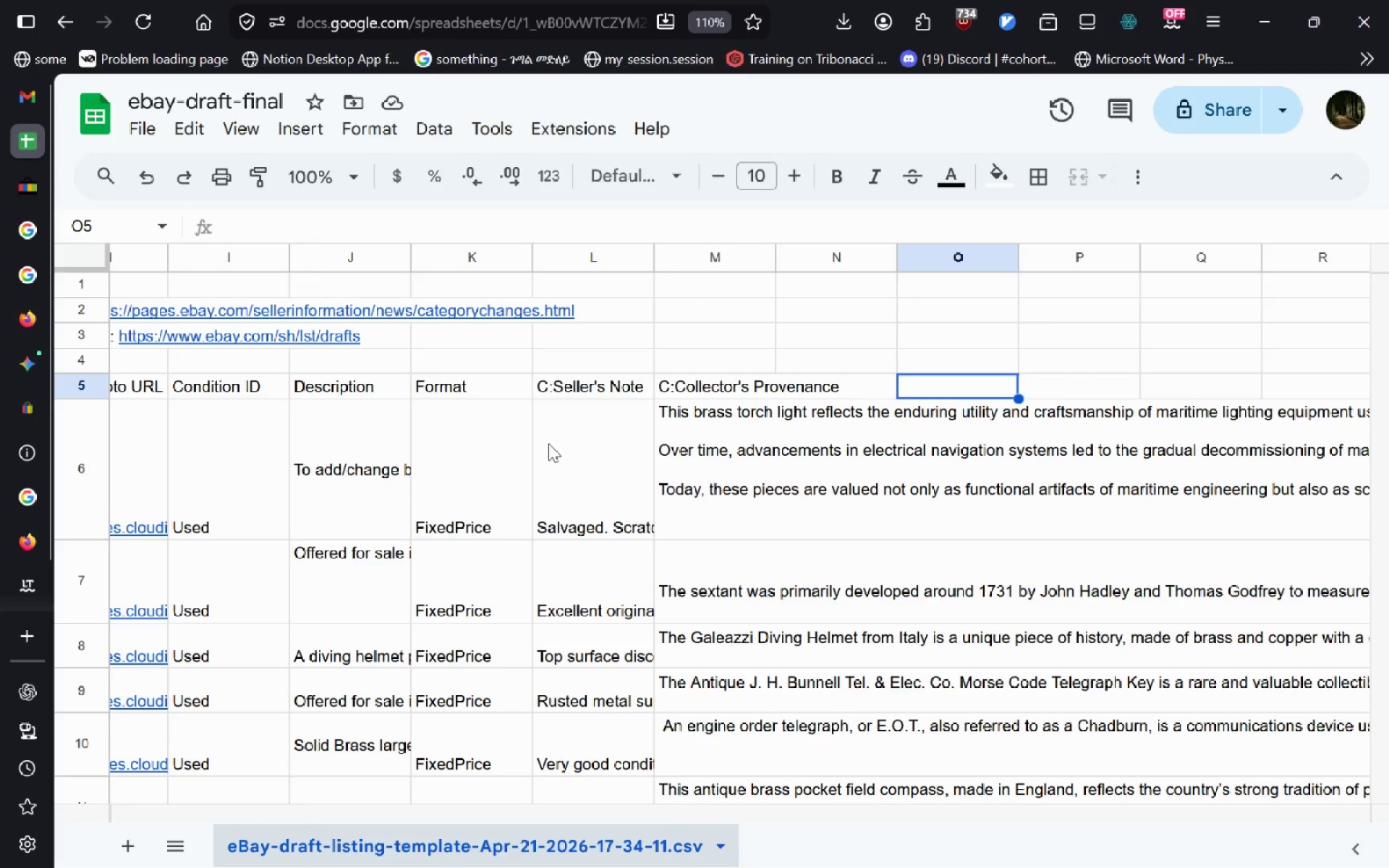 
mouse_move([1286, 27])
 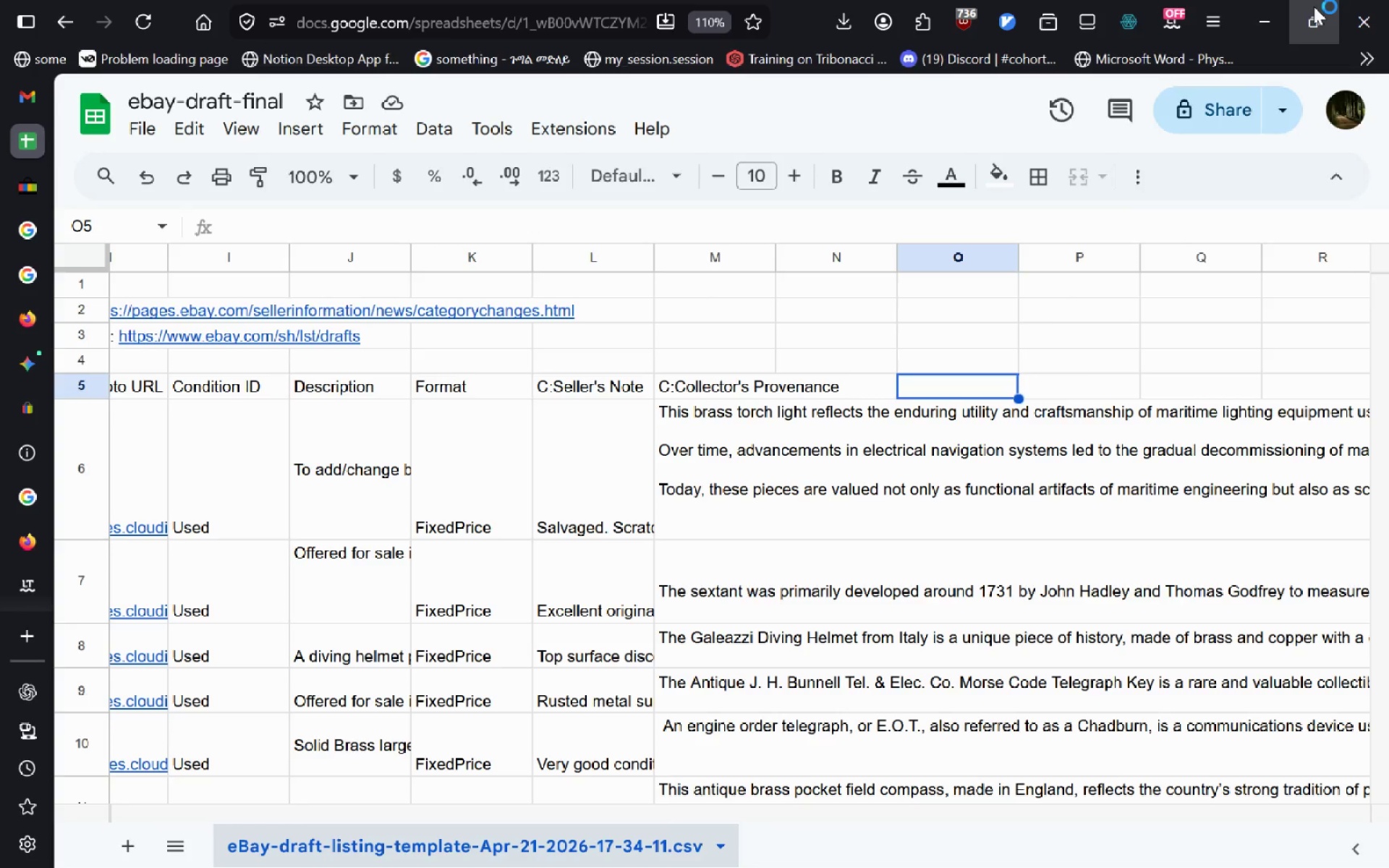 
key(Alt+Tab)
 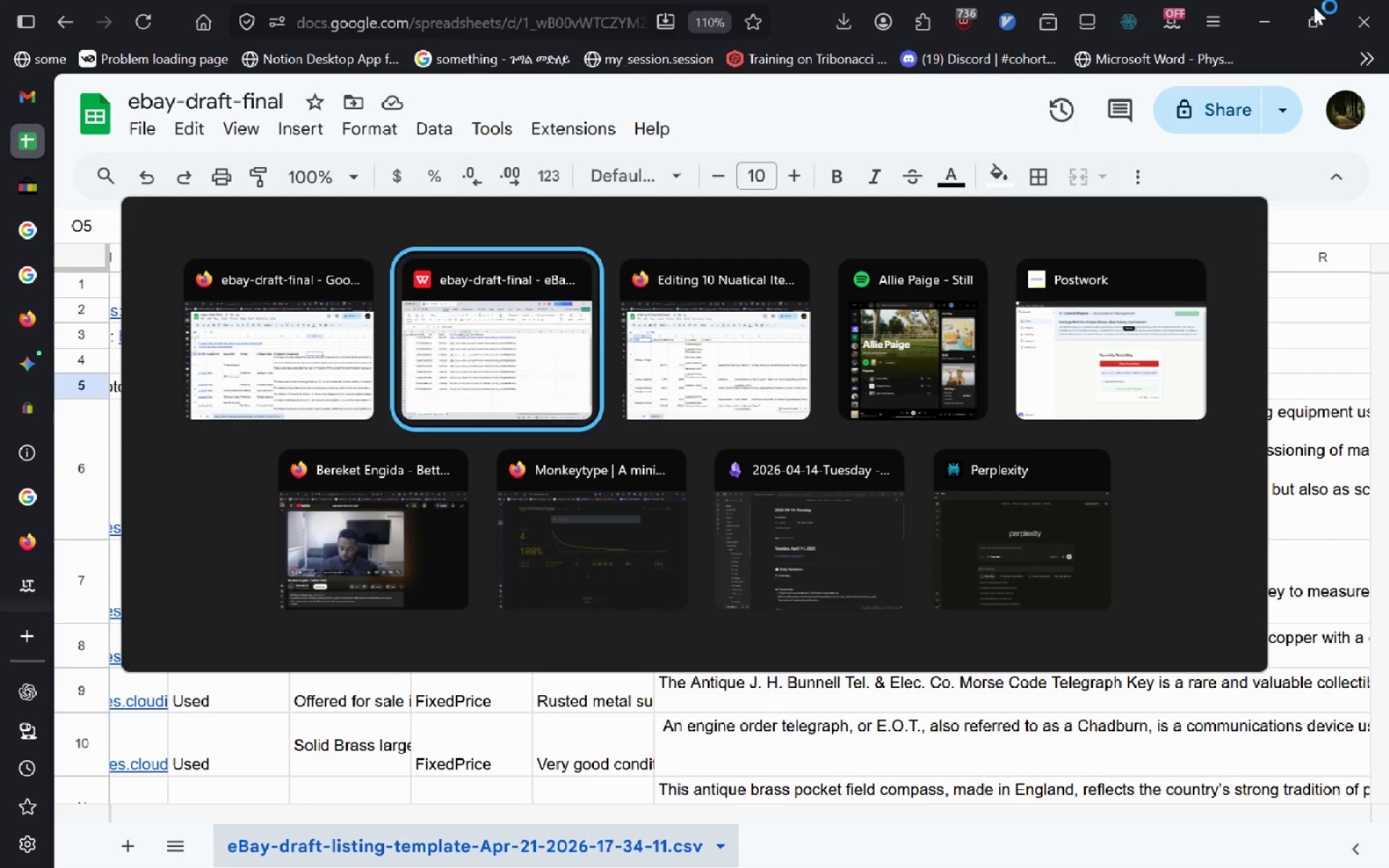 
key(Alt+Tab)
 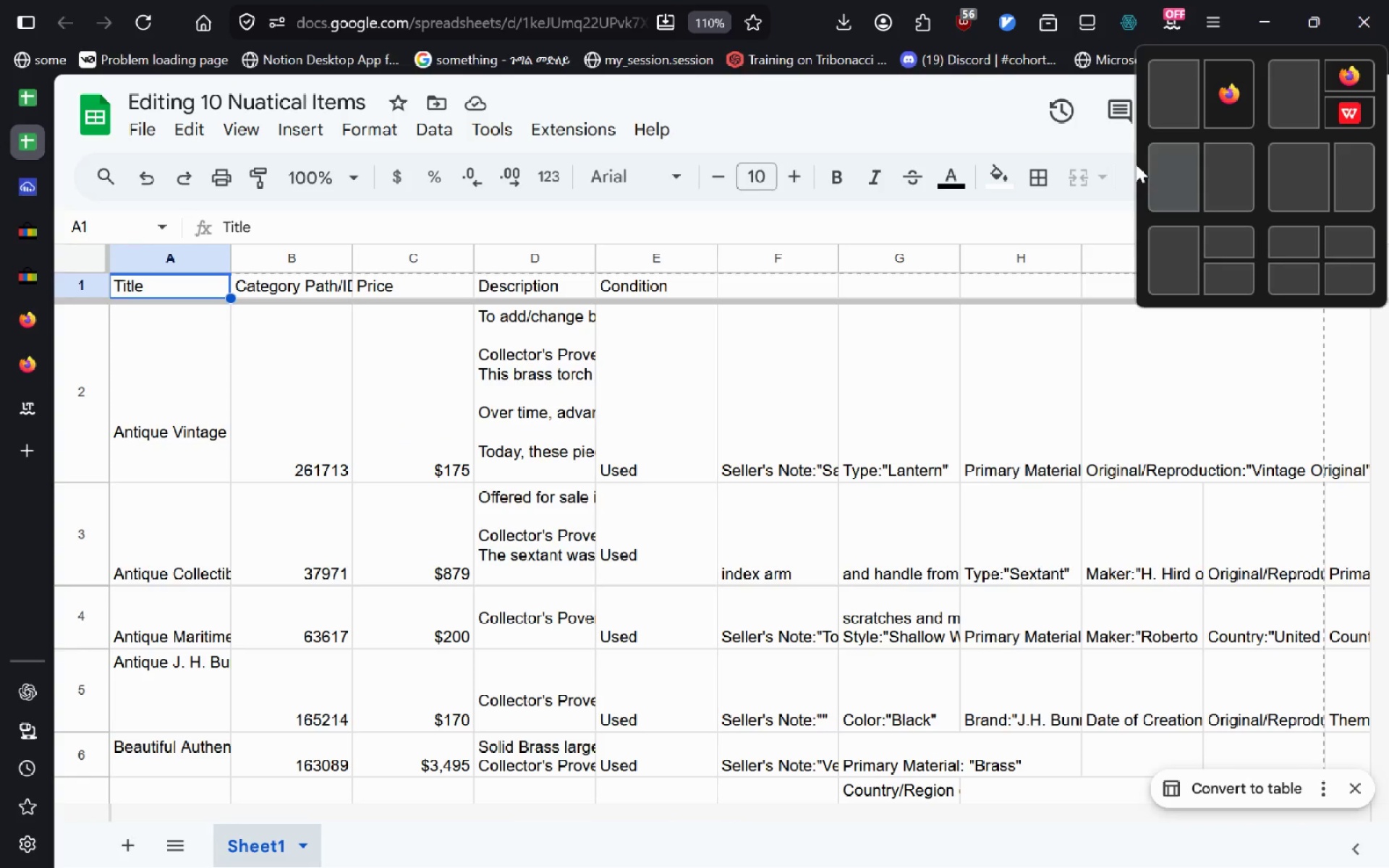 
left_click([1205, 82])
 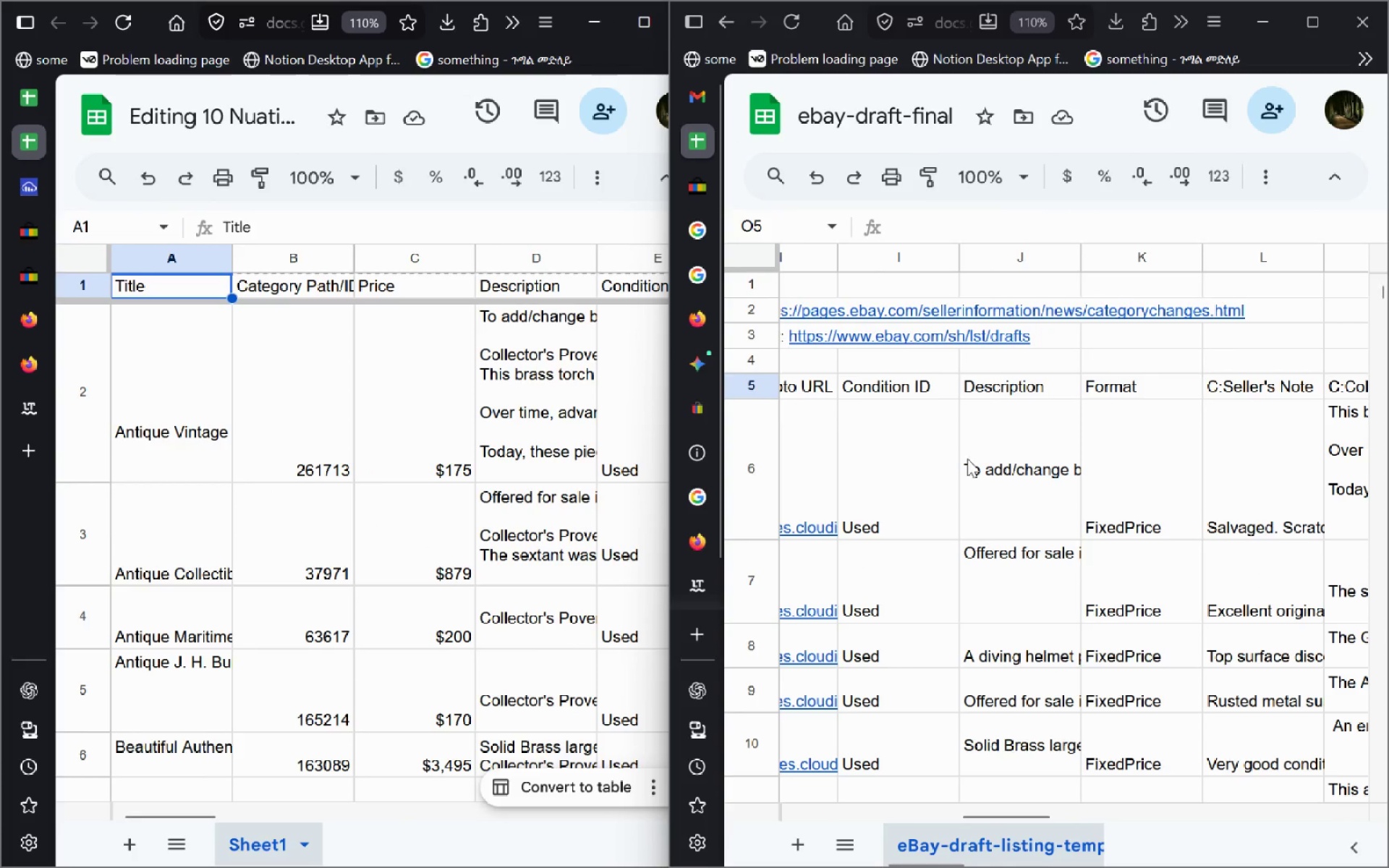 
mouse_move([411, 495])
 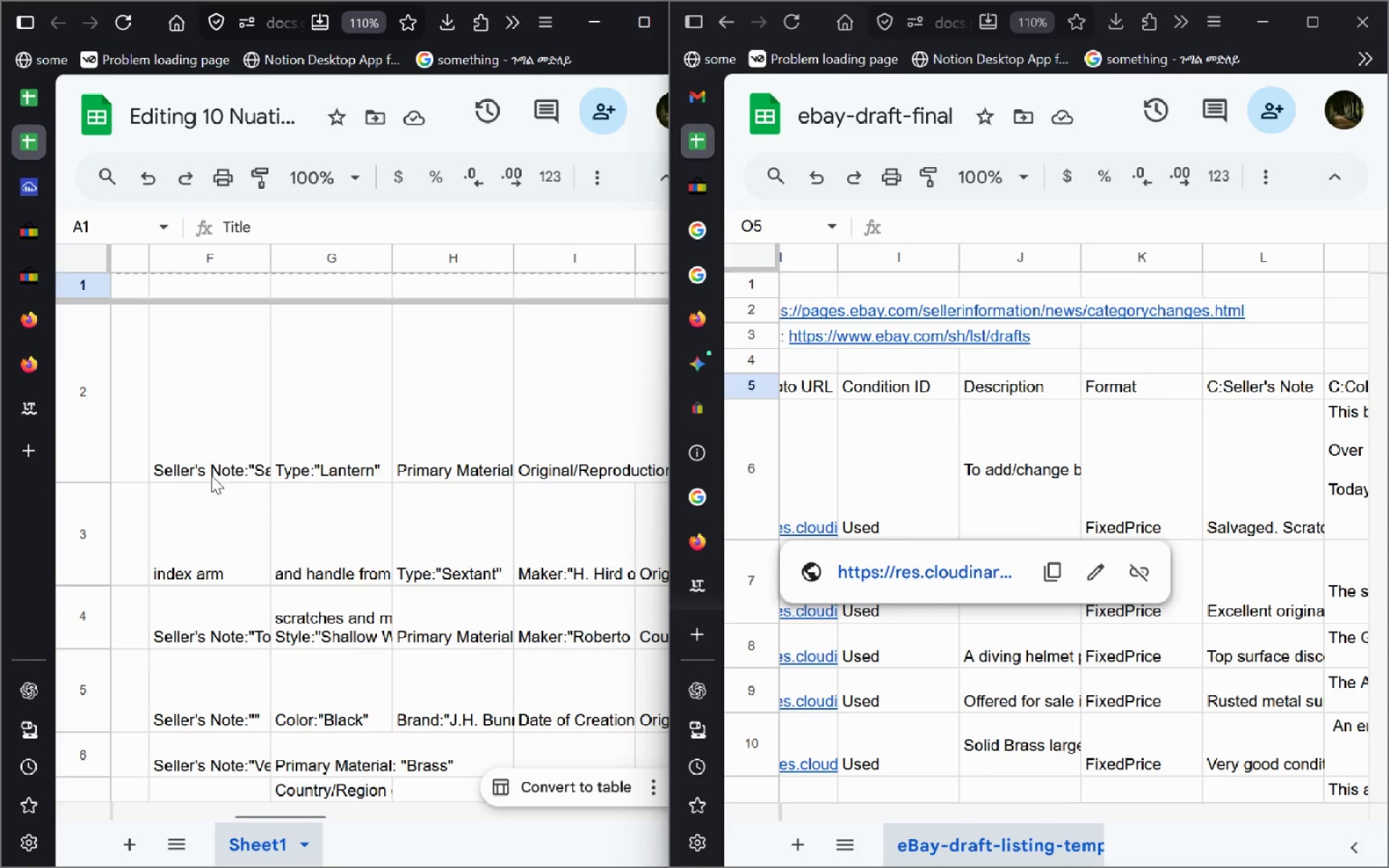 
left_click([211, 475])
 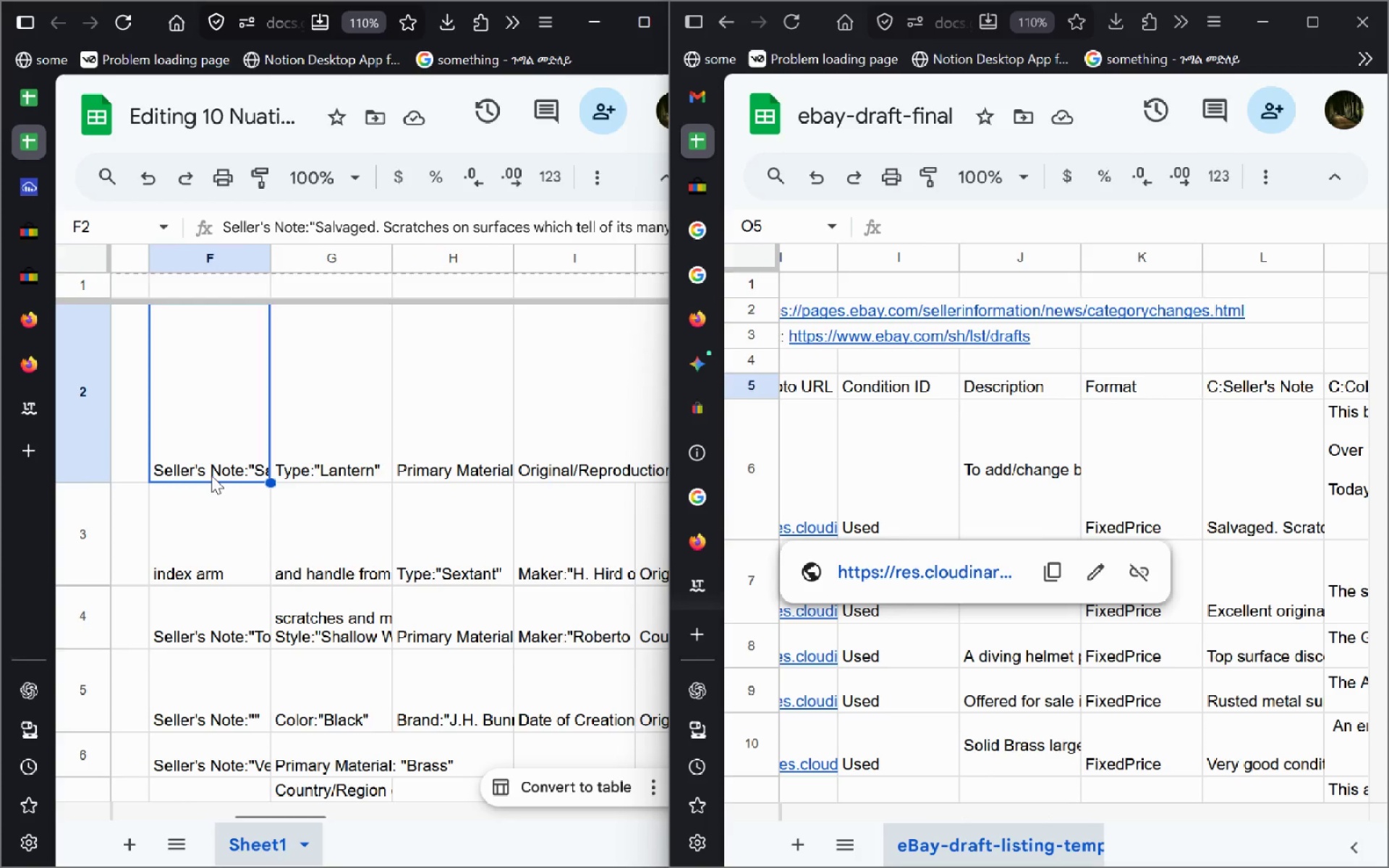 
double_click([211, 475])
 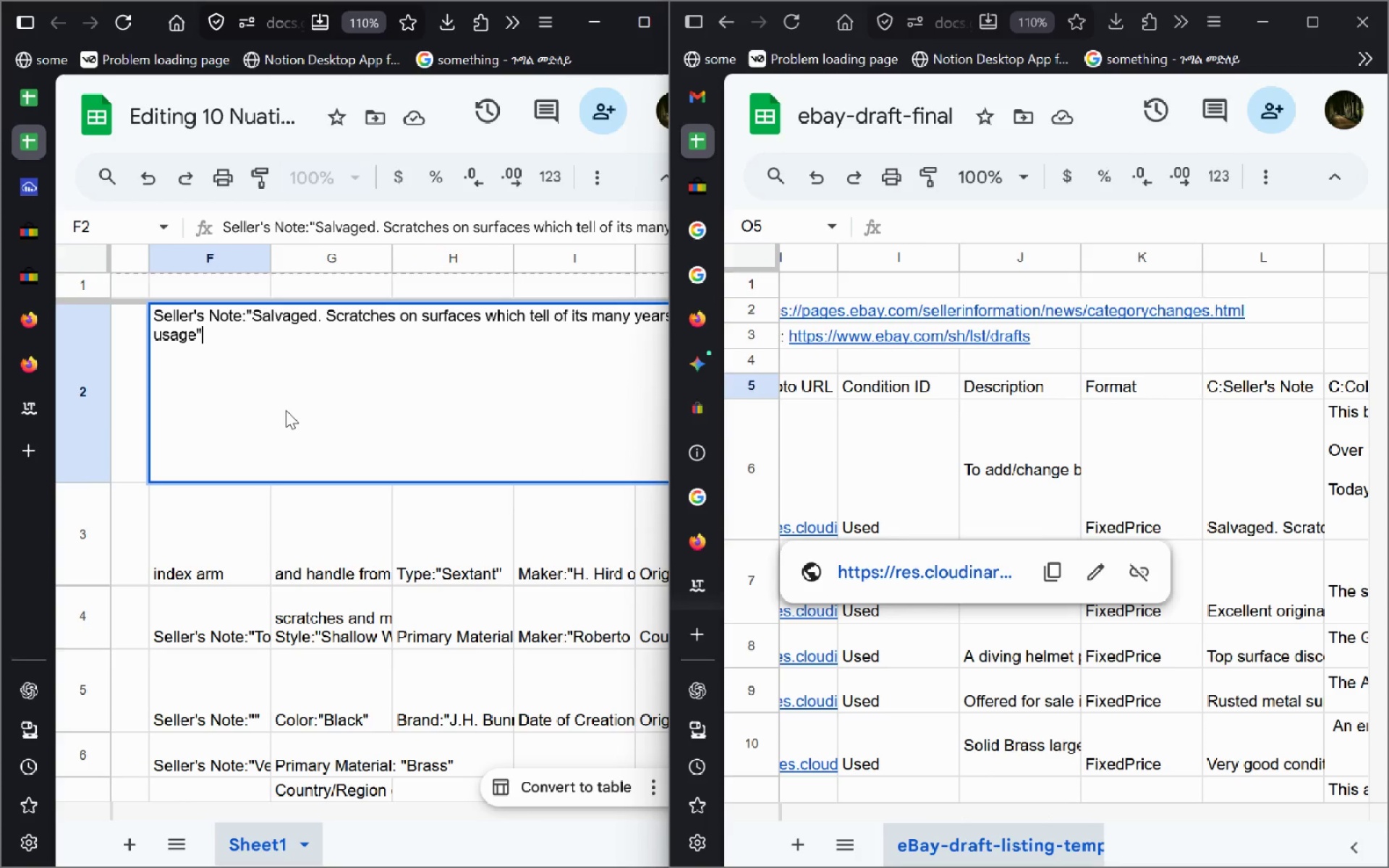 
left_click([175, 573])
 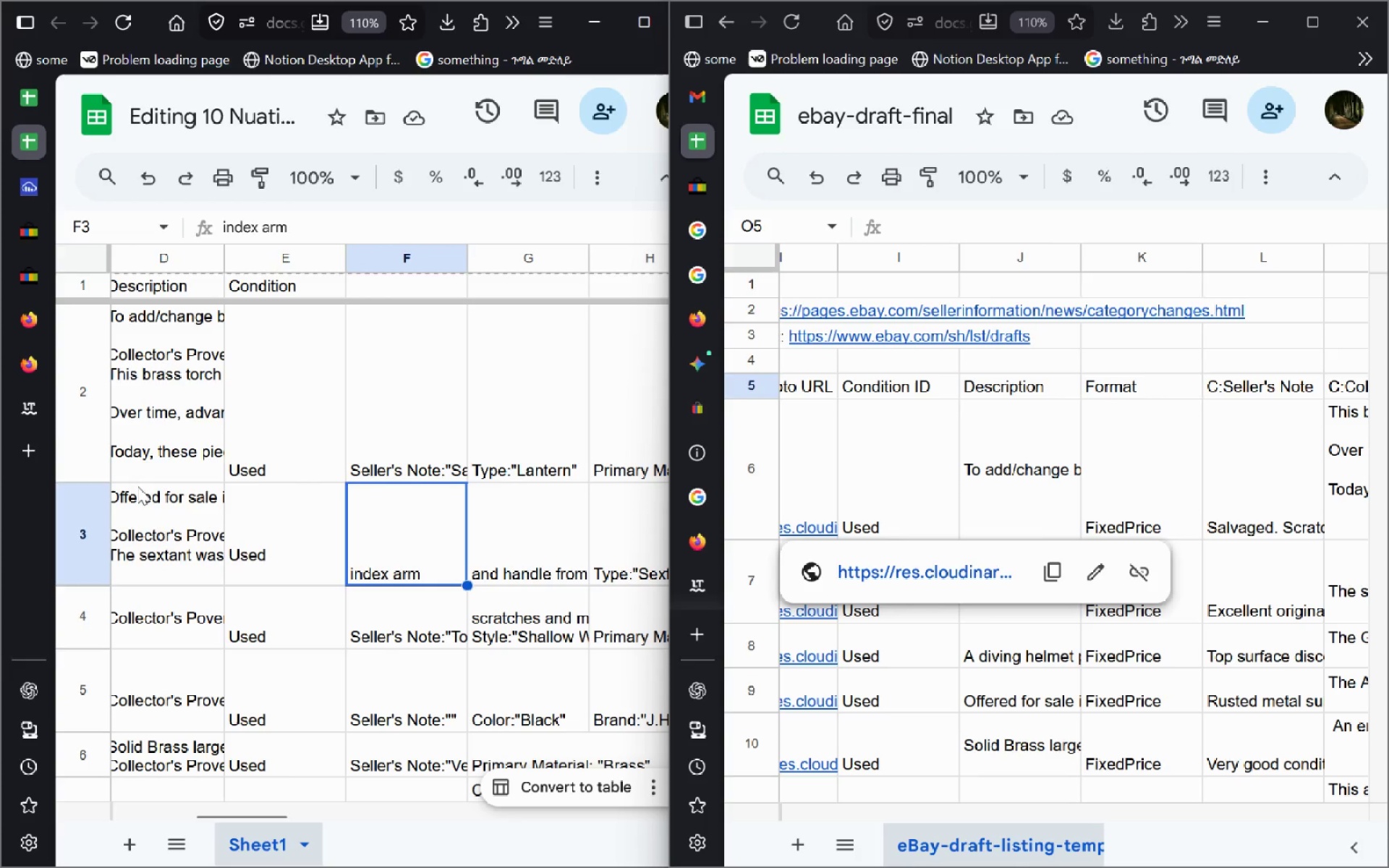 
left_click([23, 101])
 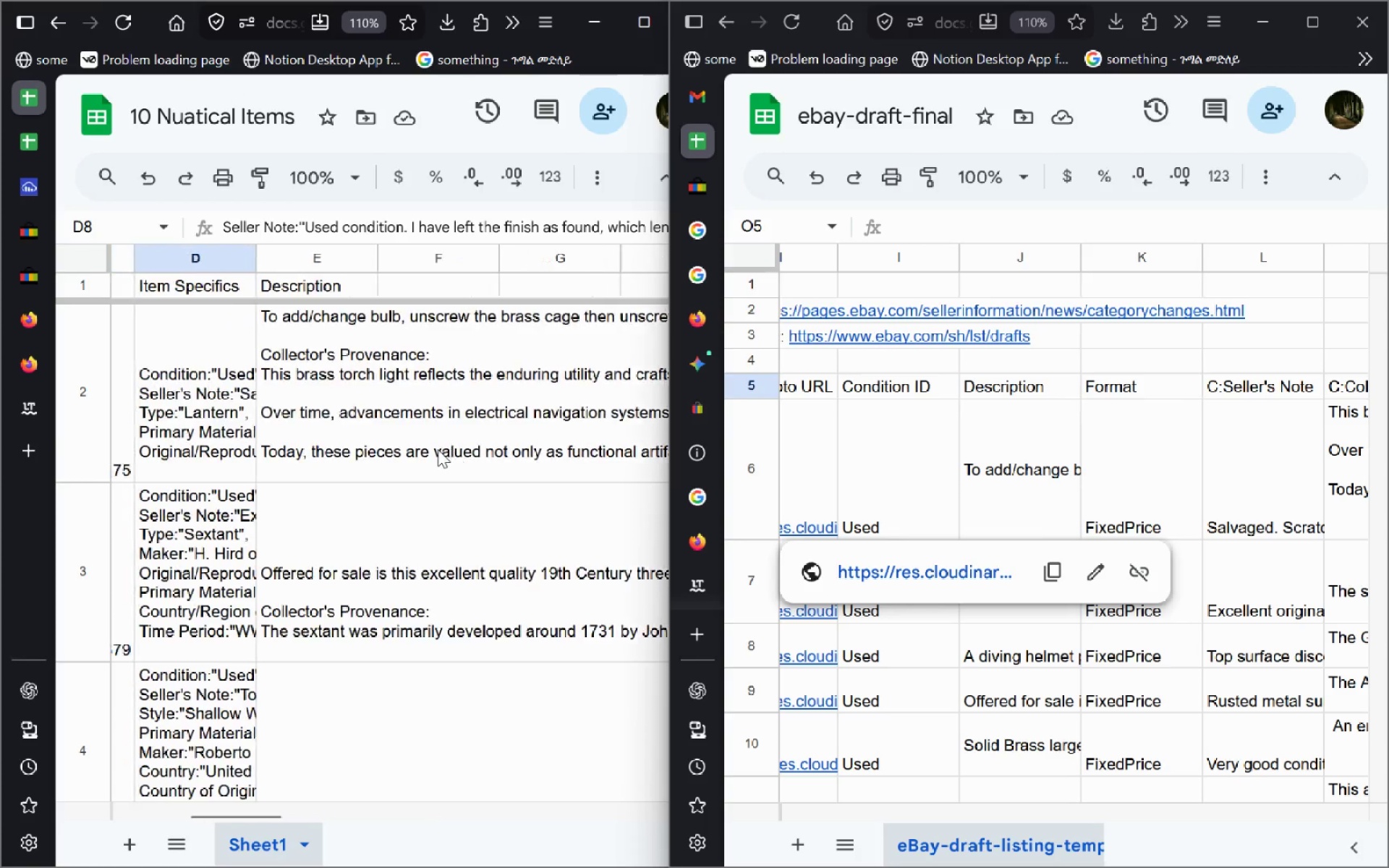 
double_click([407, 424])
 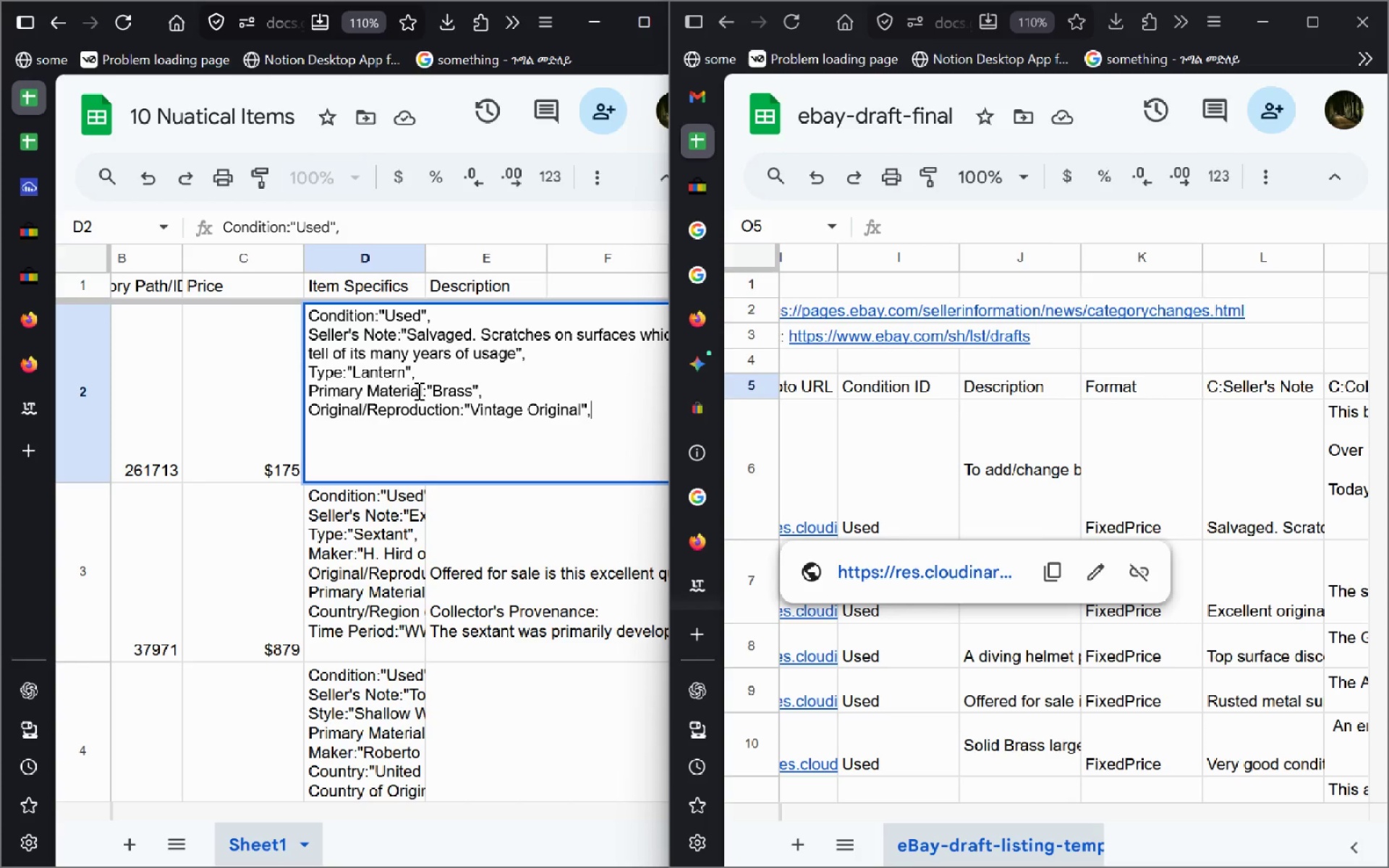 
wait(6.11)
 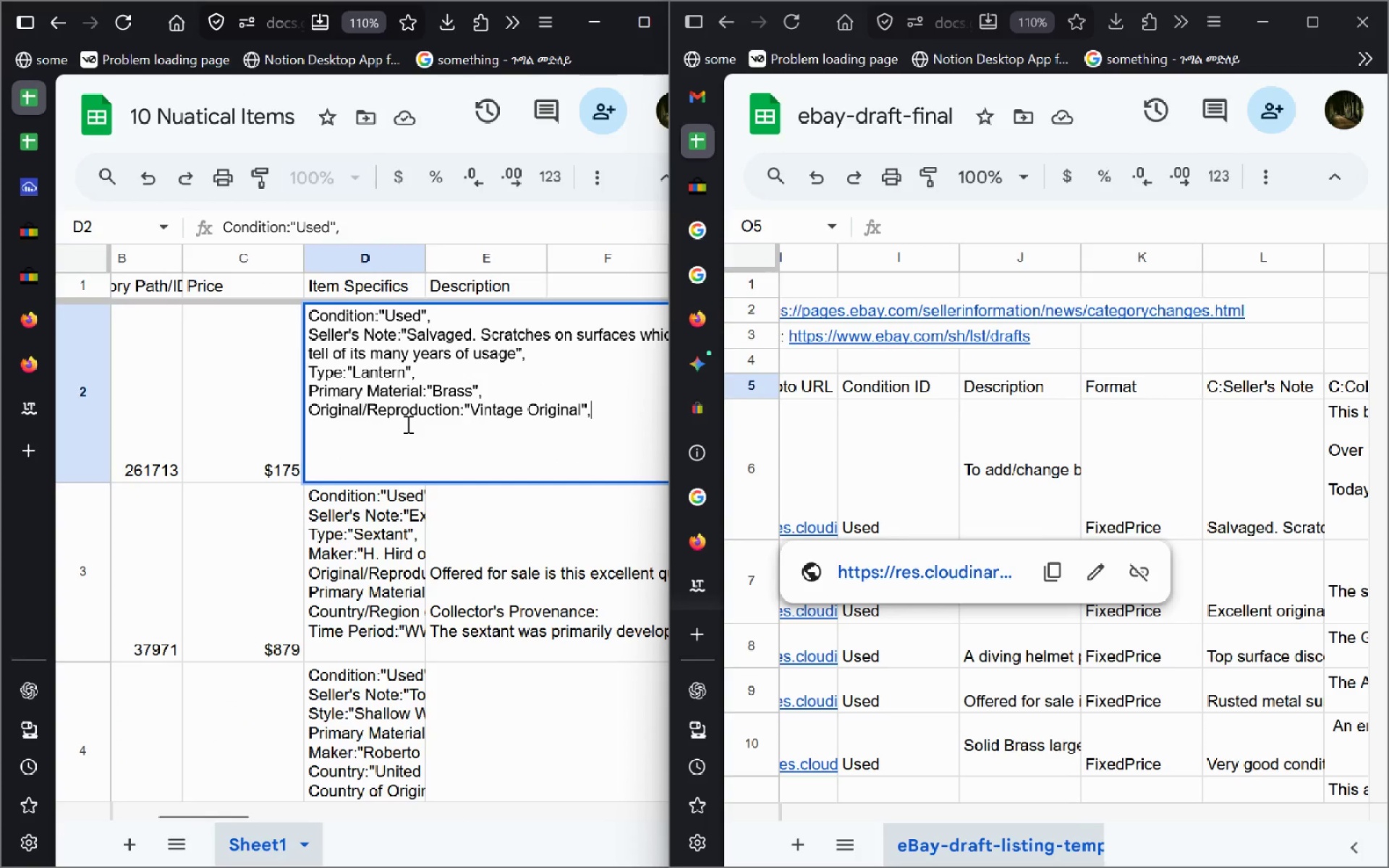 
left_click_drag(start_coordinate=[417, 391], to_coordinate=[287, 389])
 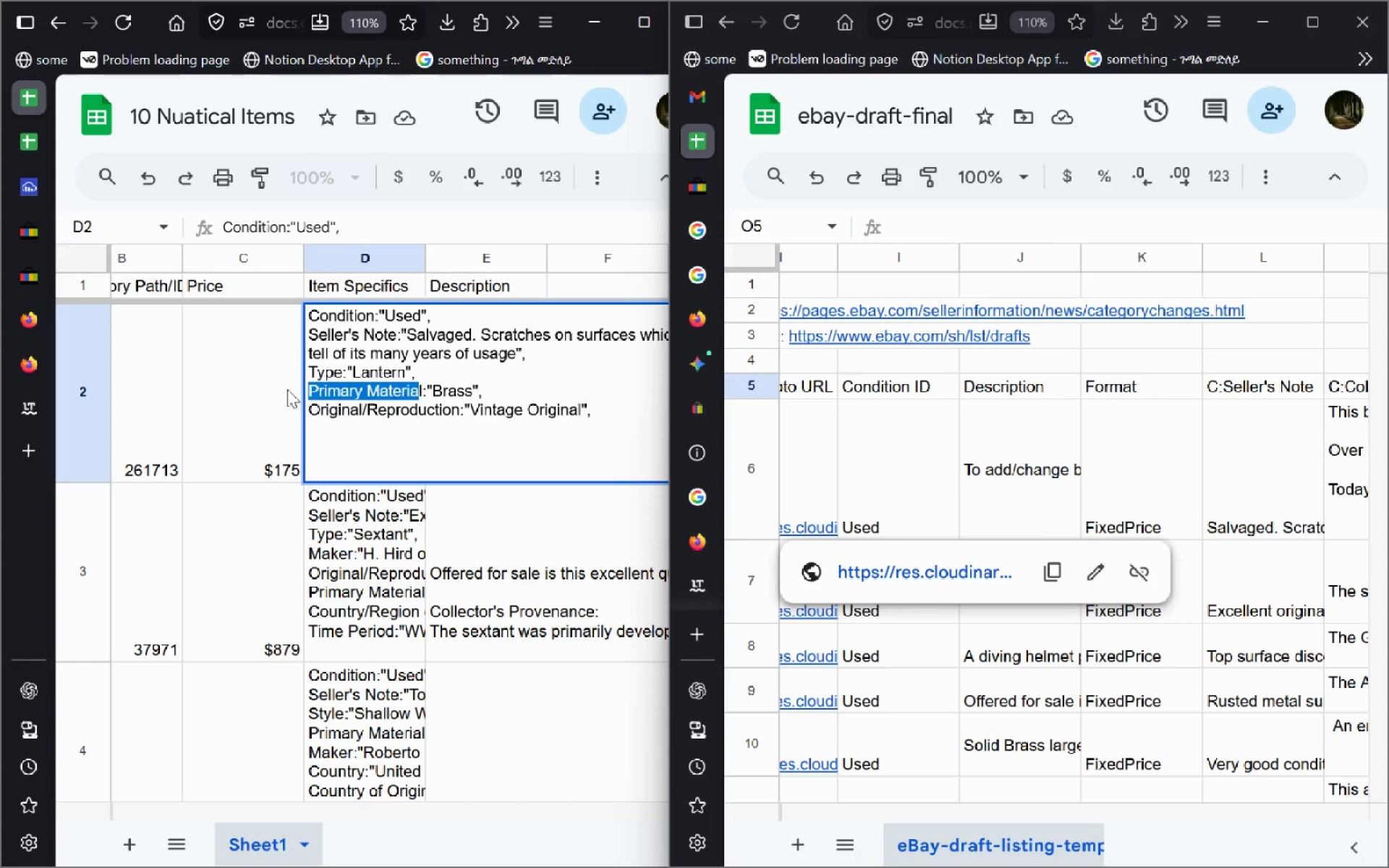 
key(Control+C)
 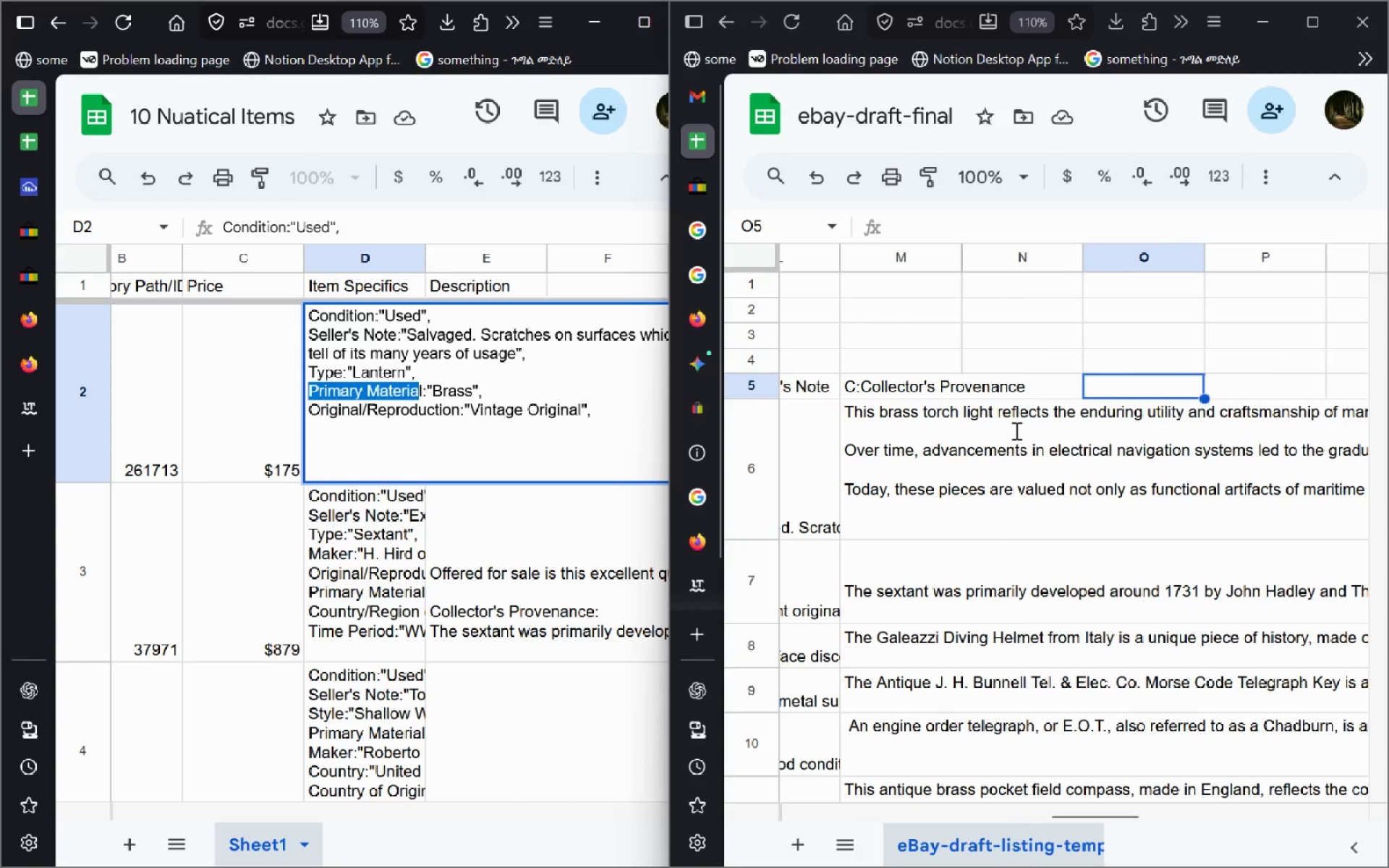 
left_click([1121, 396])
 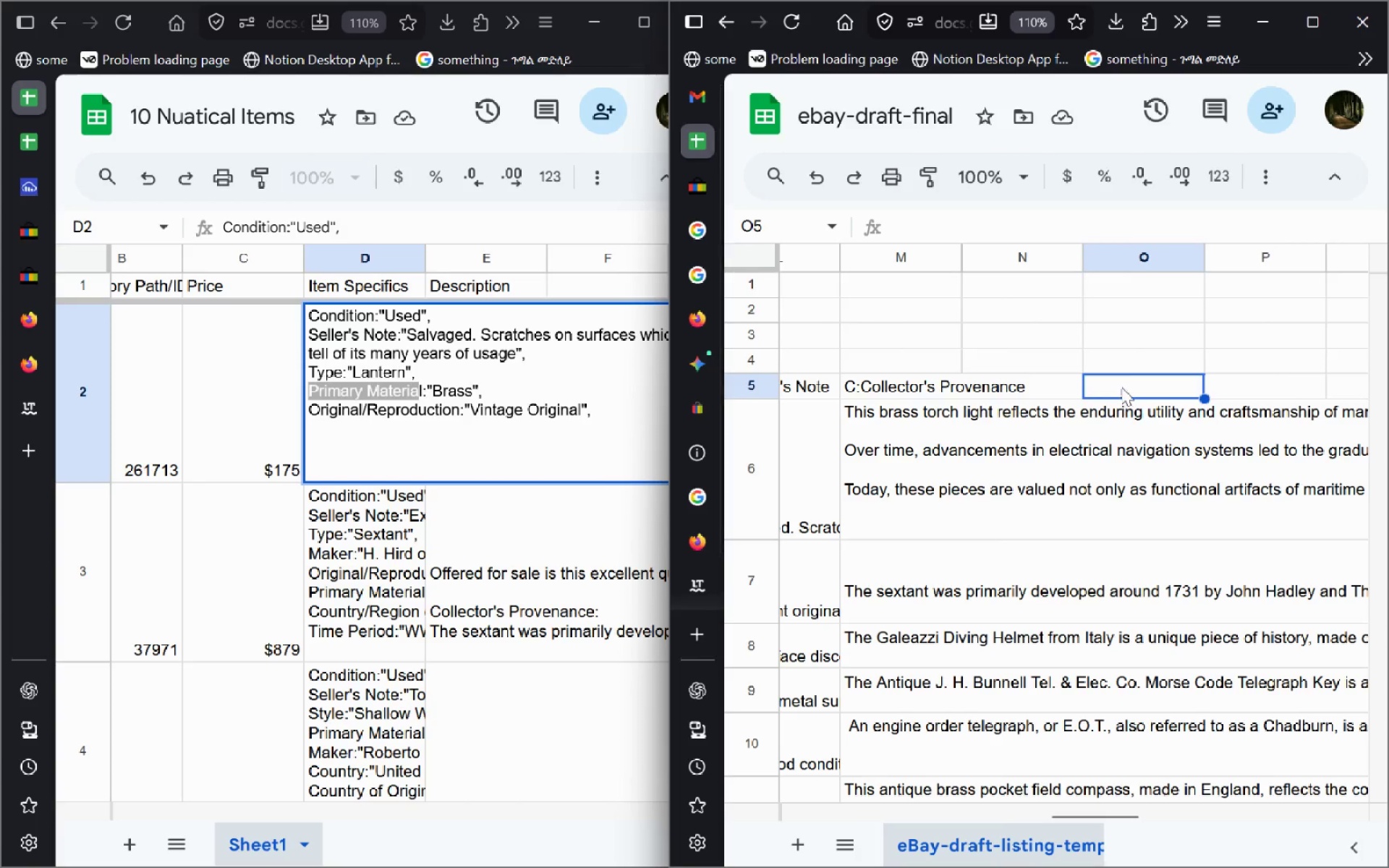 
left_click([1121, 387])
 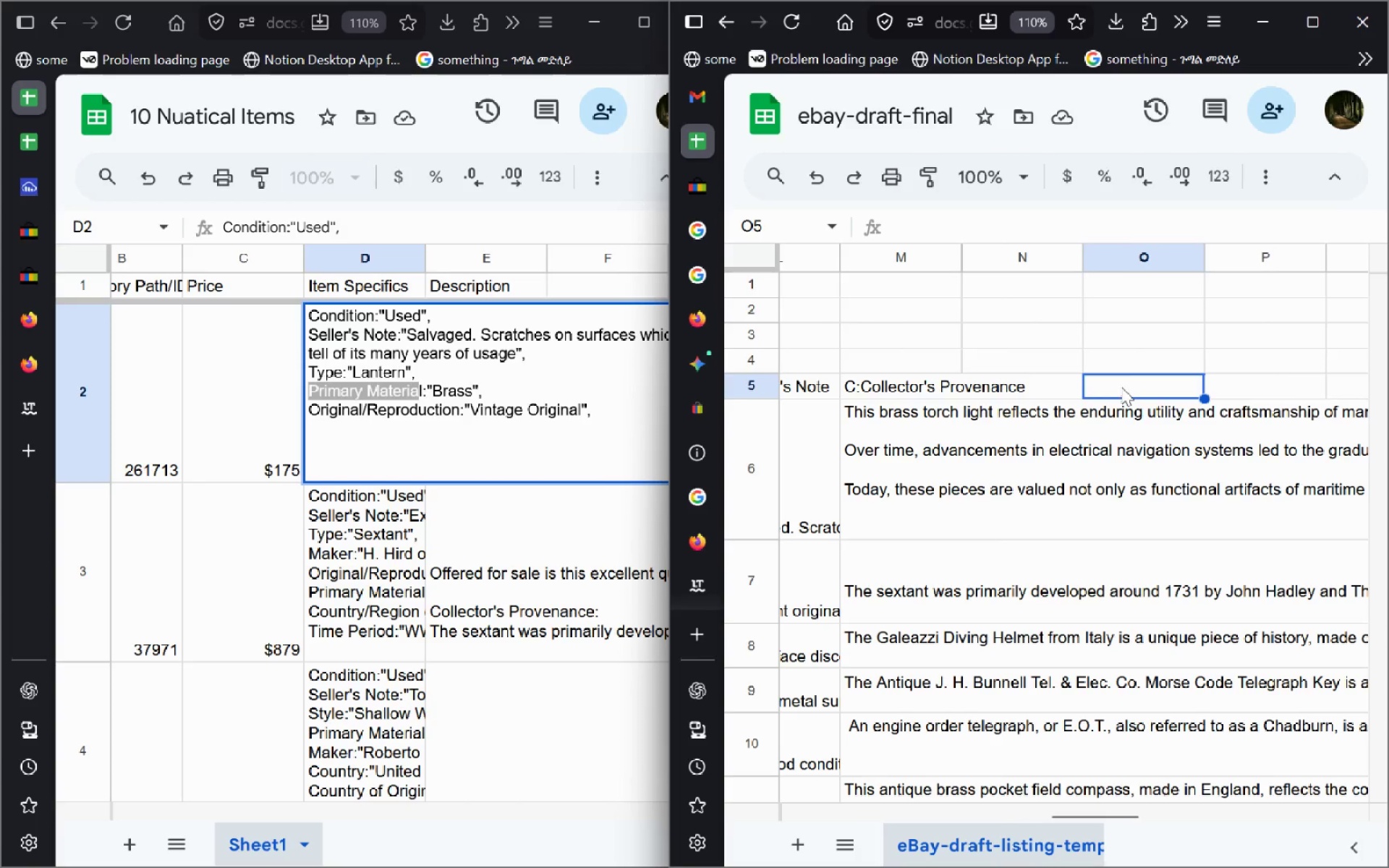 
key(Control+V)
 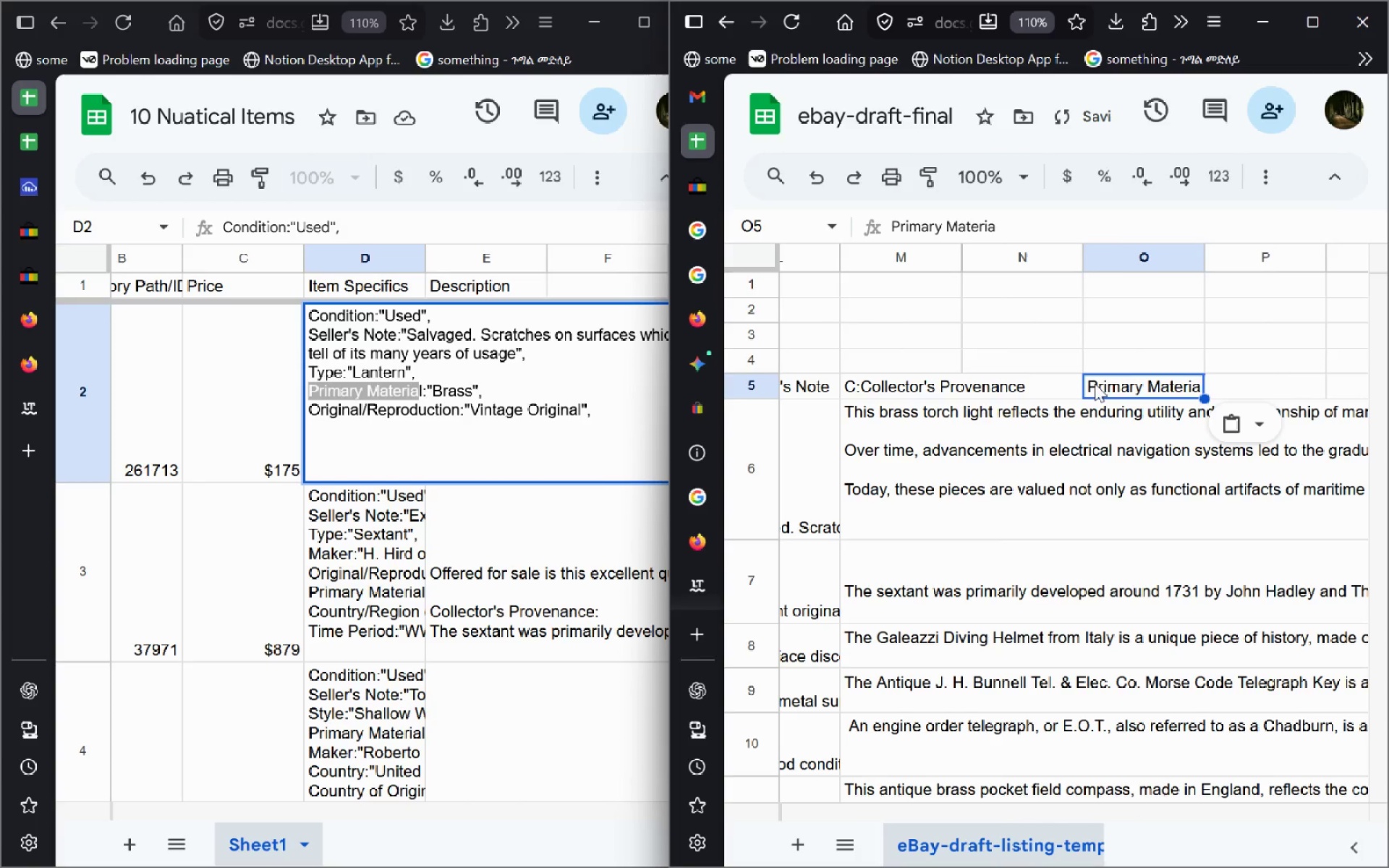 
left_click([1097, 379])
 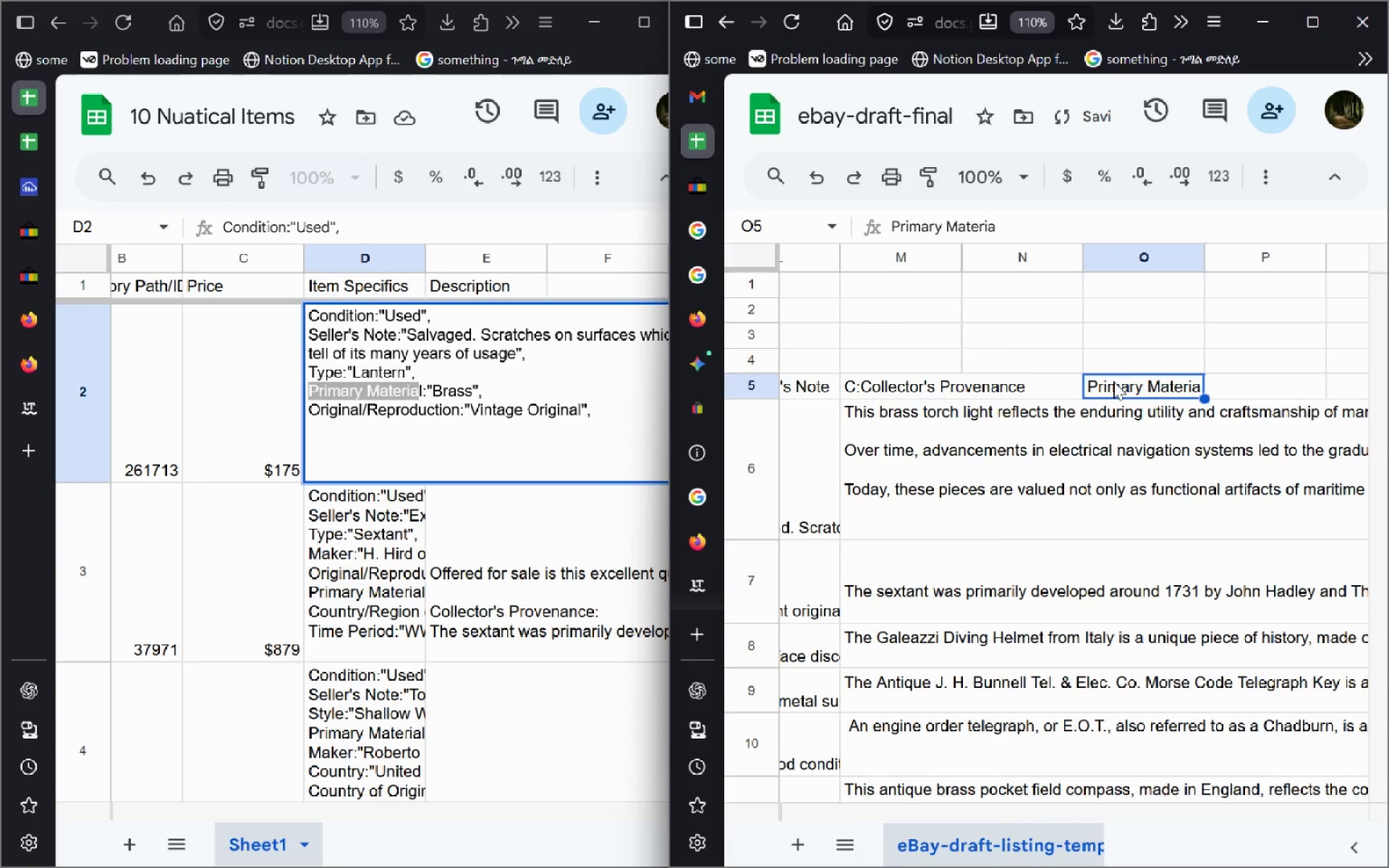 
double_click([1113, 381])
 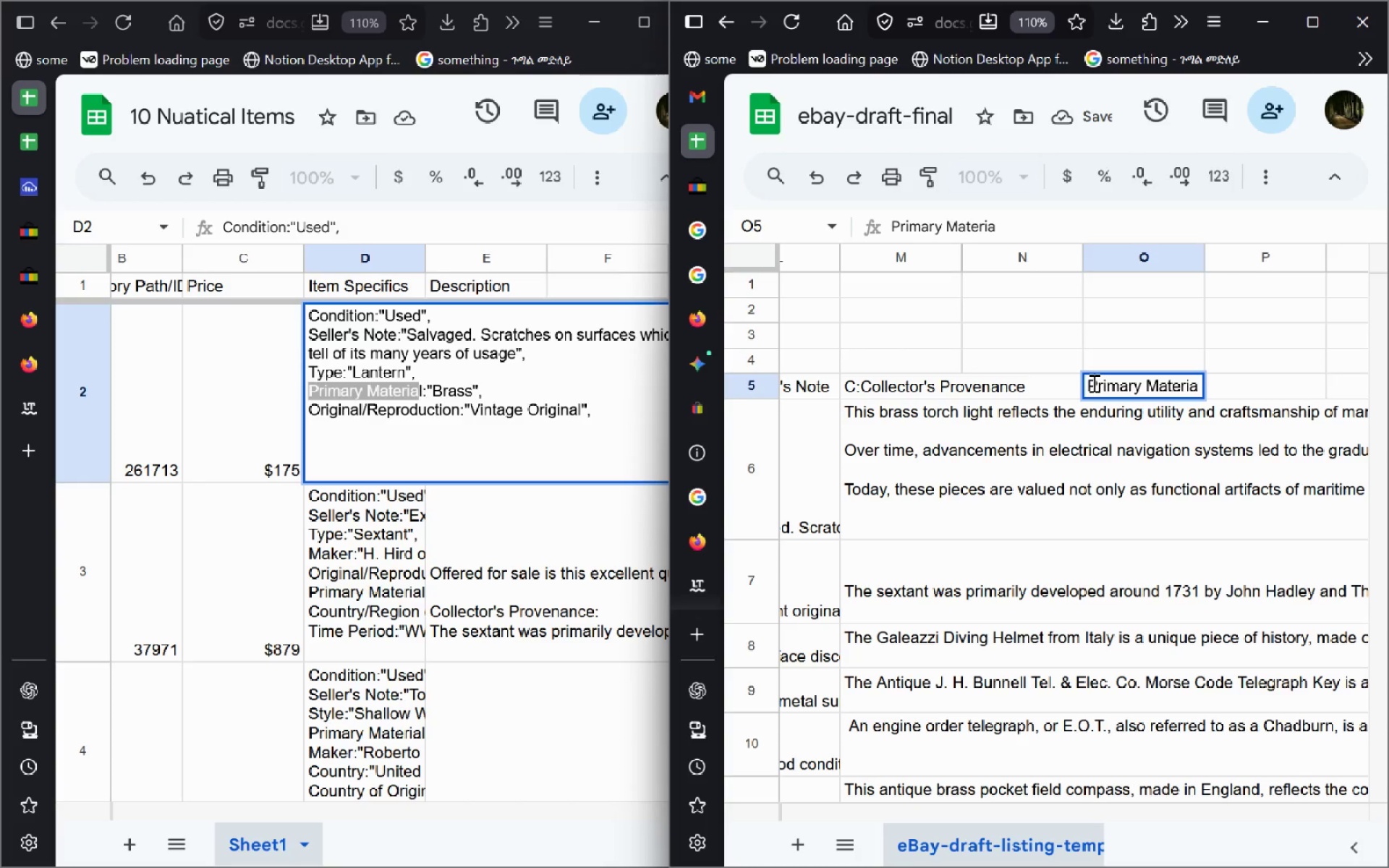 
left_click([1092, 383])
 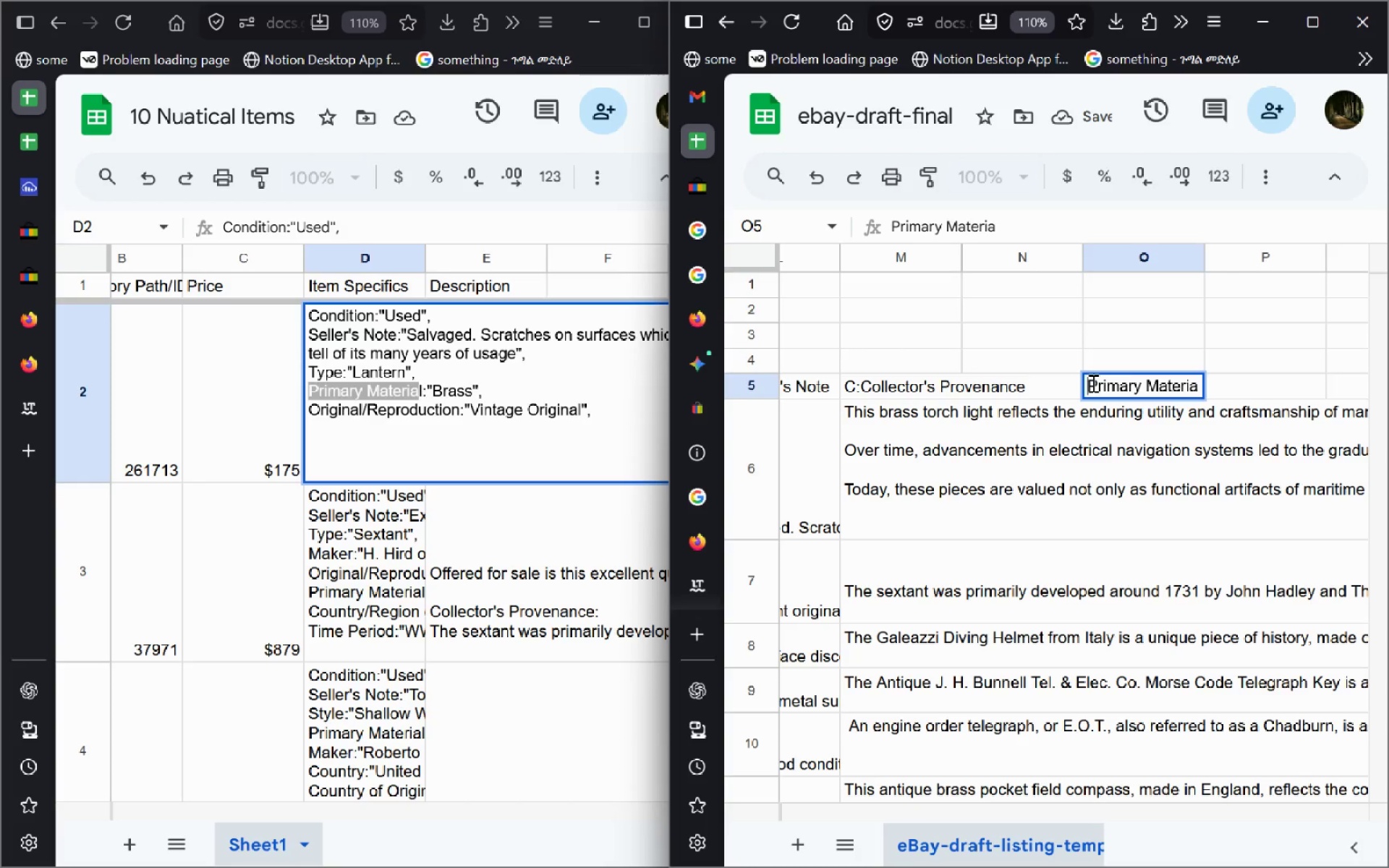 
key(Shift+ShiftLeft)
 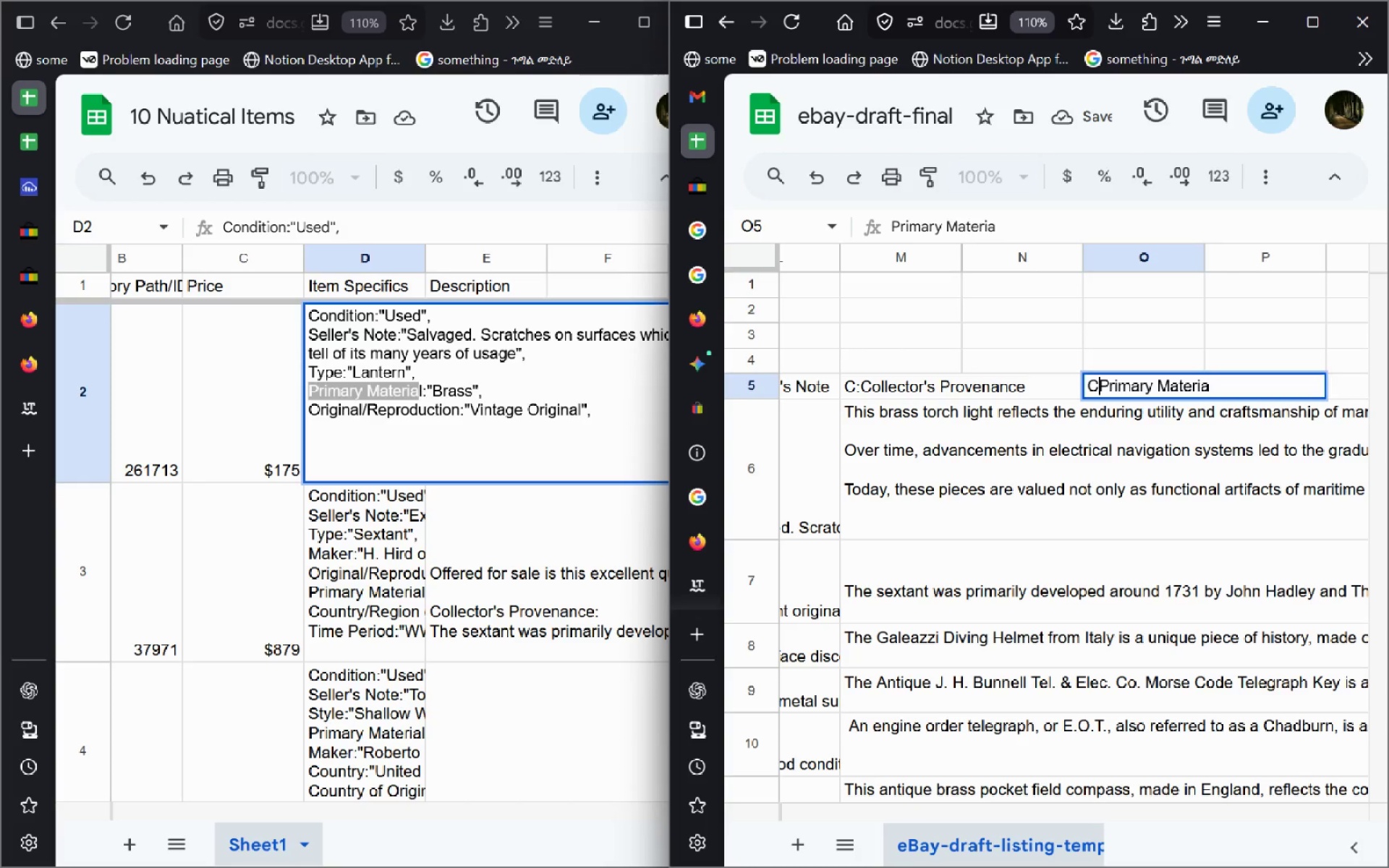 
key(Shift+C)
 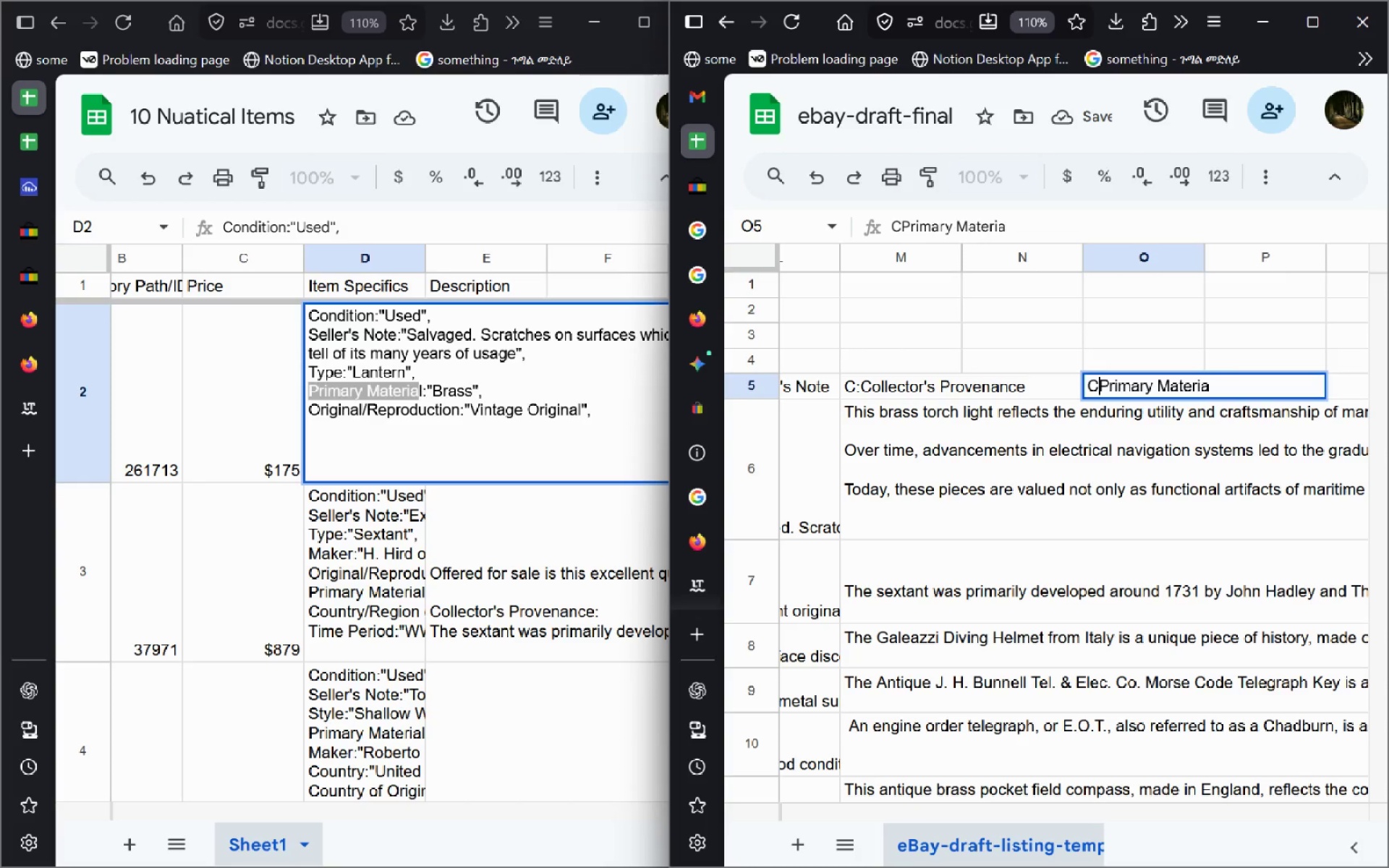 
key(Period)
 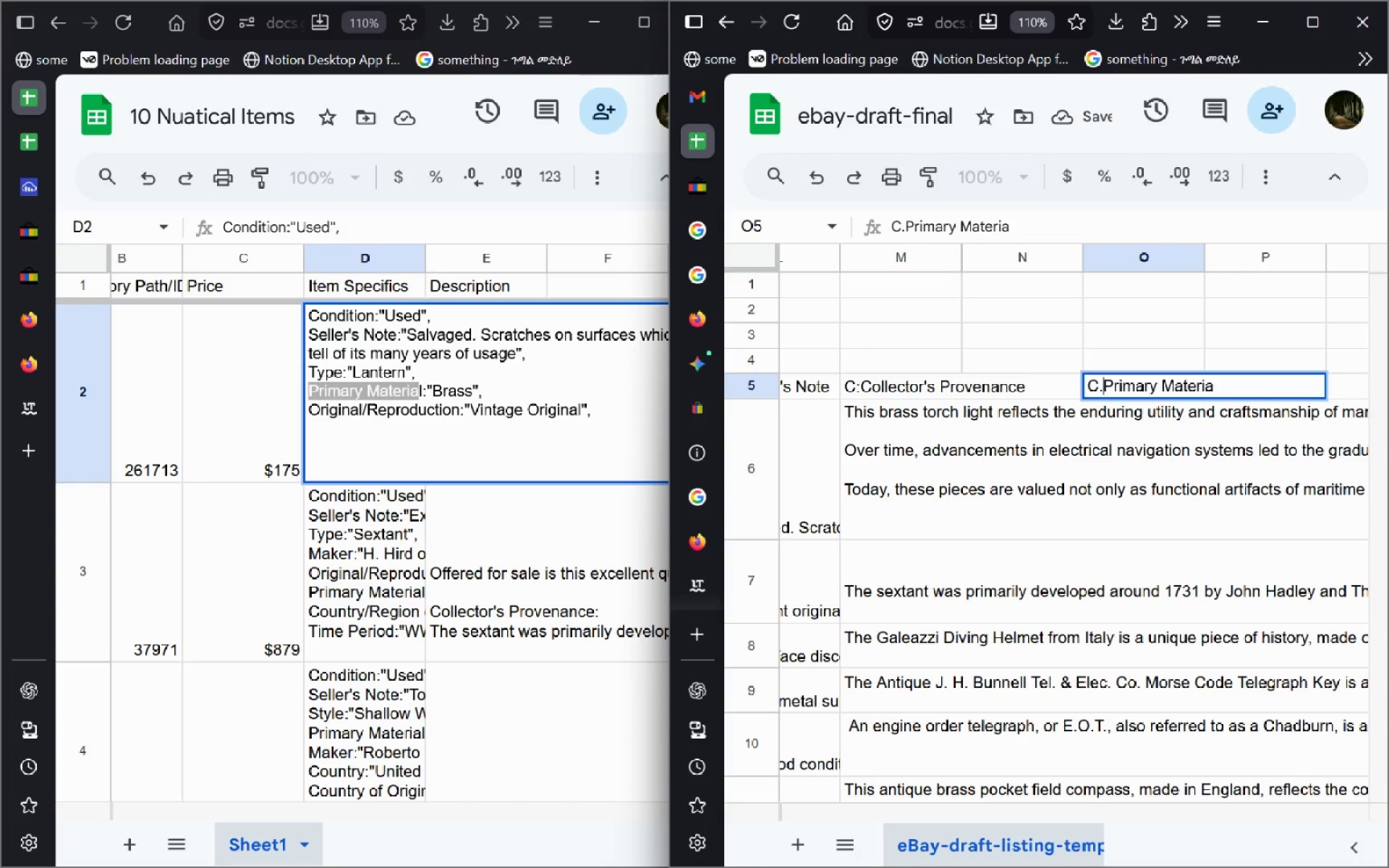 
key(Enter)
 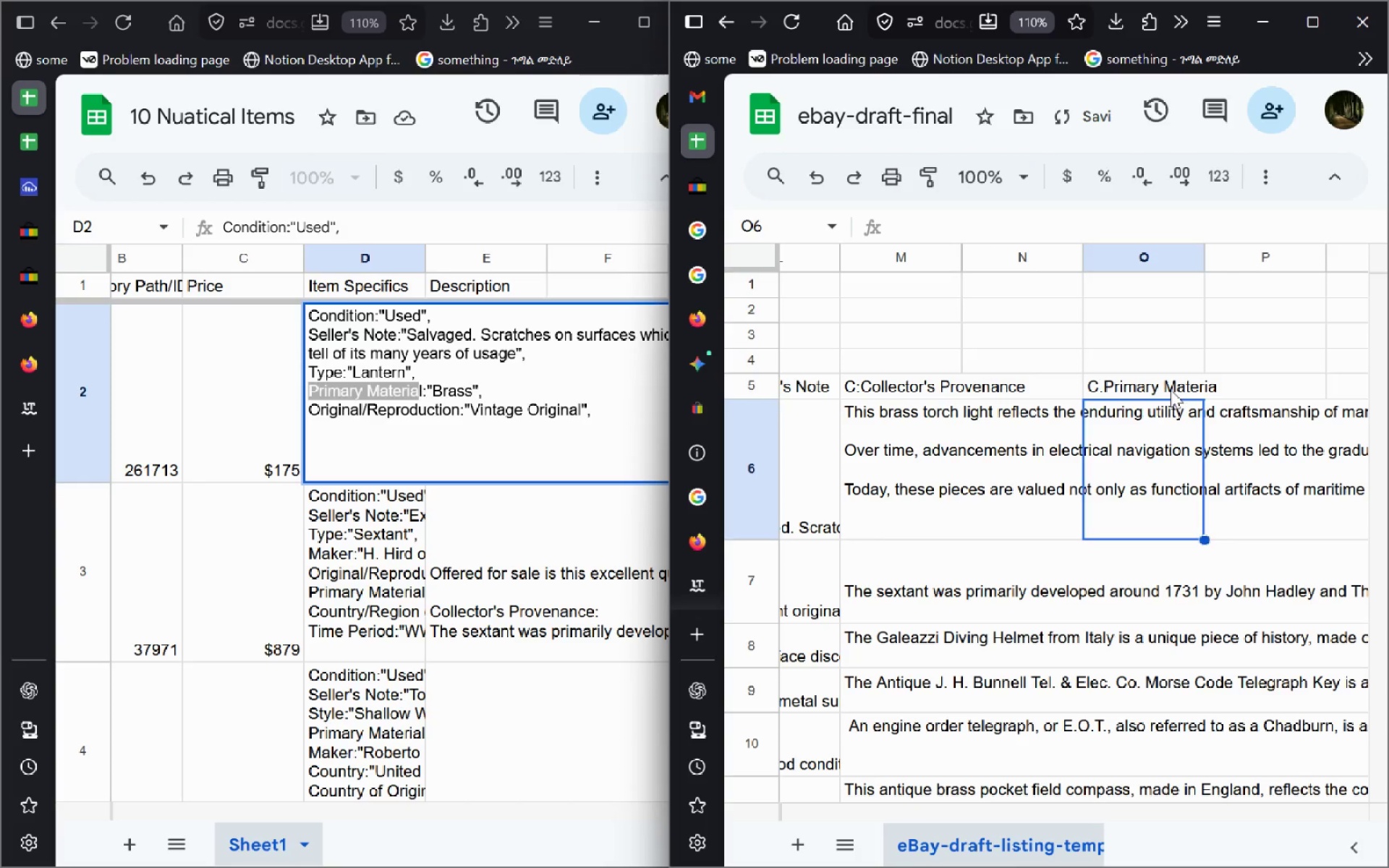 
double_click([1171, 390])
 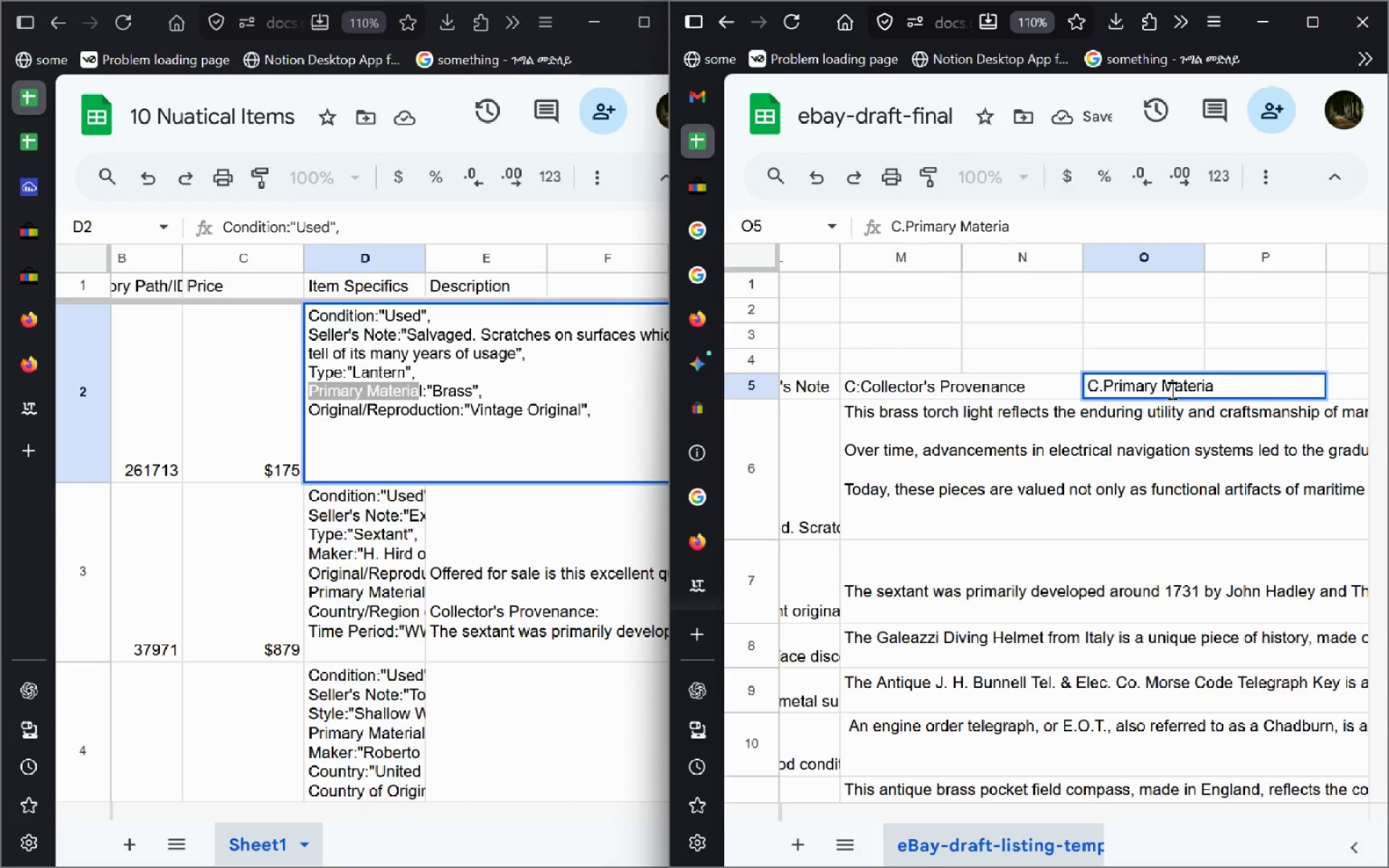 
key(L)
 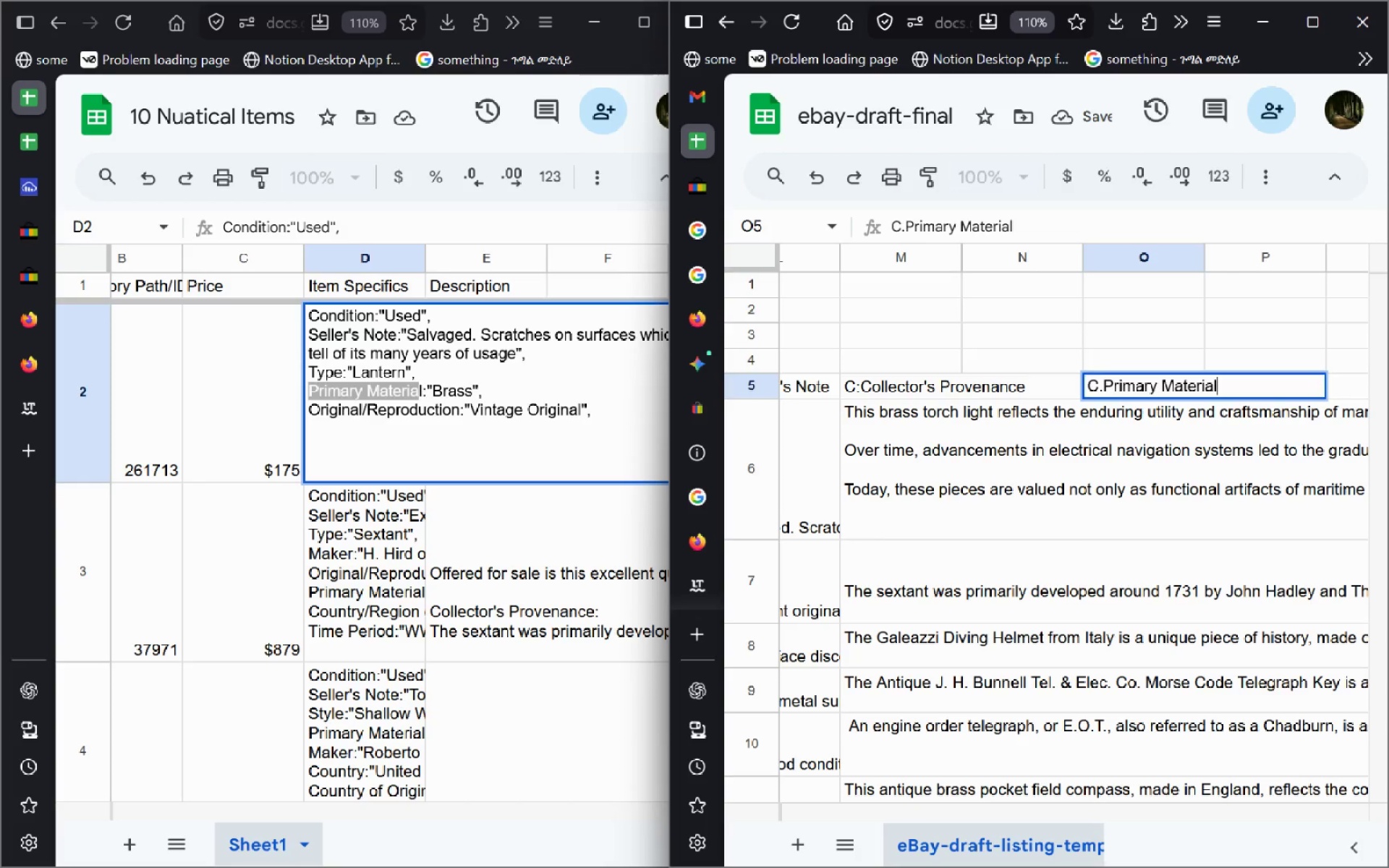 
key(Enter)
 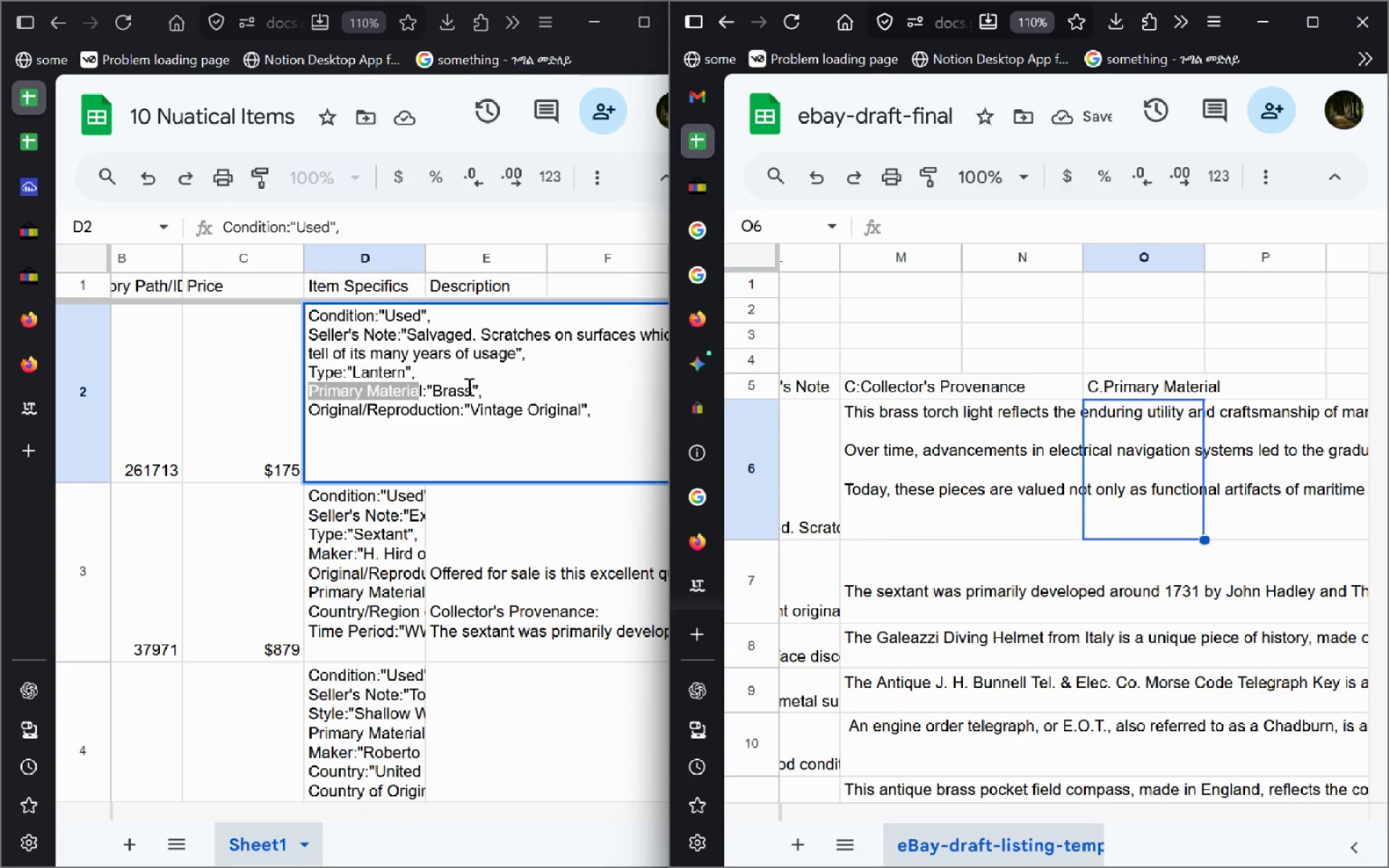 
left_click_drag(start_coordinate=[470, 388], to_coordinate=[434, 391])
 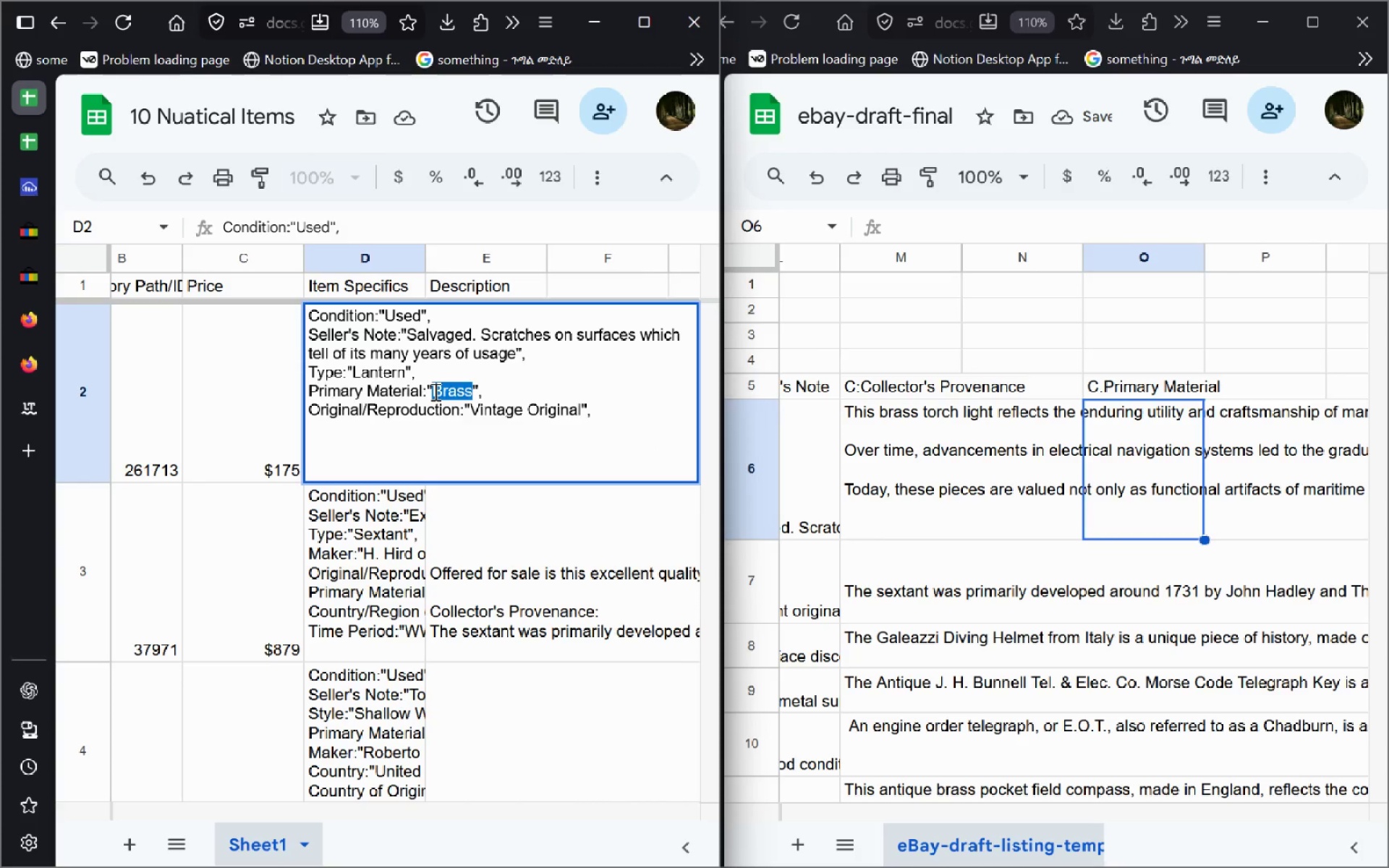 
key(Control+C)
 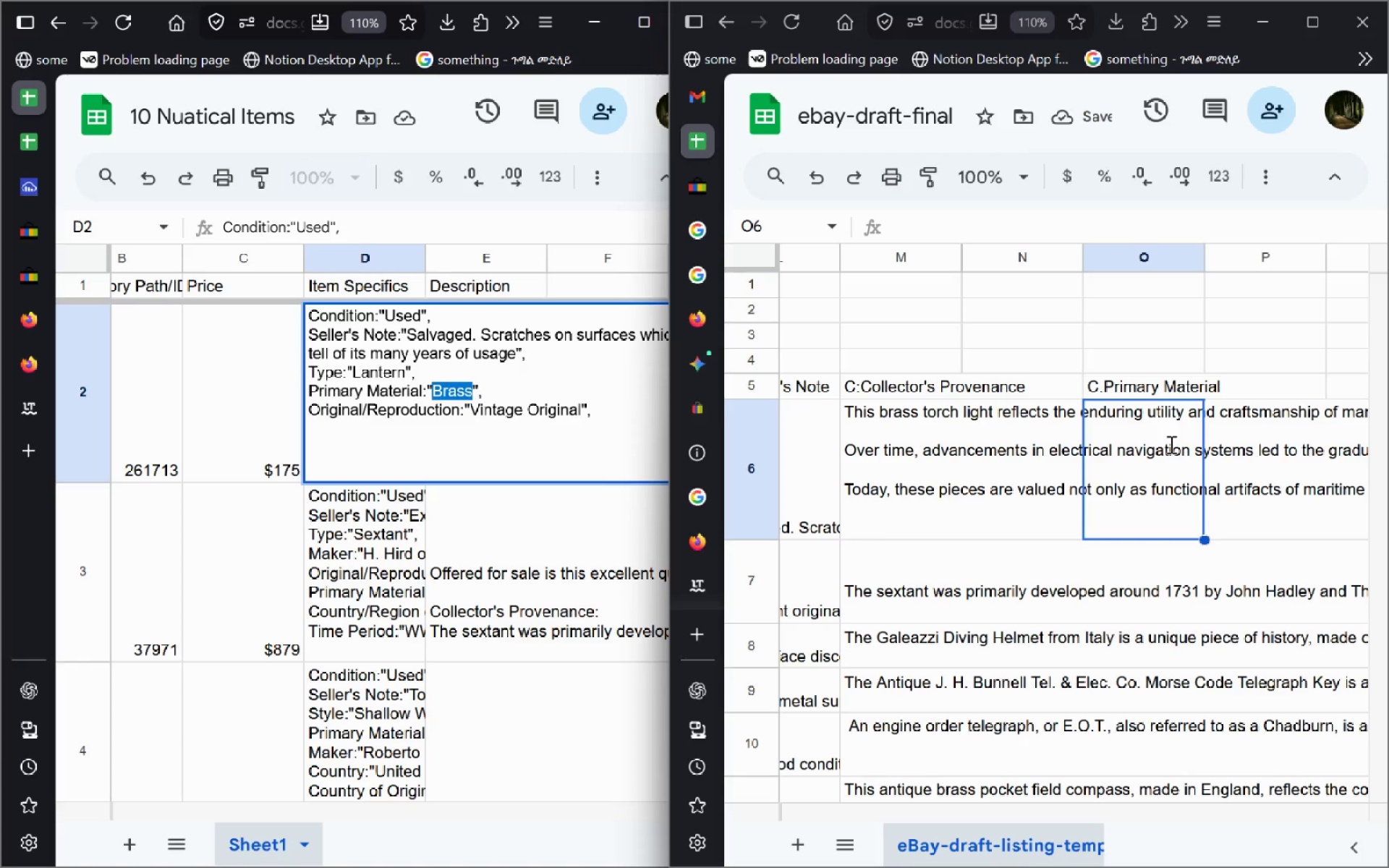 
double_click([1170, 444])
 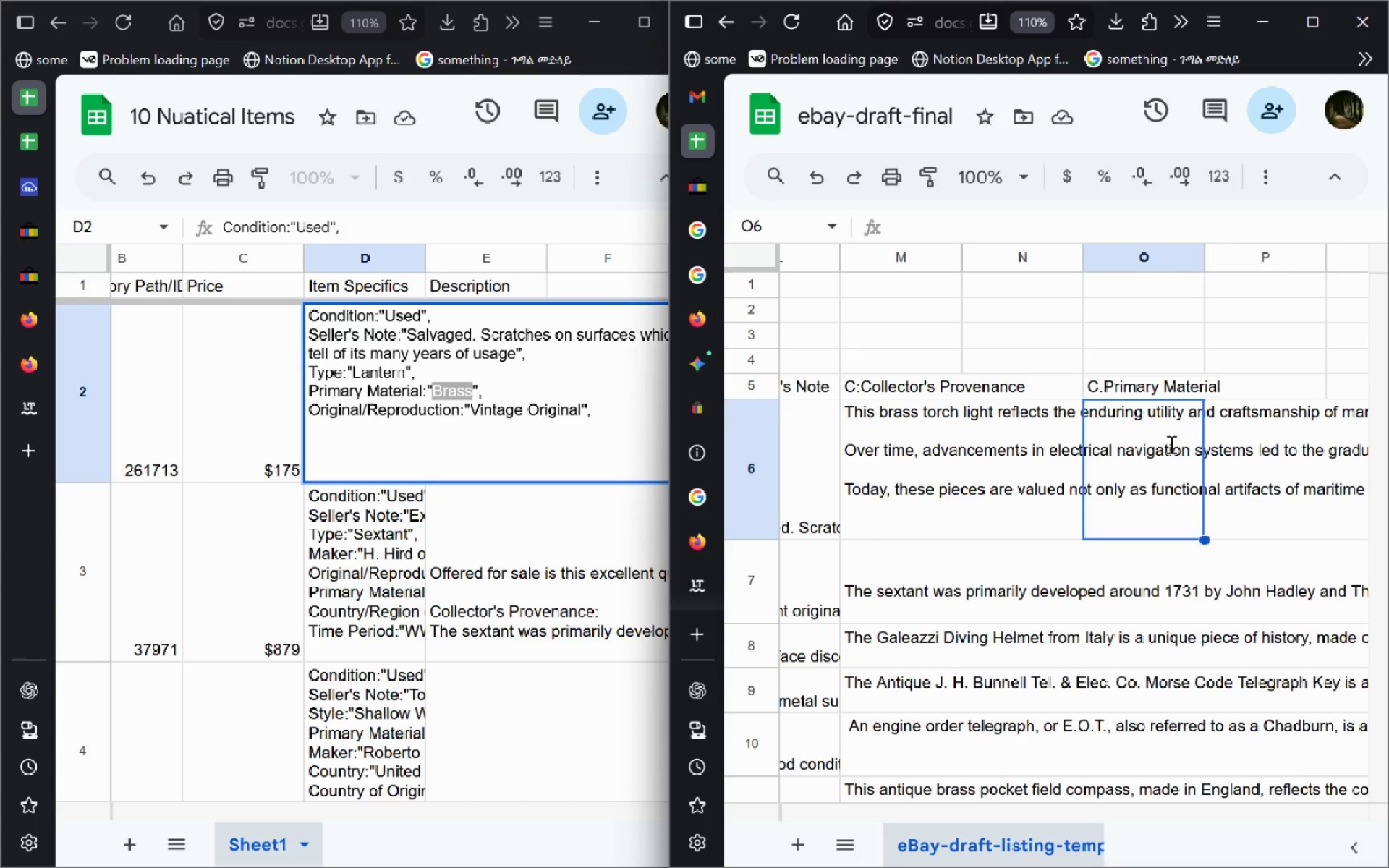 
key(Control+V)
 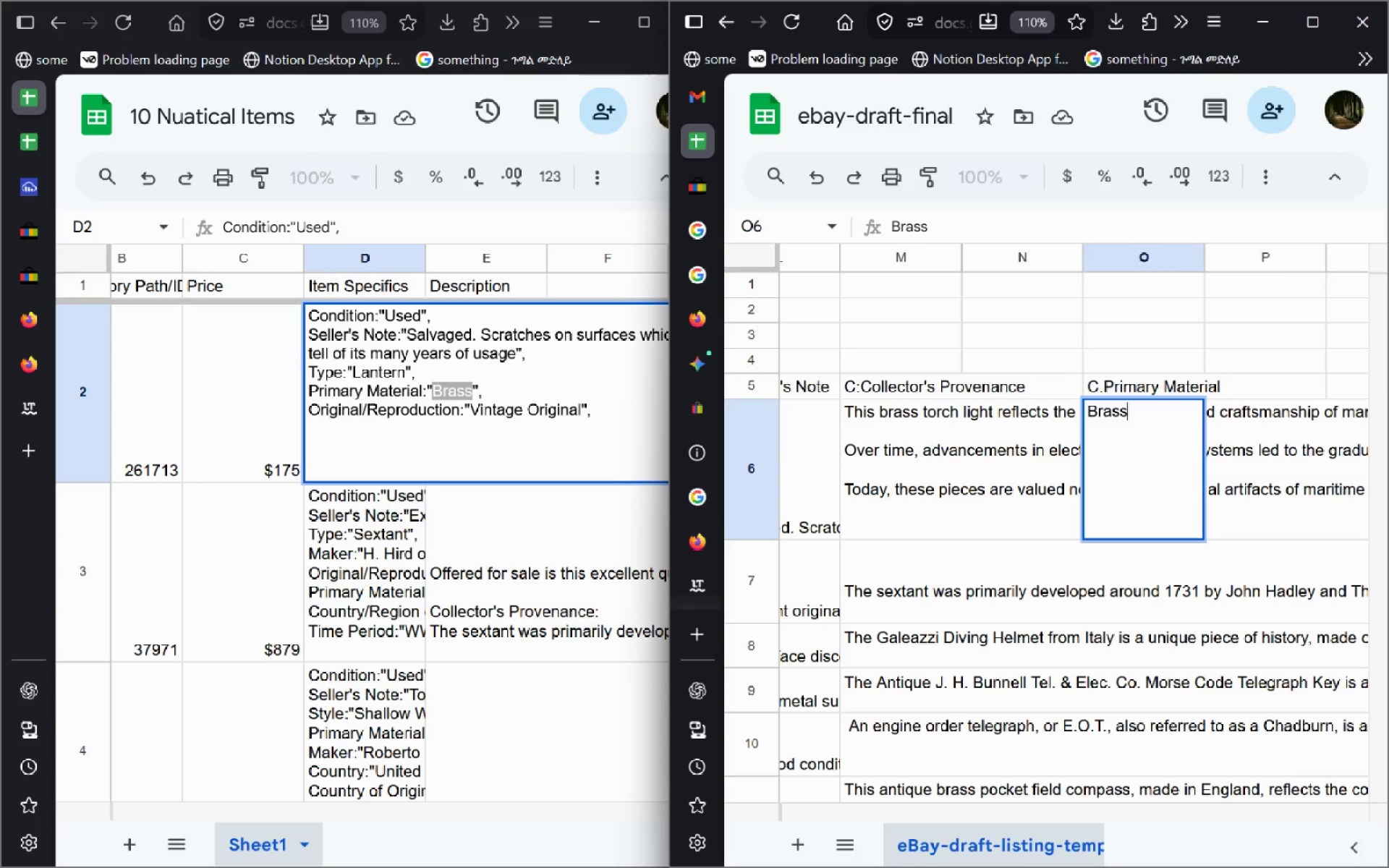 
key(Enter)
 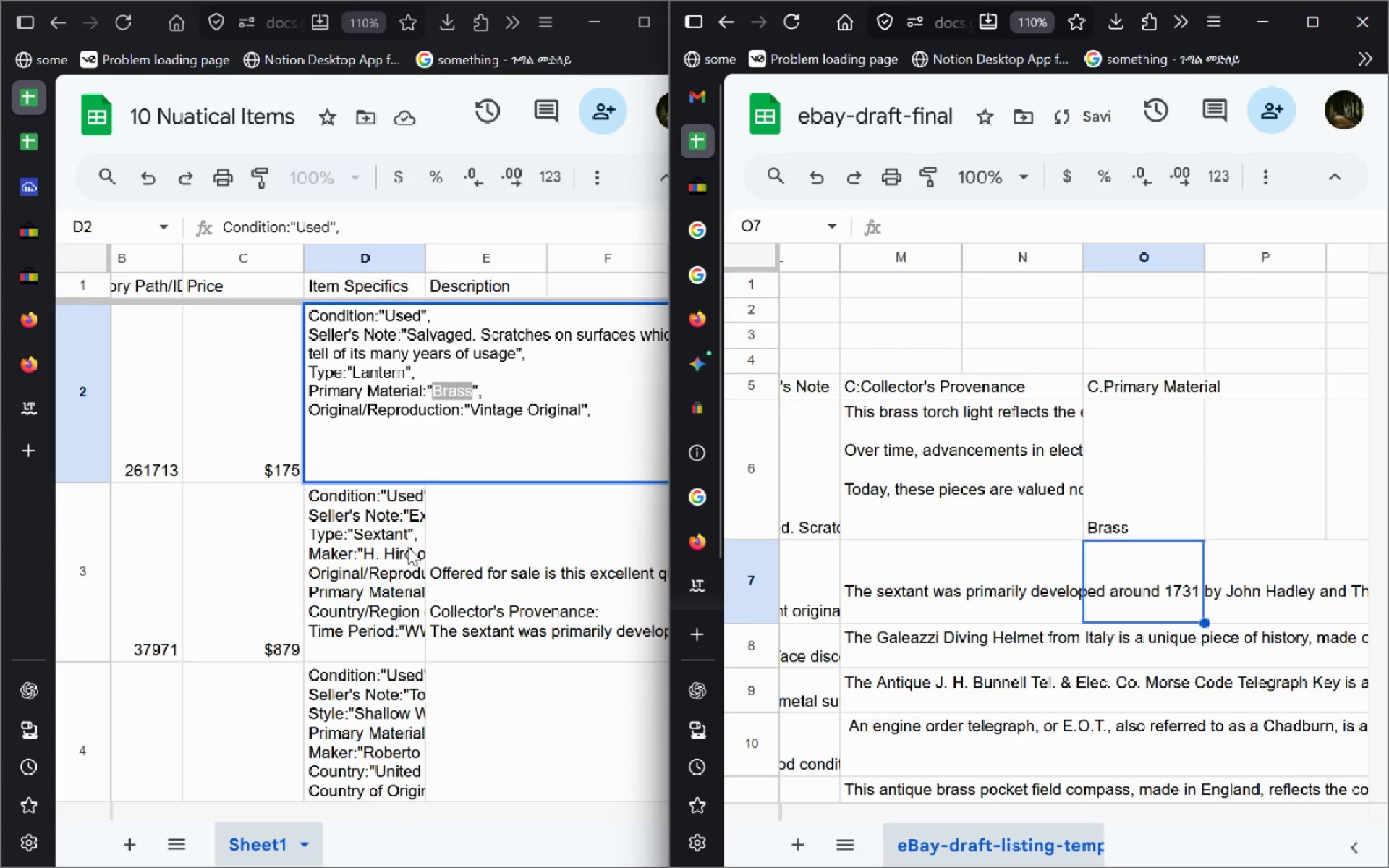 
double_click([408, 547])
 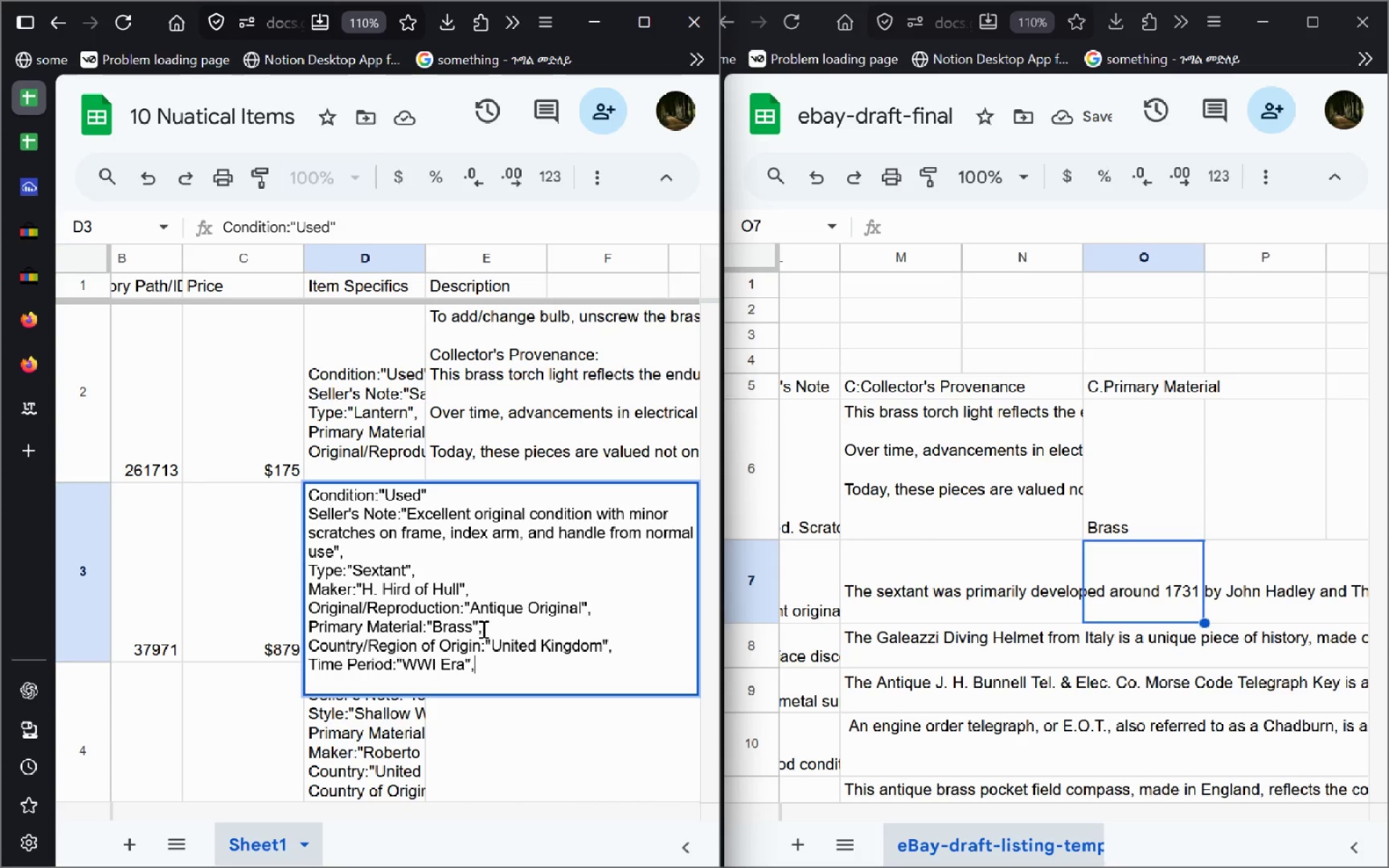 
double_click([1130, 576])
 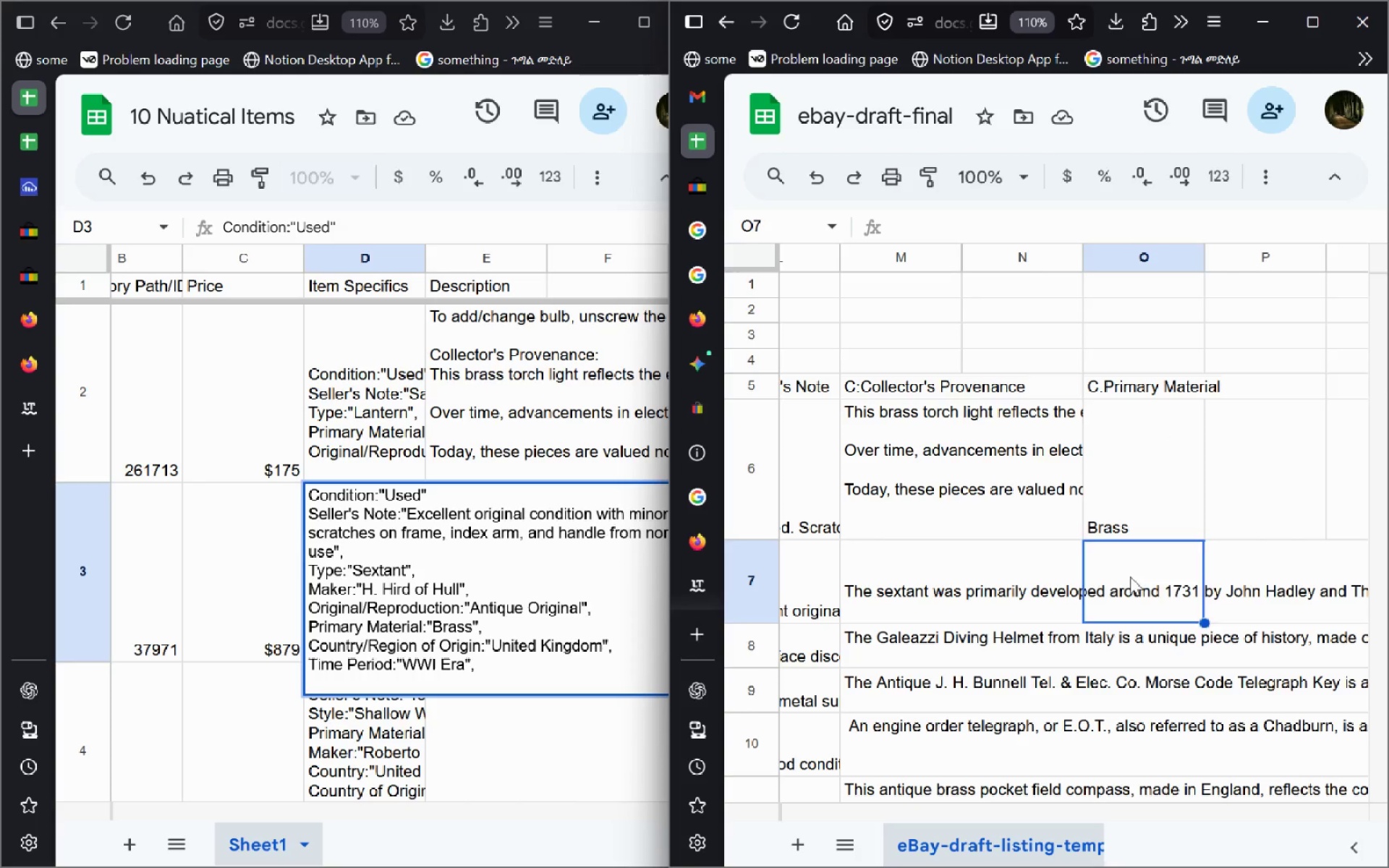 
type(Brass)
 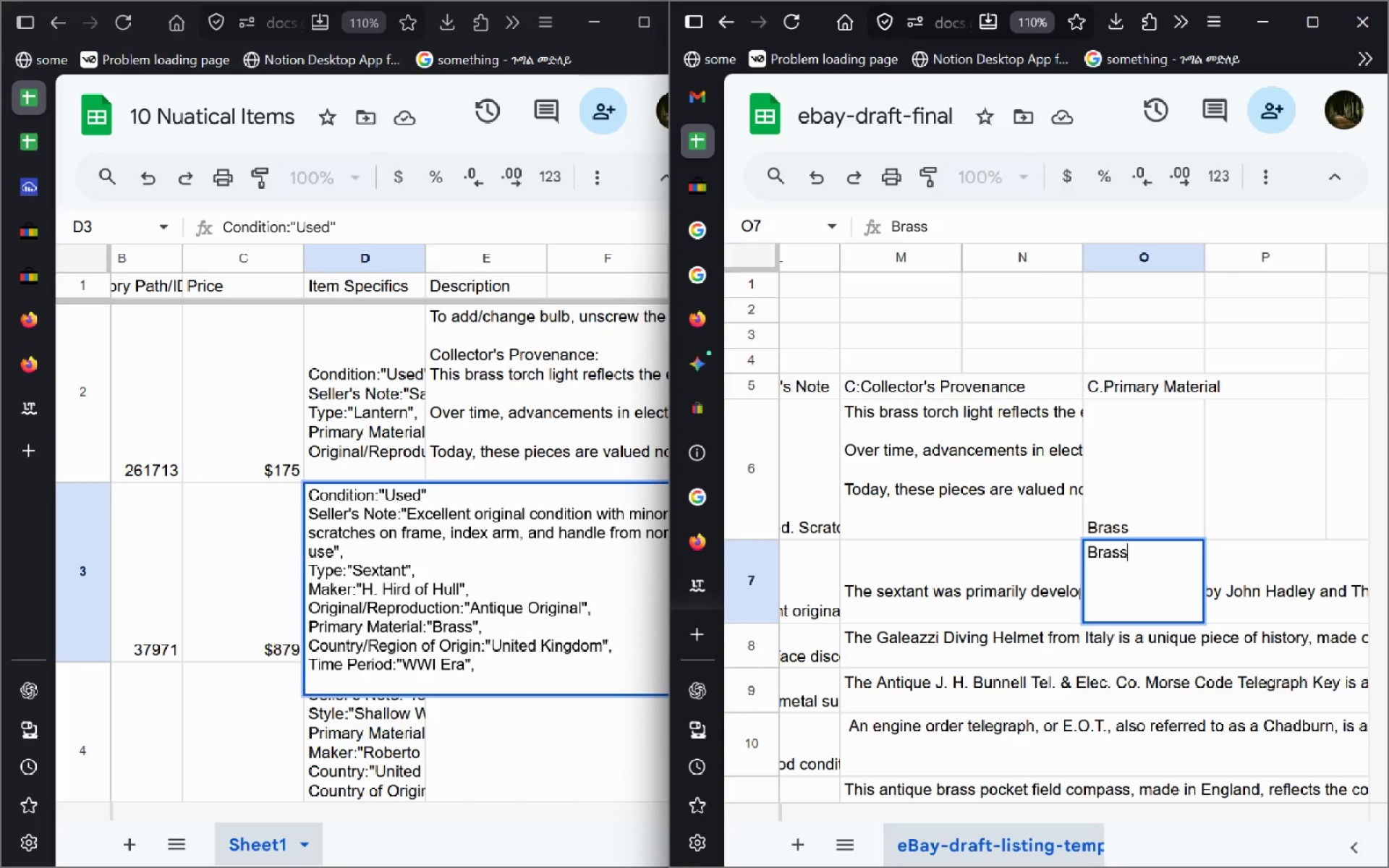 
key(Enter)
 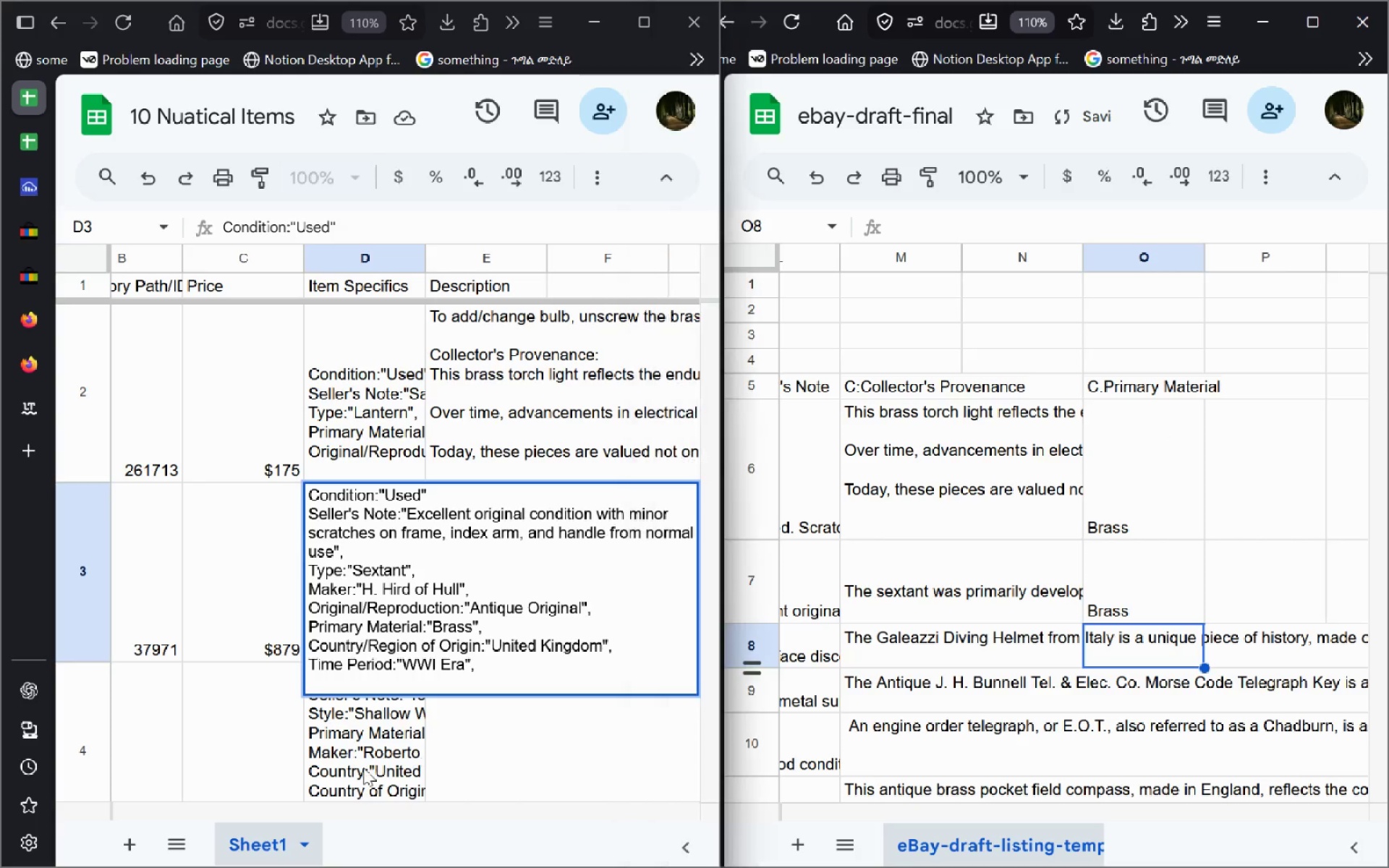 
double_click([363, 767])
 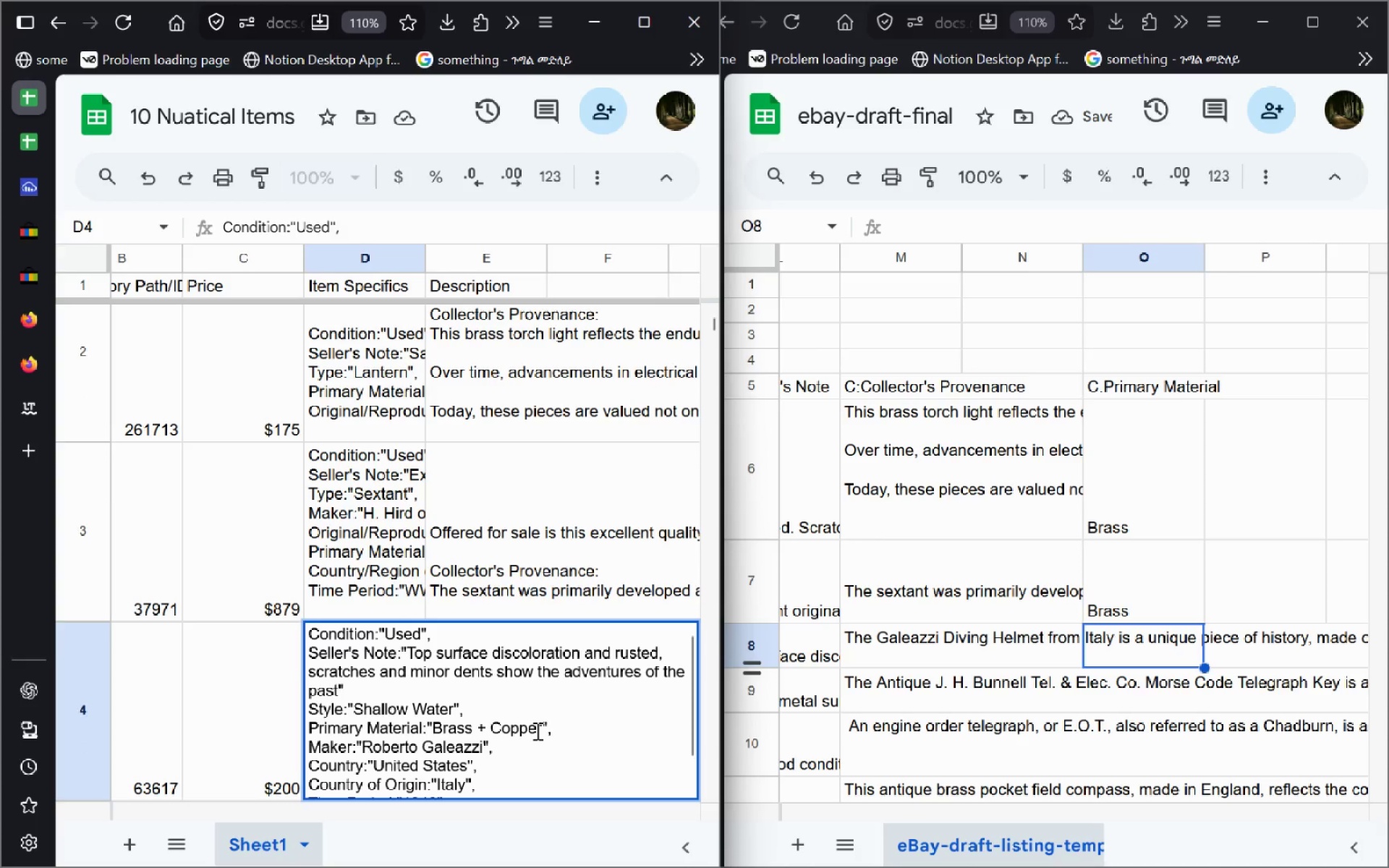 
left_click_drag(start_coordinate=[536, 731], to_coordinate=[433, 728])
 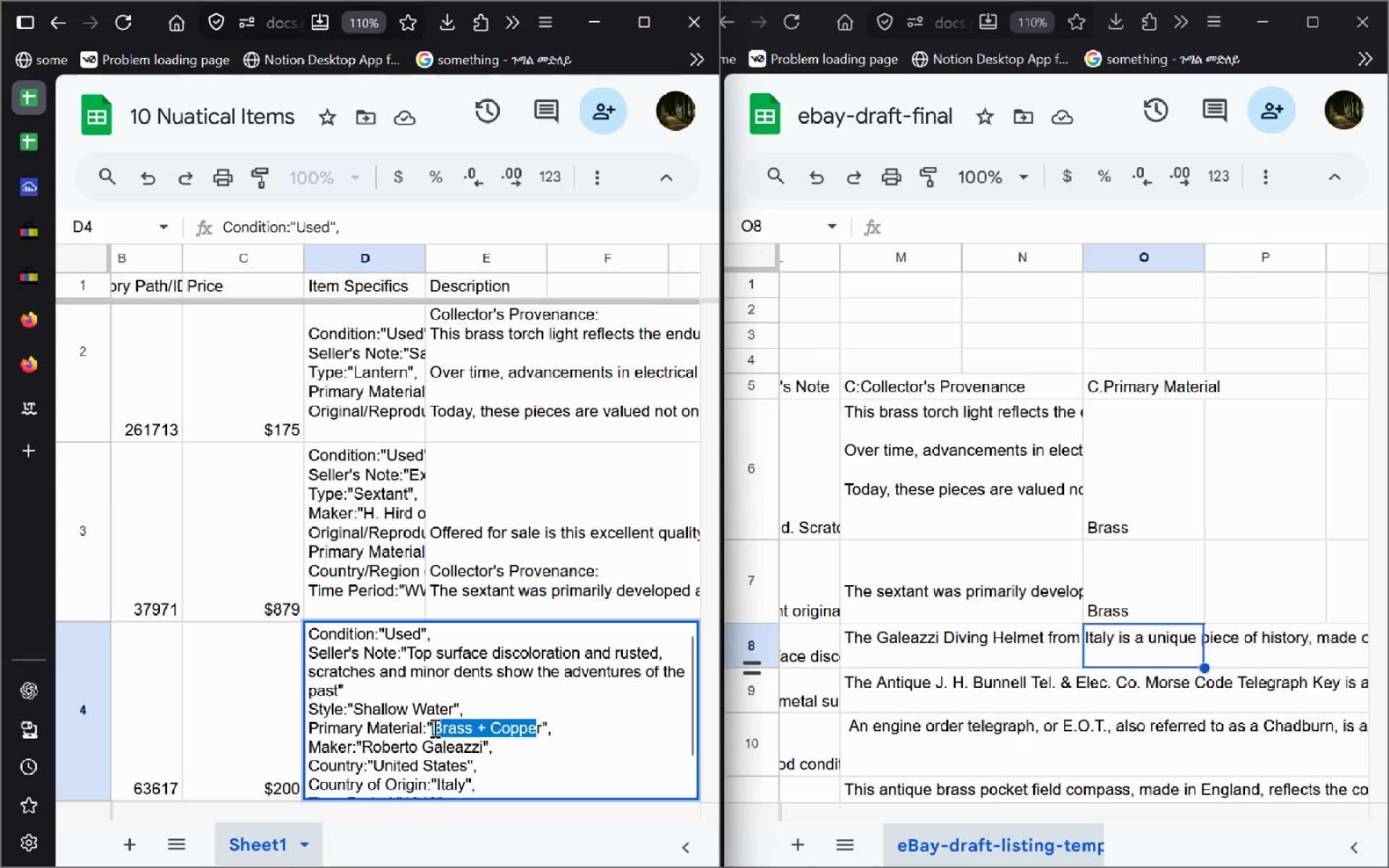 
key(Control+C)
 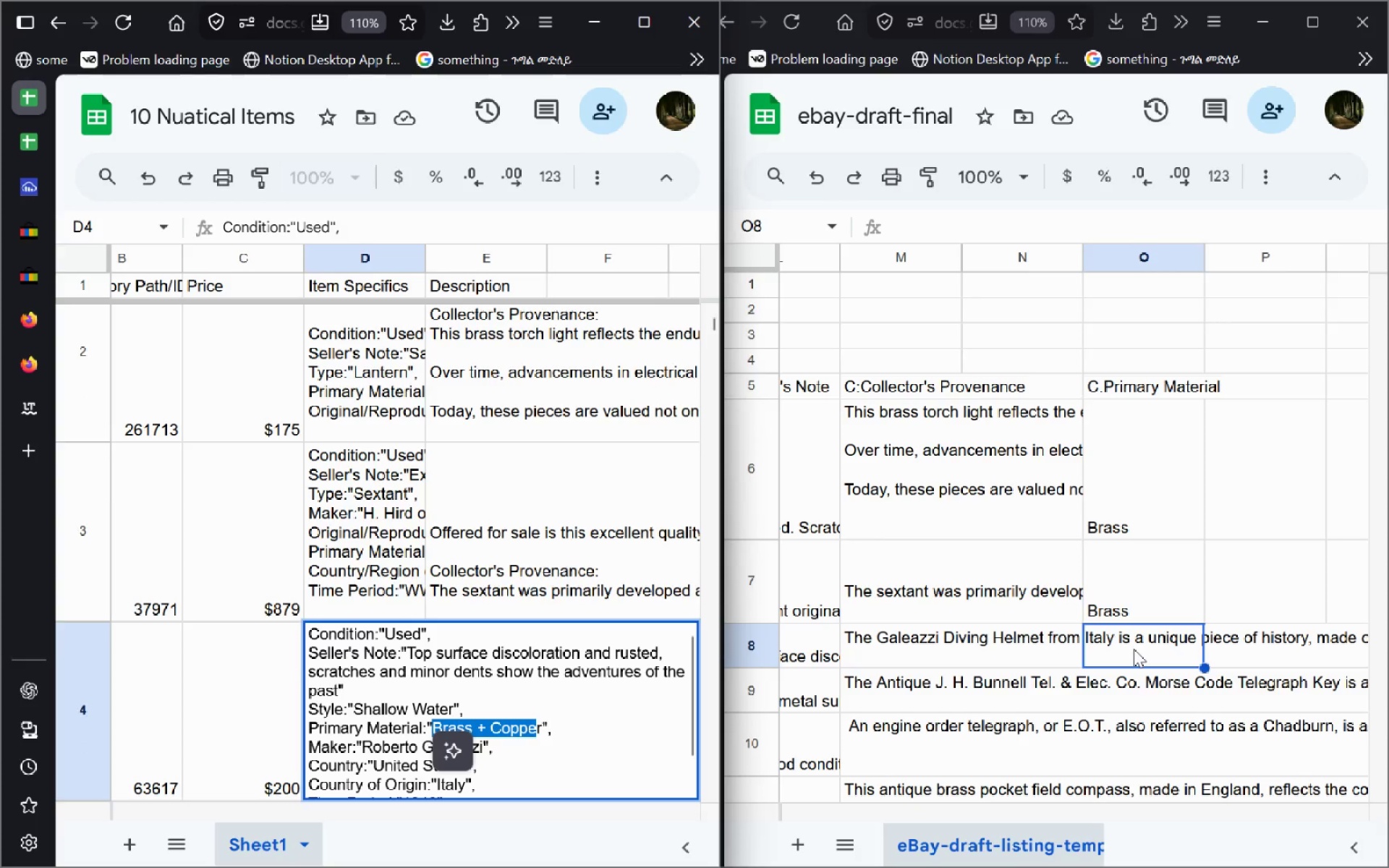 
double_click([1134, 649])
 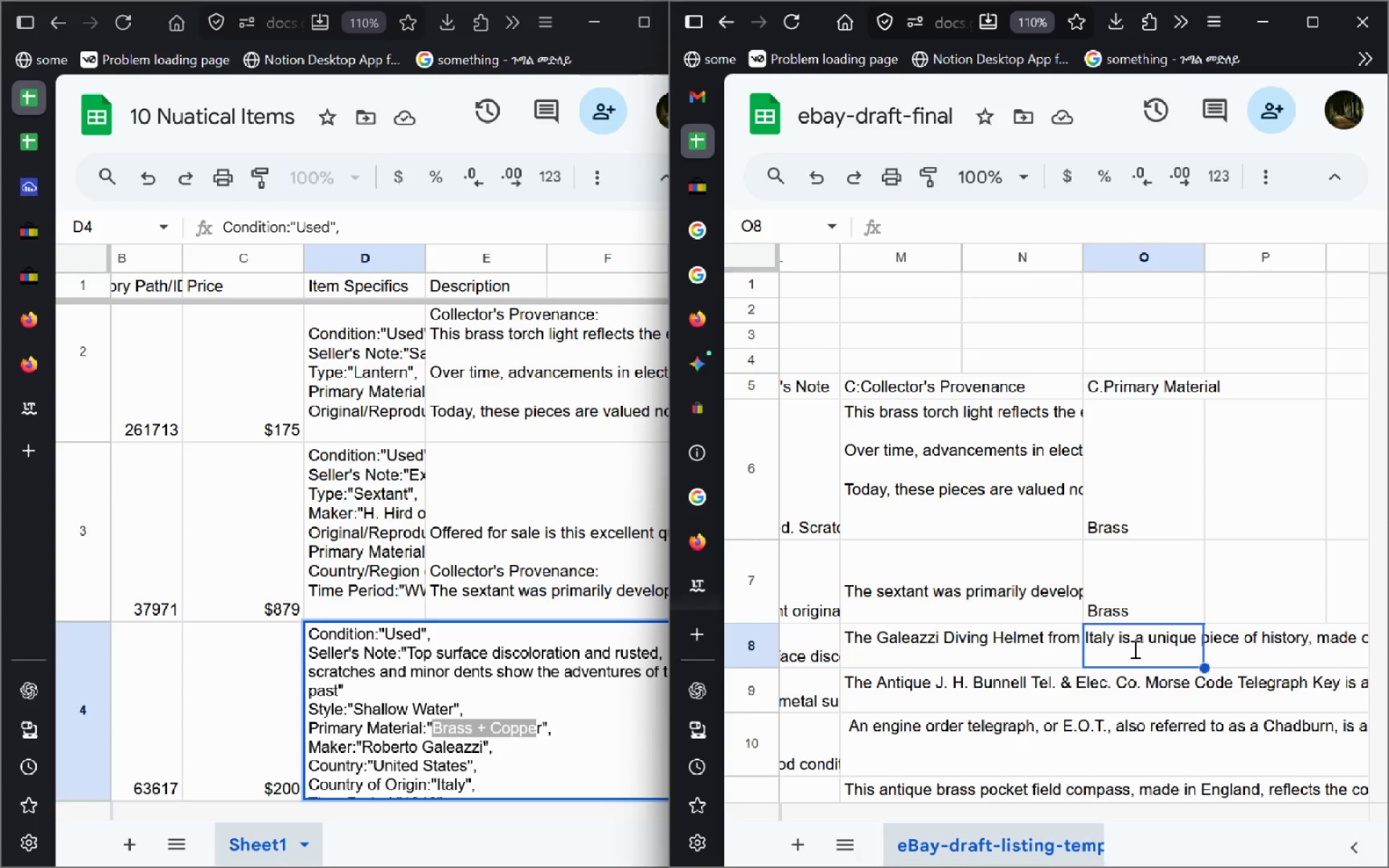 
key(Control+V)
 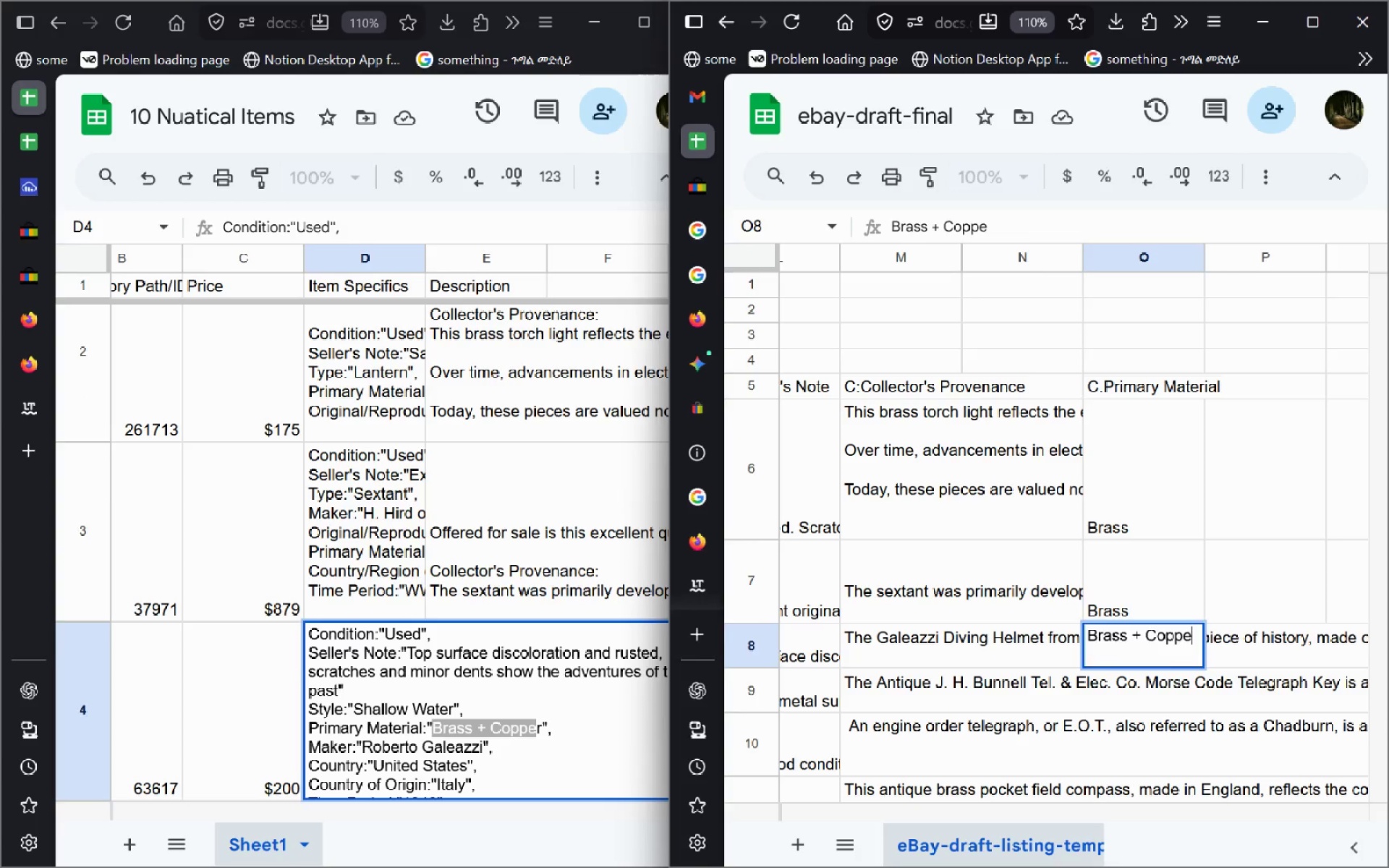 
key(Enter)
 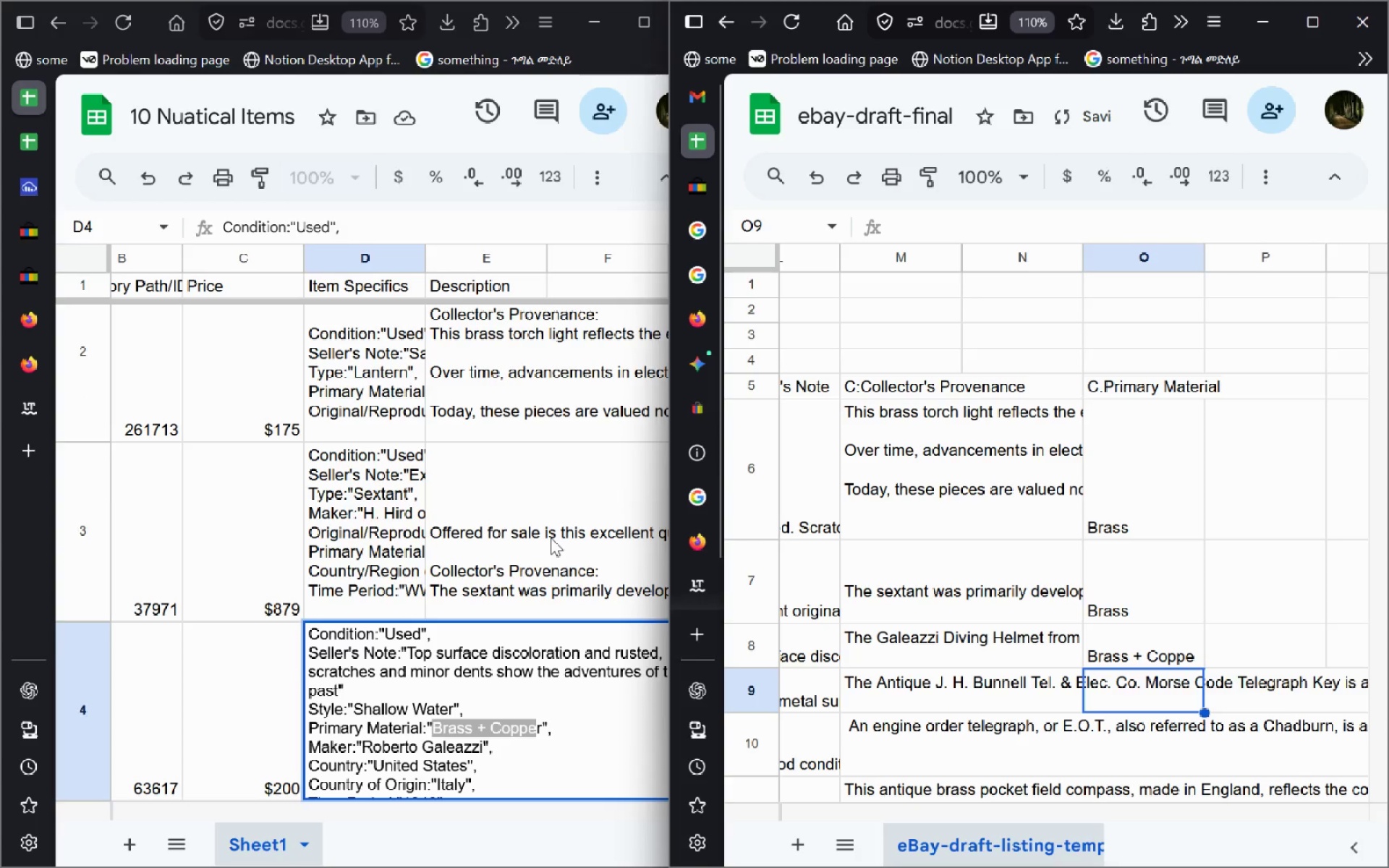 
left_click([377, 497])
 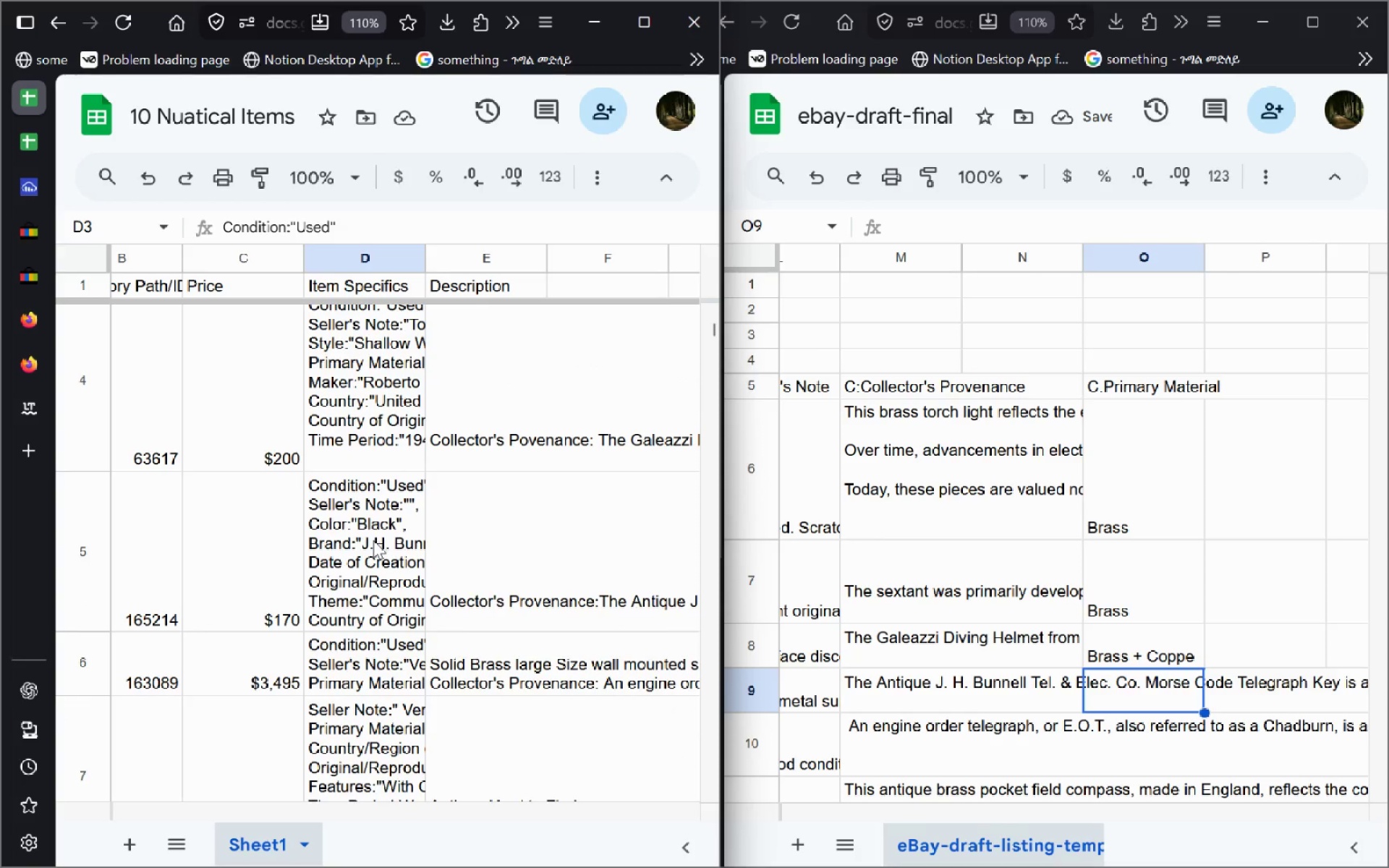 
double_click([373, 540])
 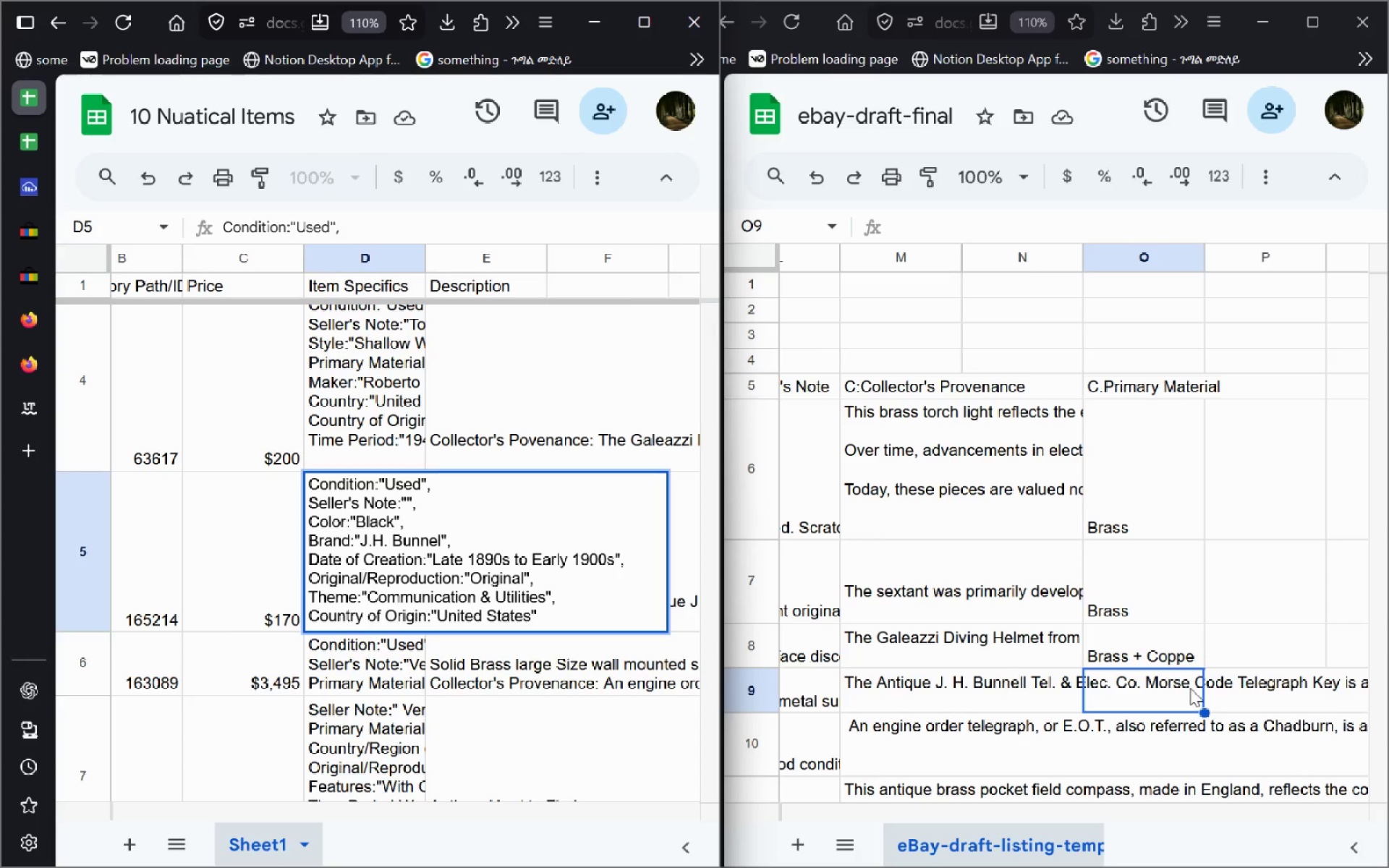 
double_click([1142, 744])
 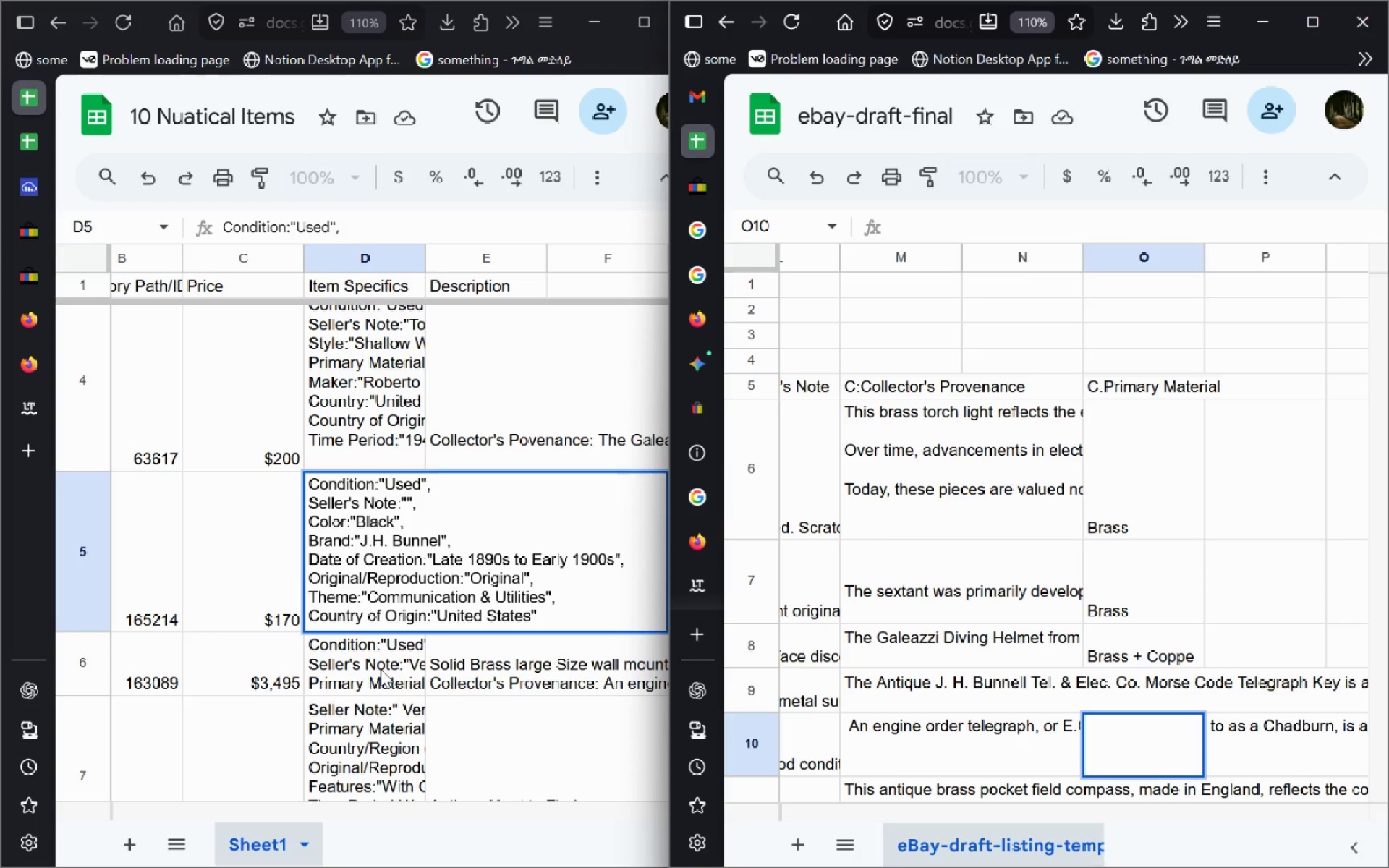 
double_click([381, 669])
 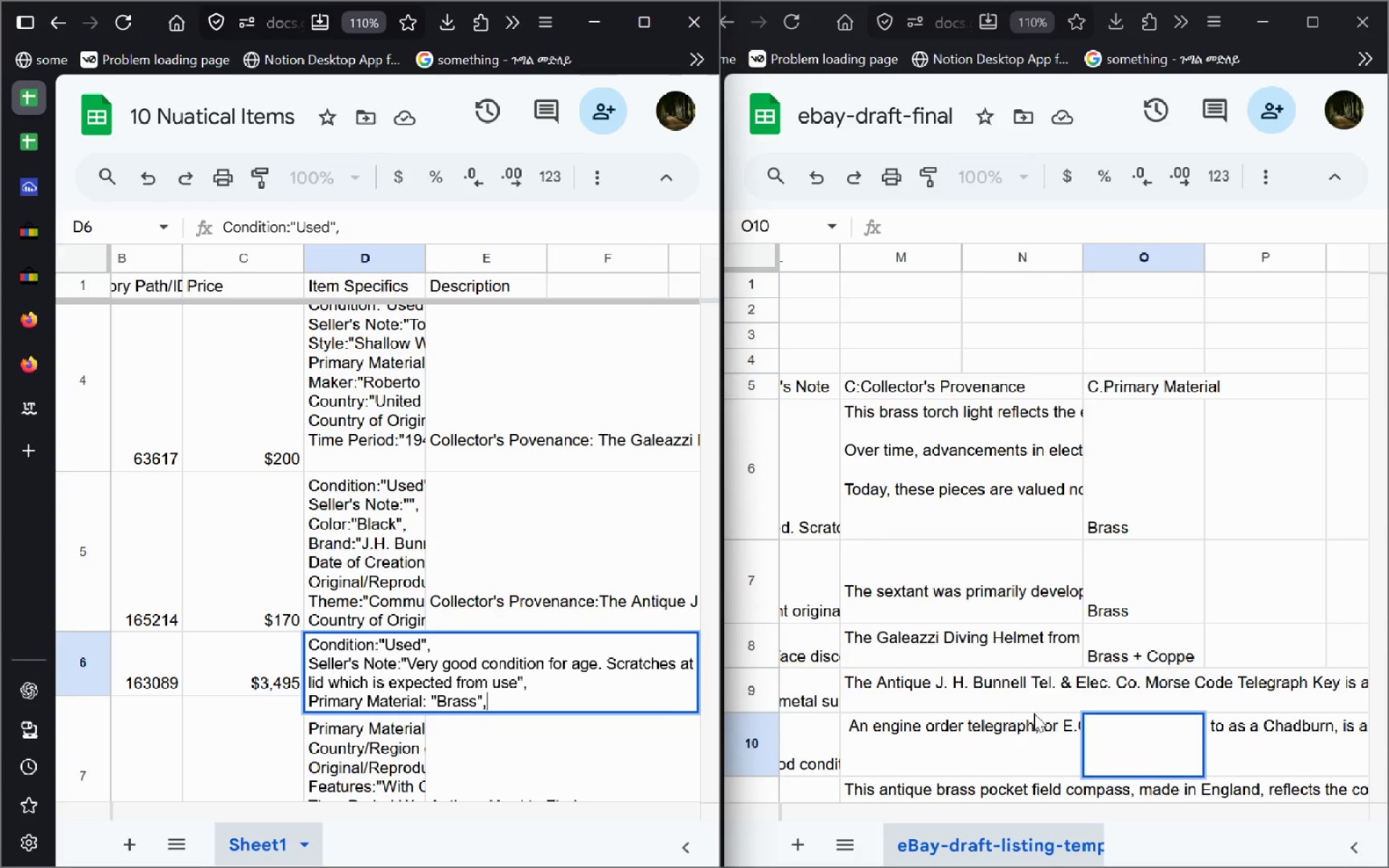 
left_click([1158, 748])
 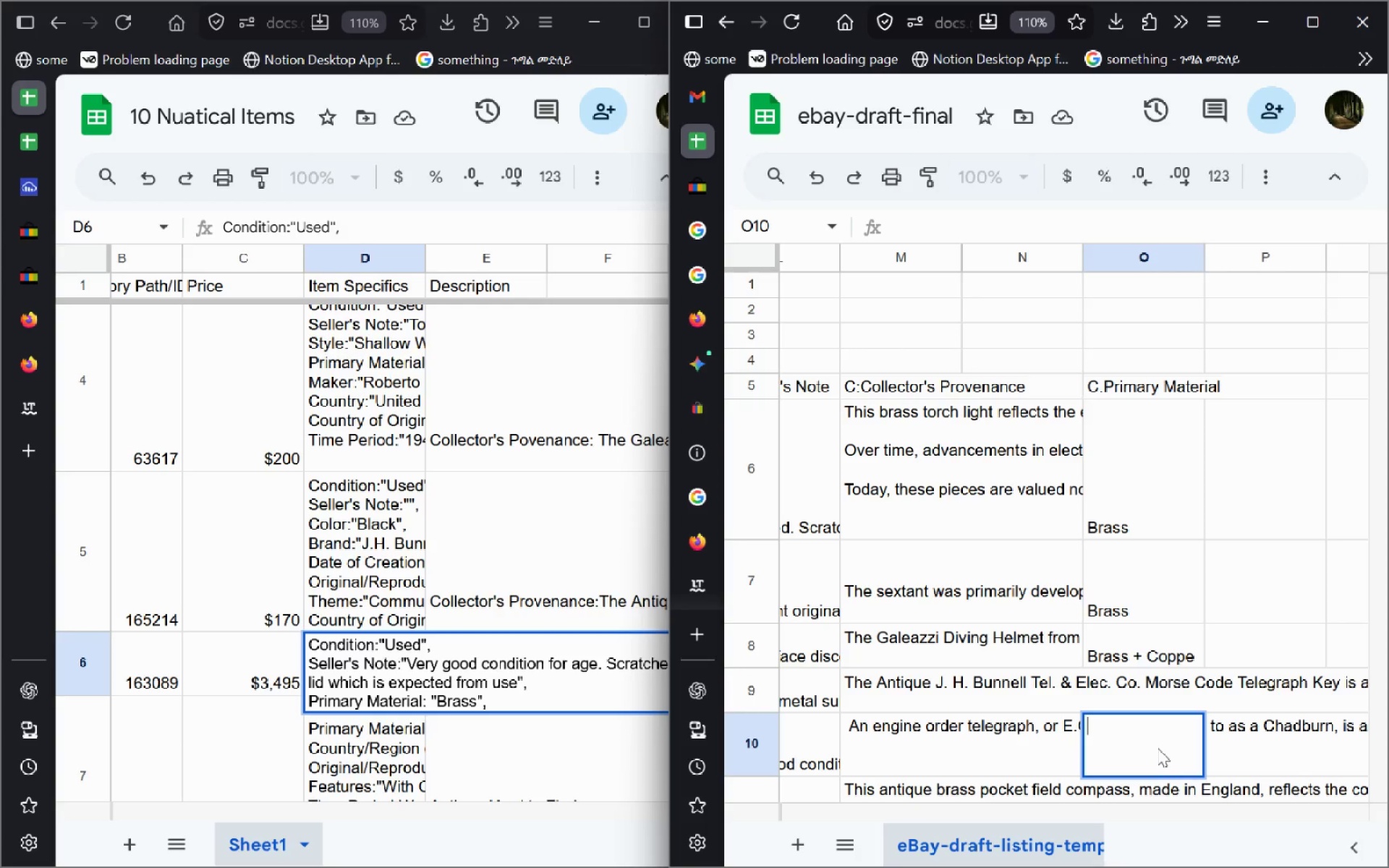 
type(Brass)
 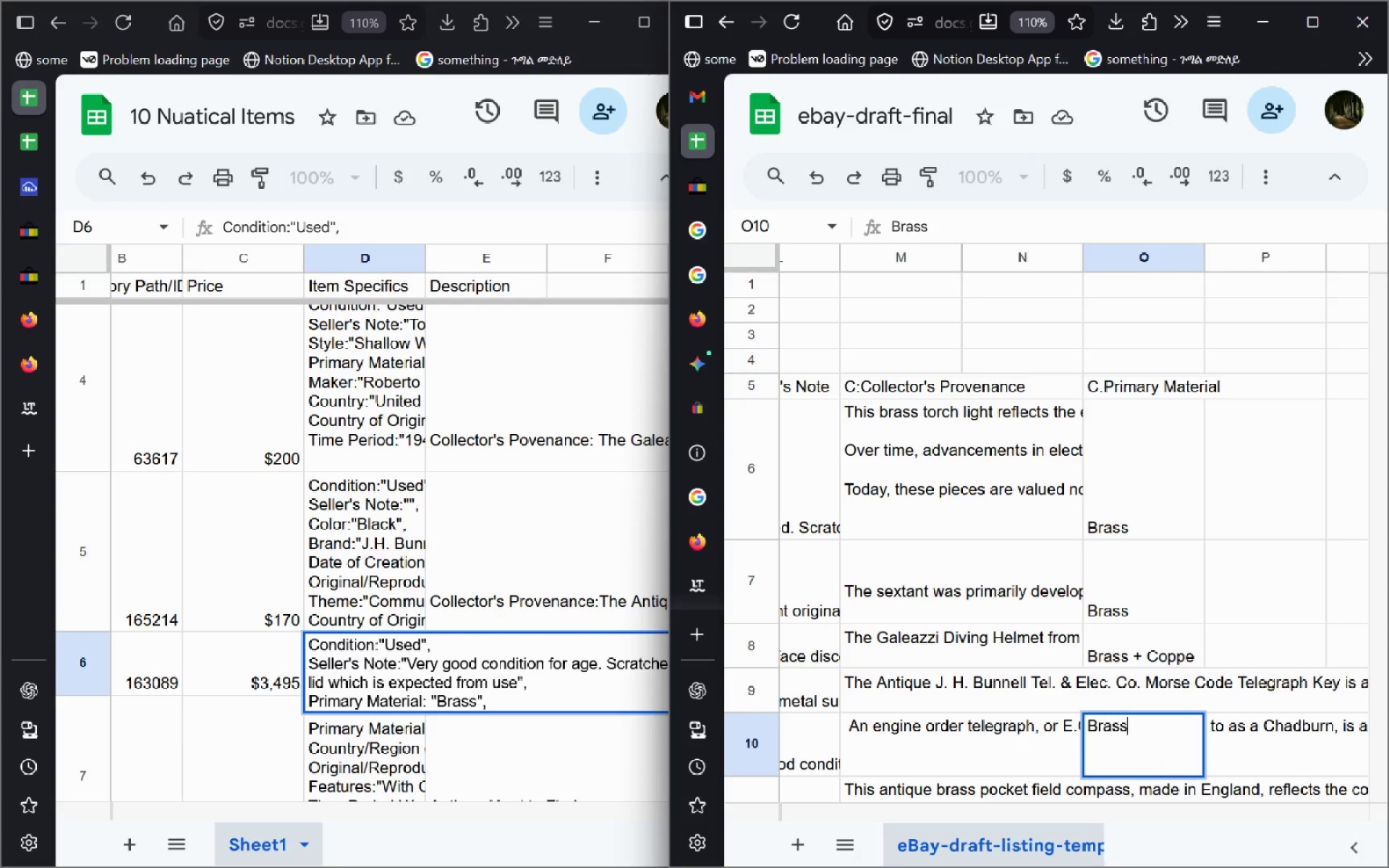 
key(Enter)
 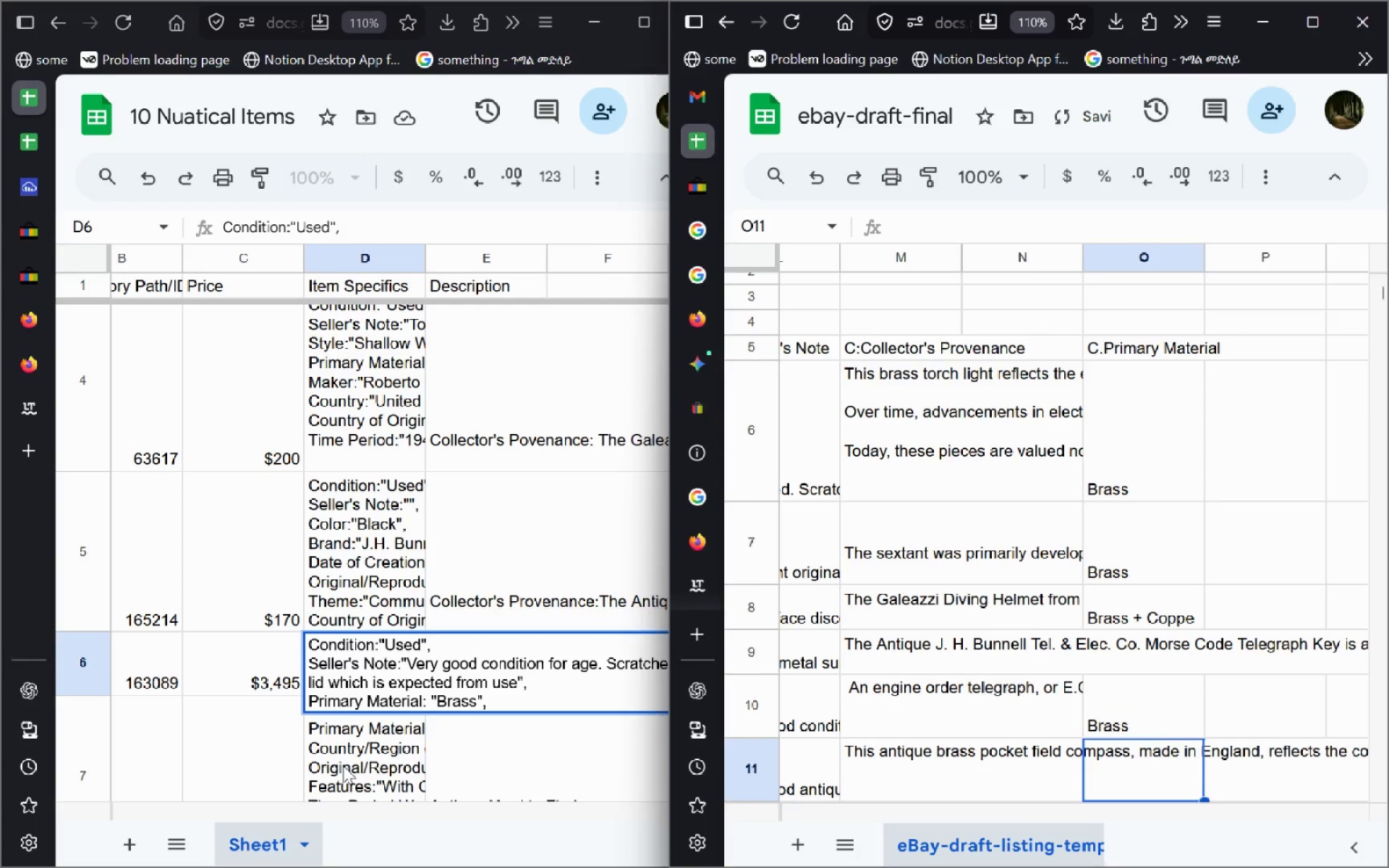 
double_click([343, 765])
 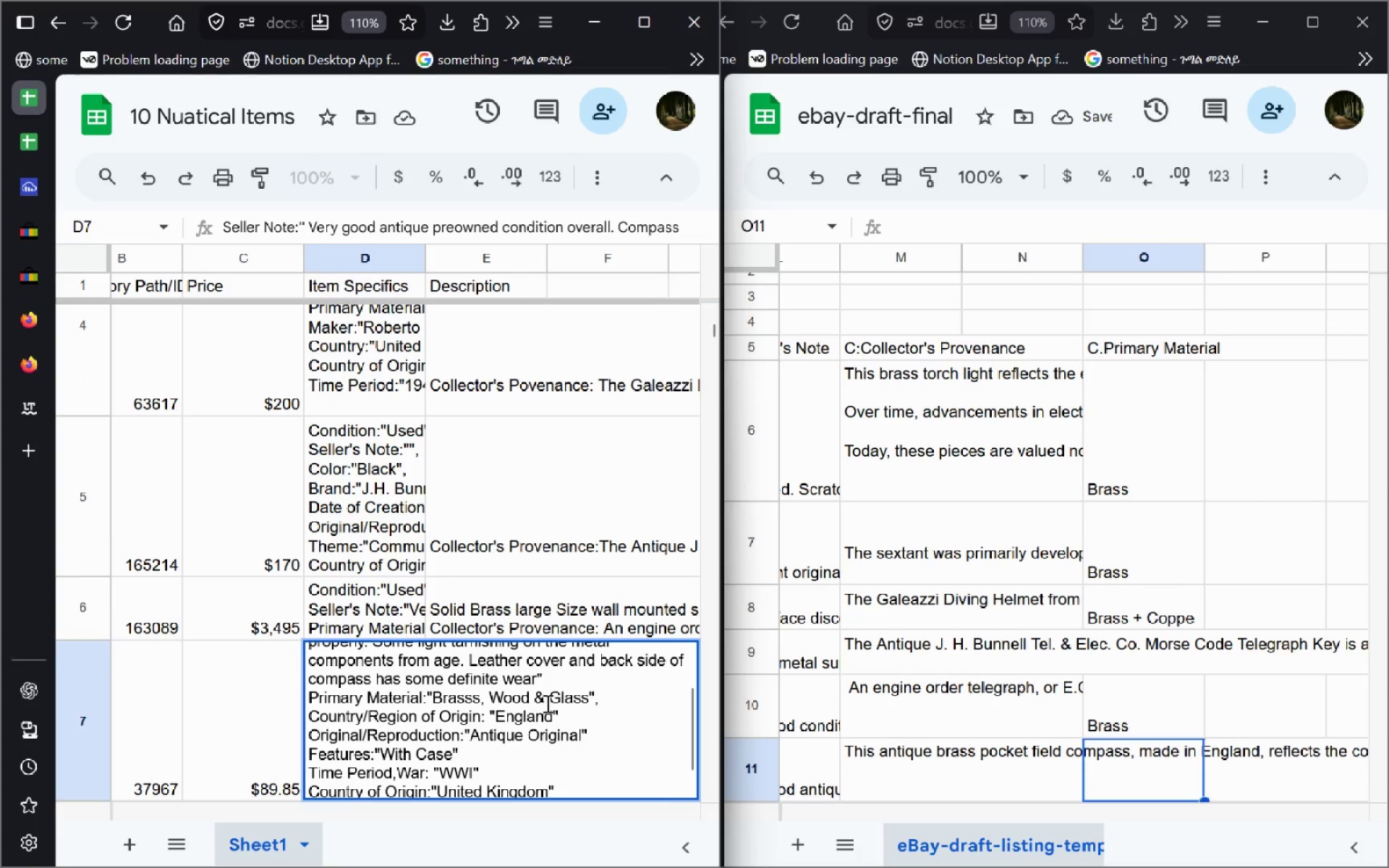 
left_click_drag(start_coordinate=[586, 694], to_coordinate=[432, 703])
 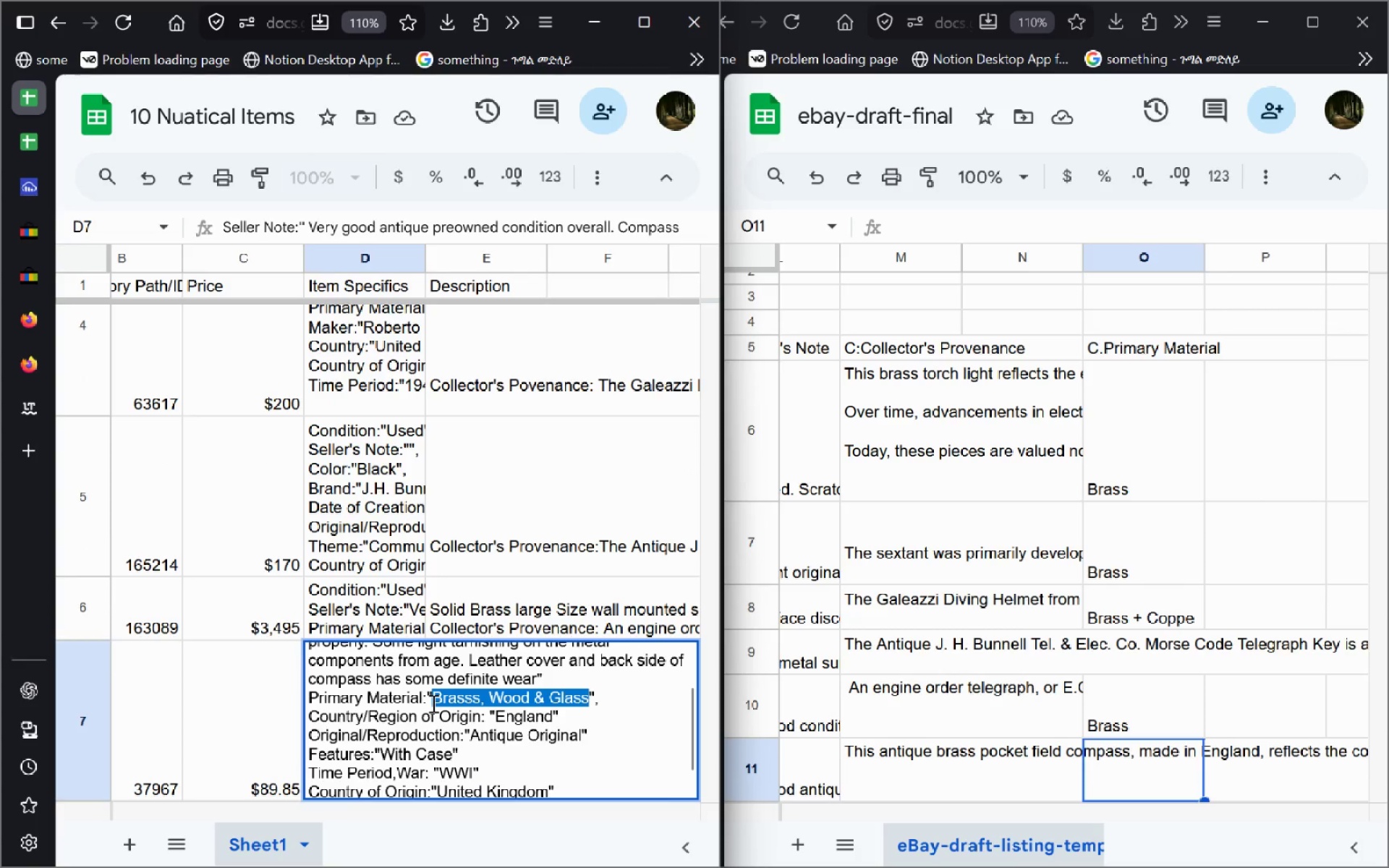 
key(Control+C)
 